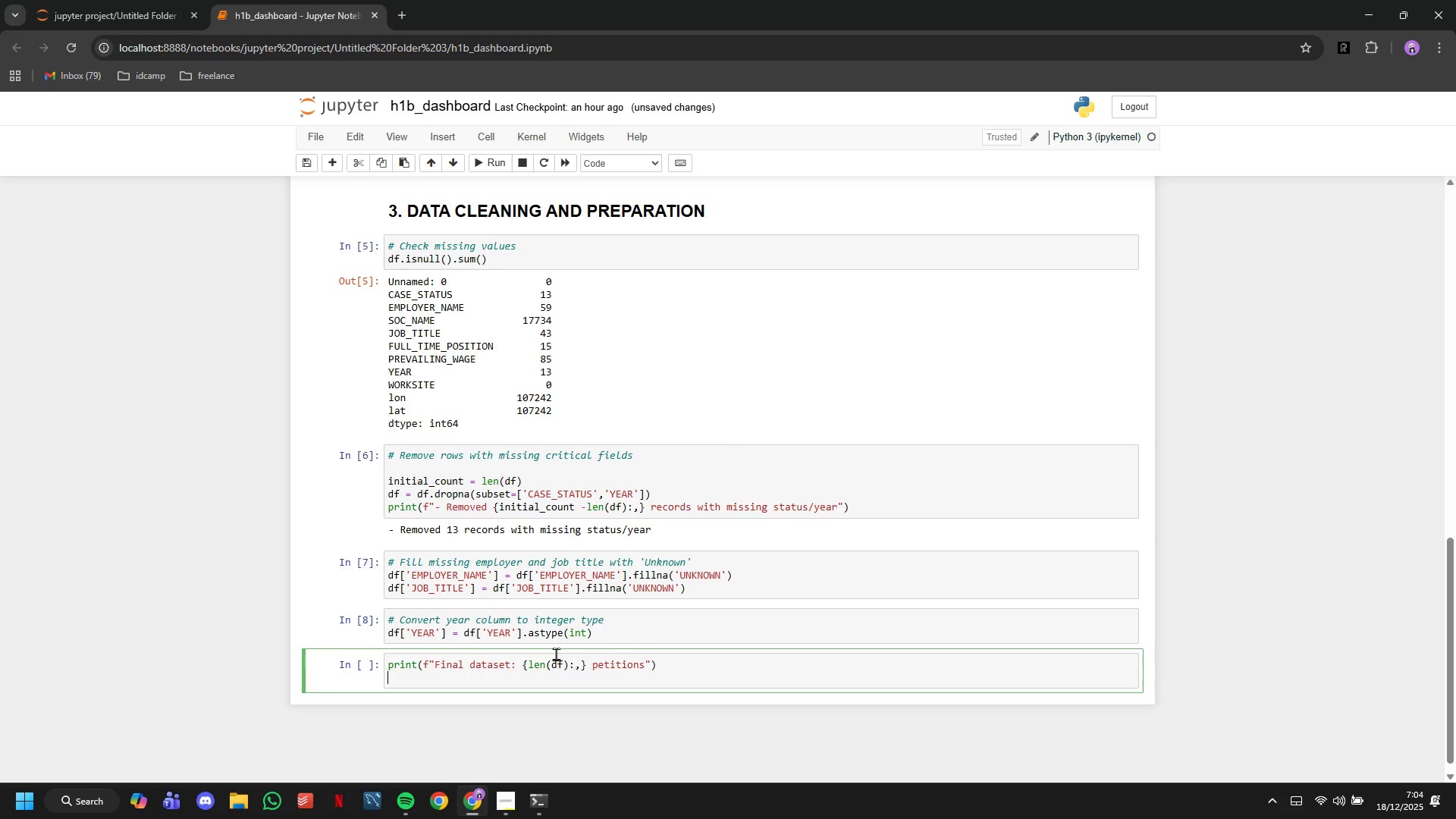 
key(Enter)
 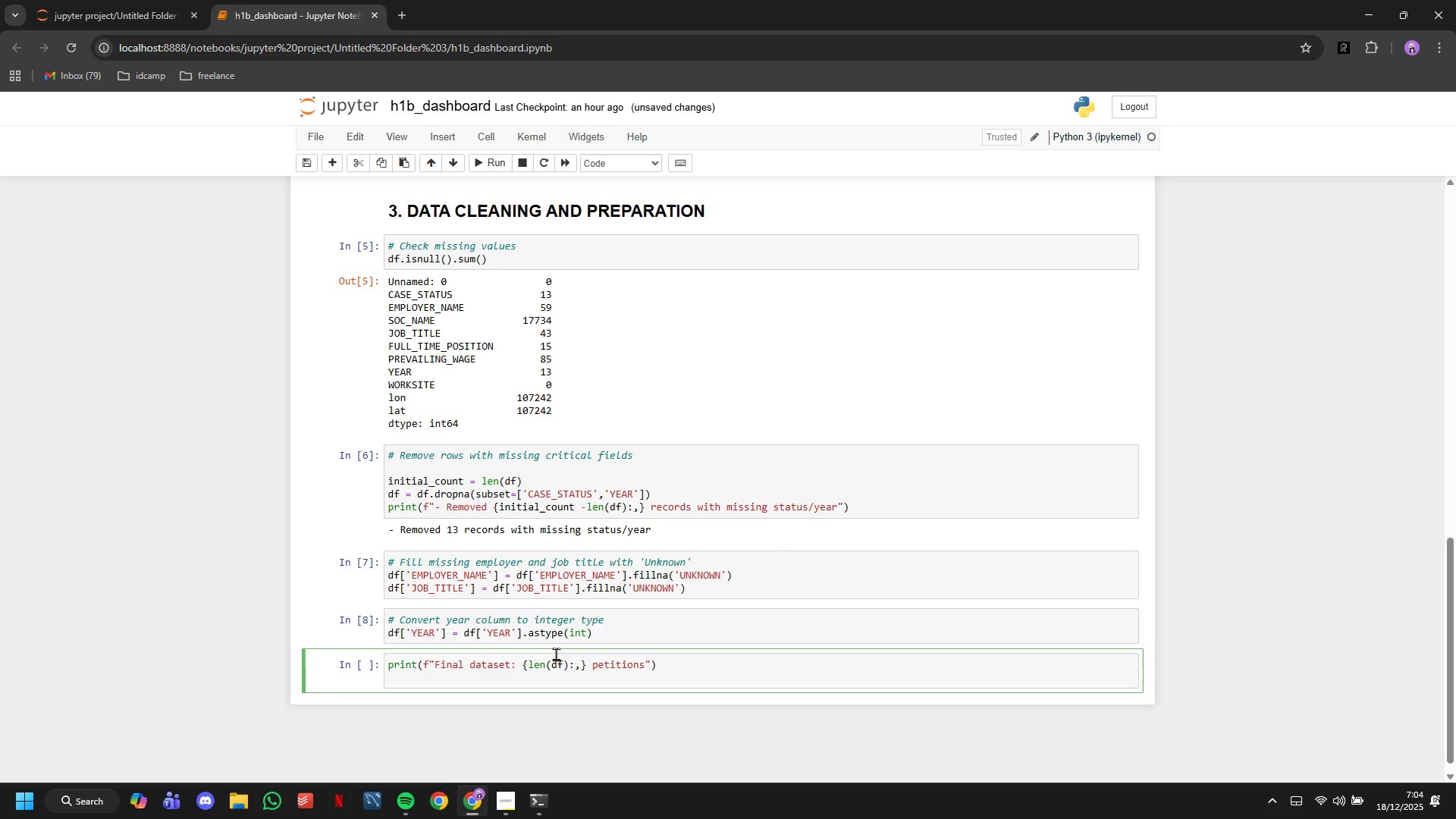 
type(print(f"")
key(Backspace)
 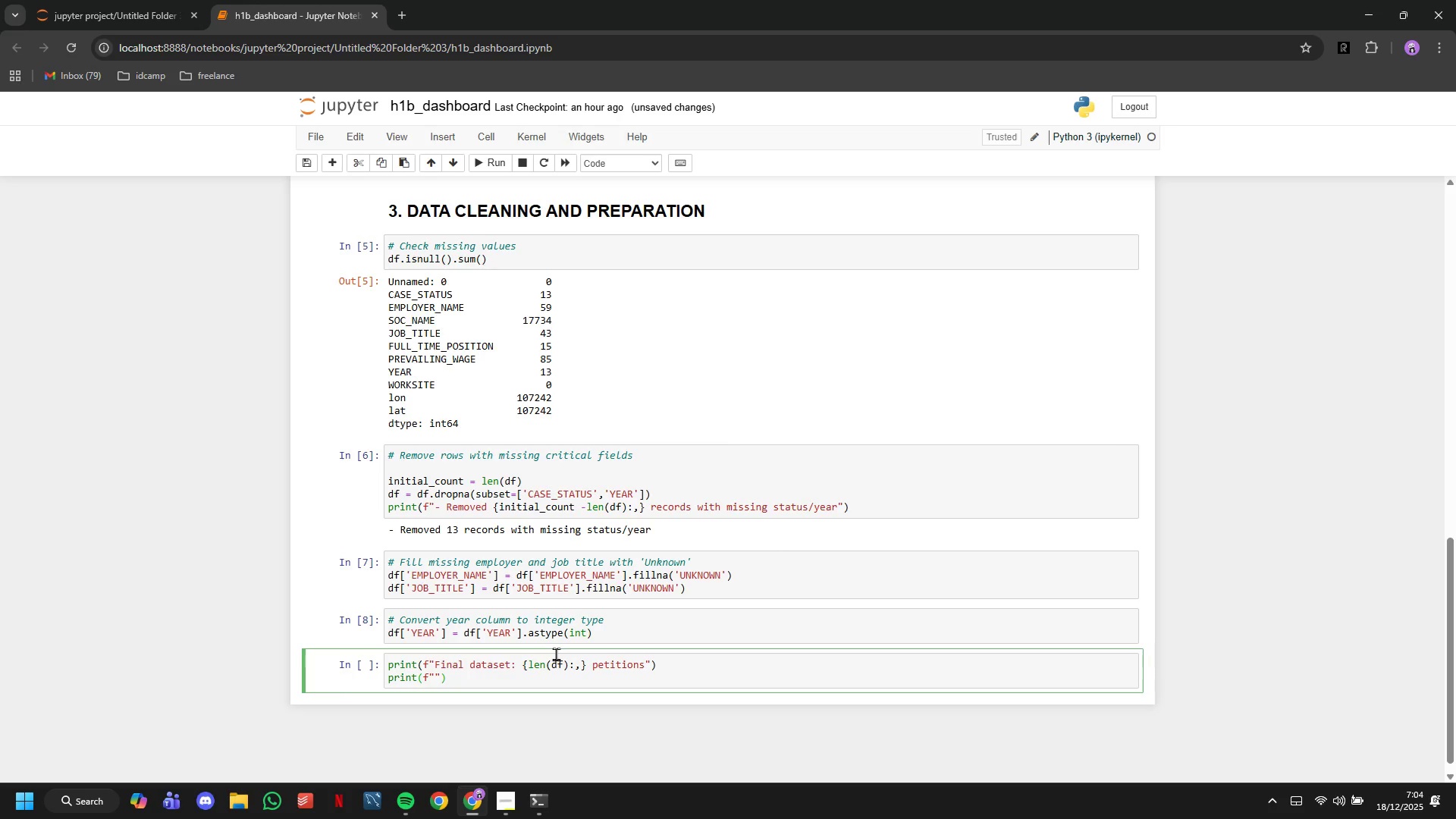 
hold_key(key=Quote, duration=17.97)
 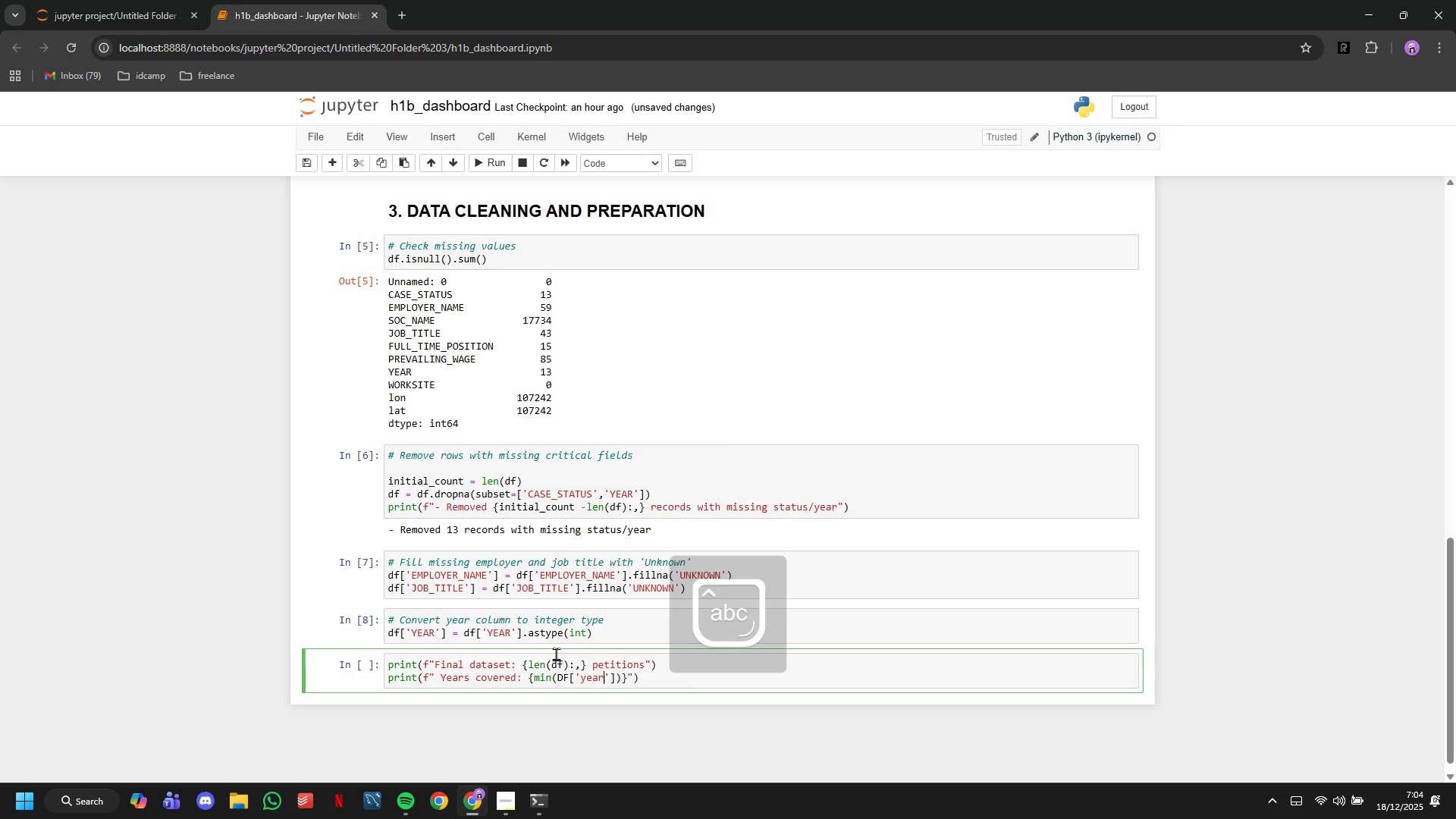 
key(ArrowLeft)
 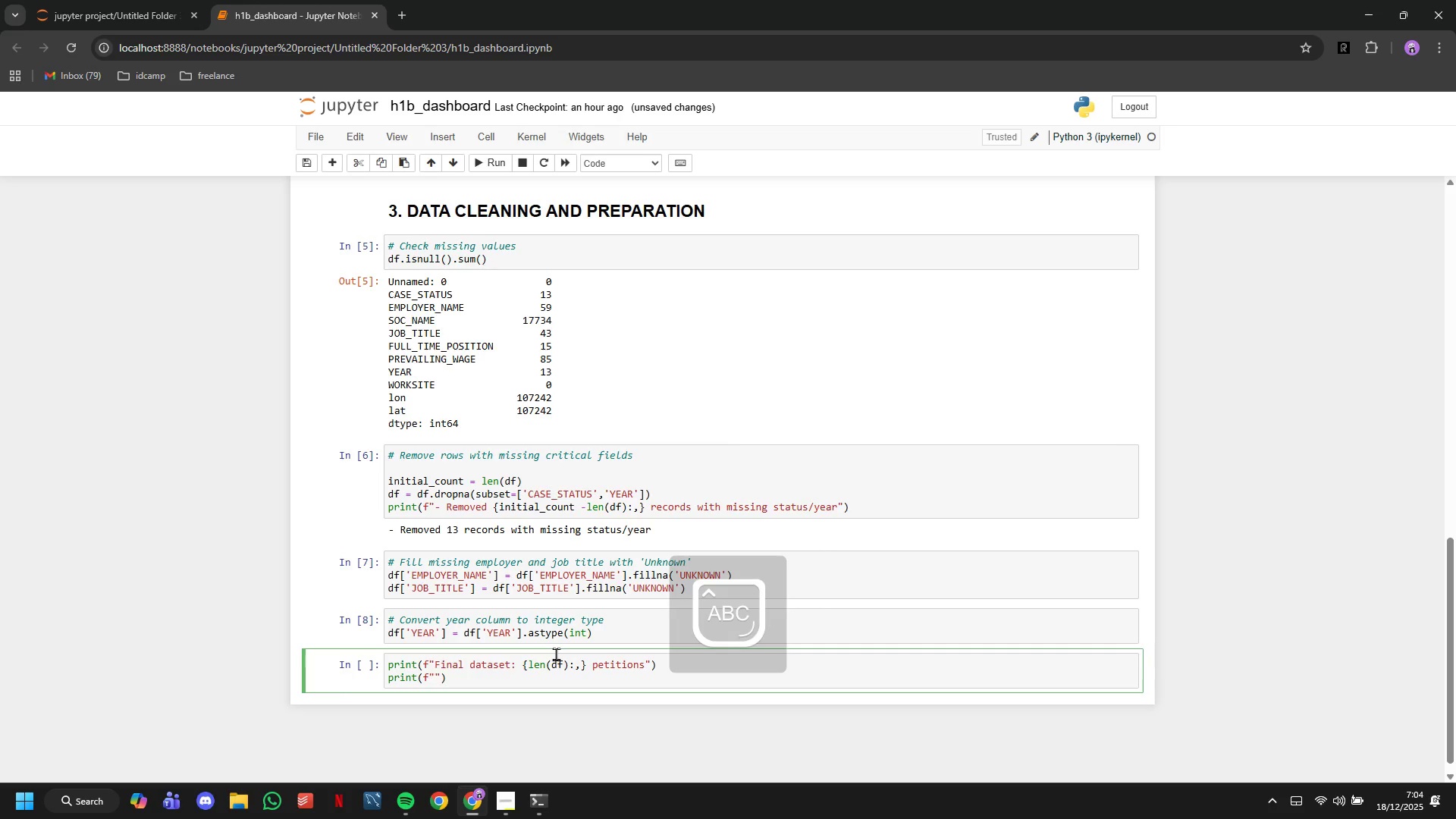 
type(Years covered)
 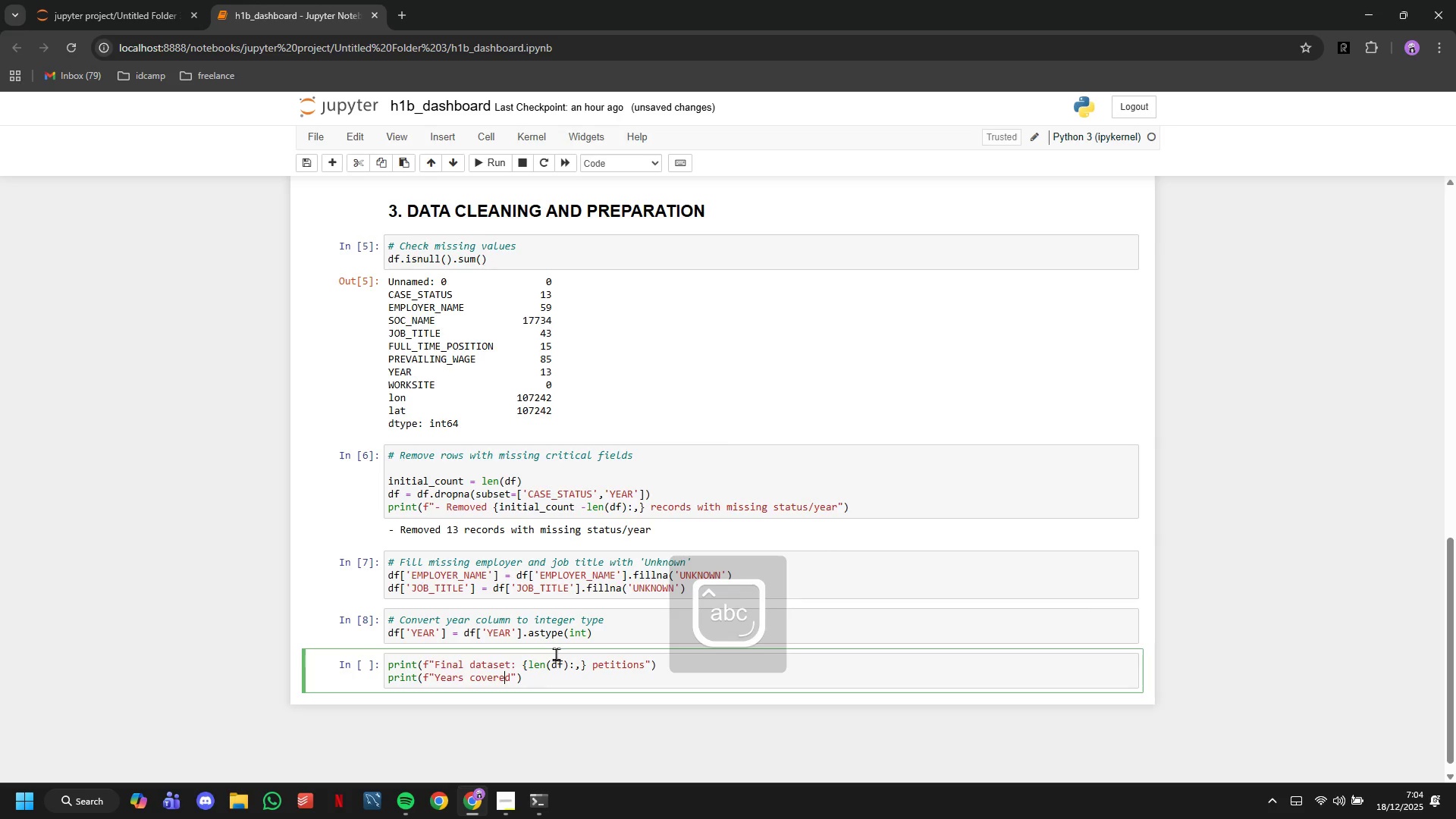 
hold_key(key=ArrowLeft, duration=0.72)
 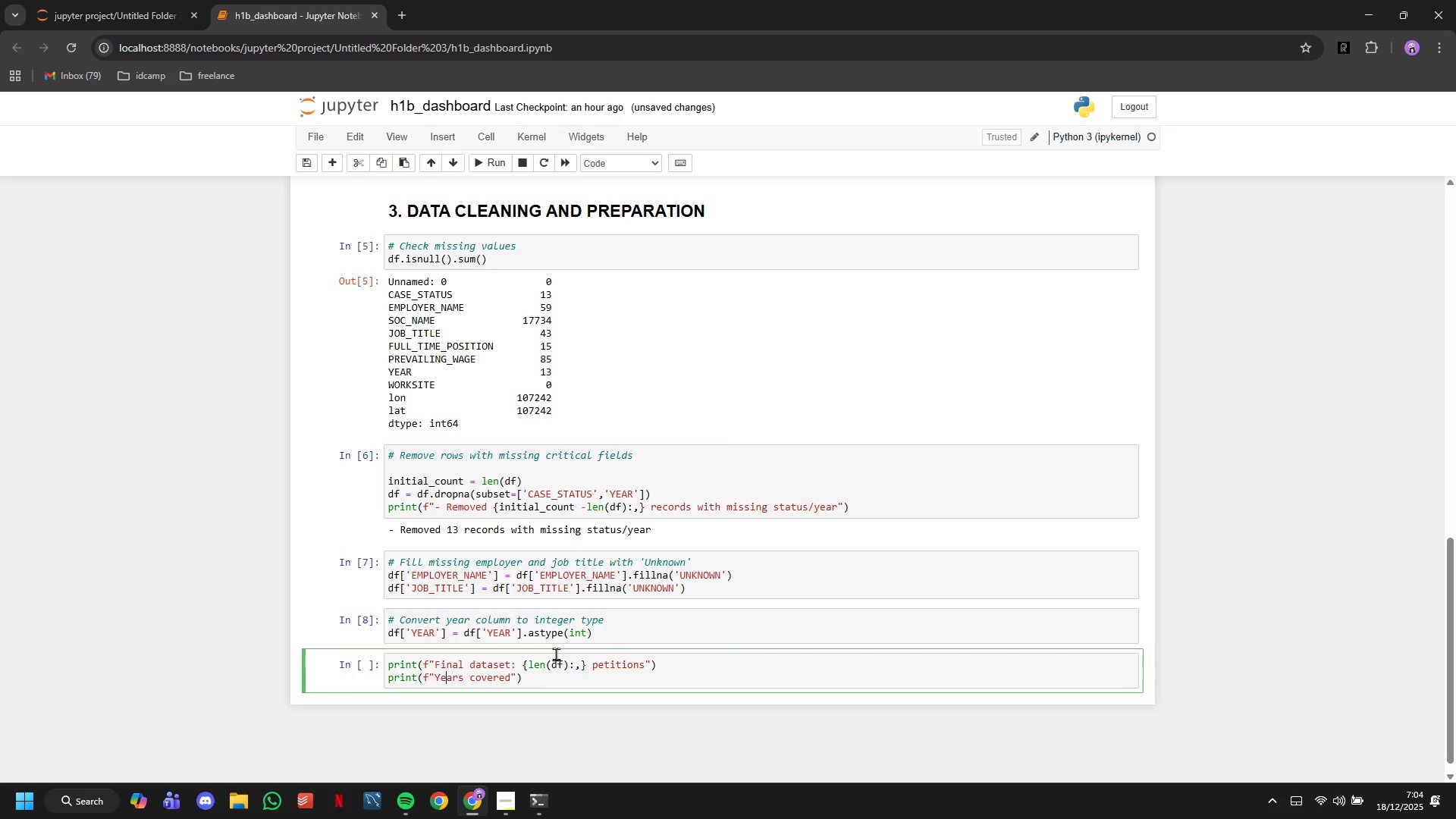 
key(ArrowLeft)
 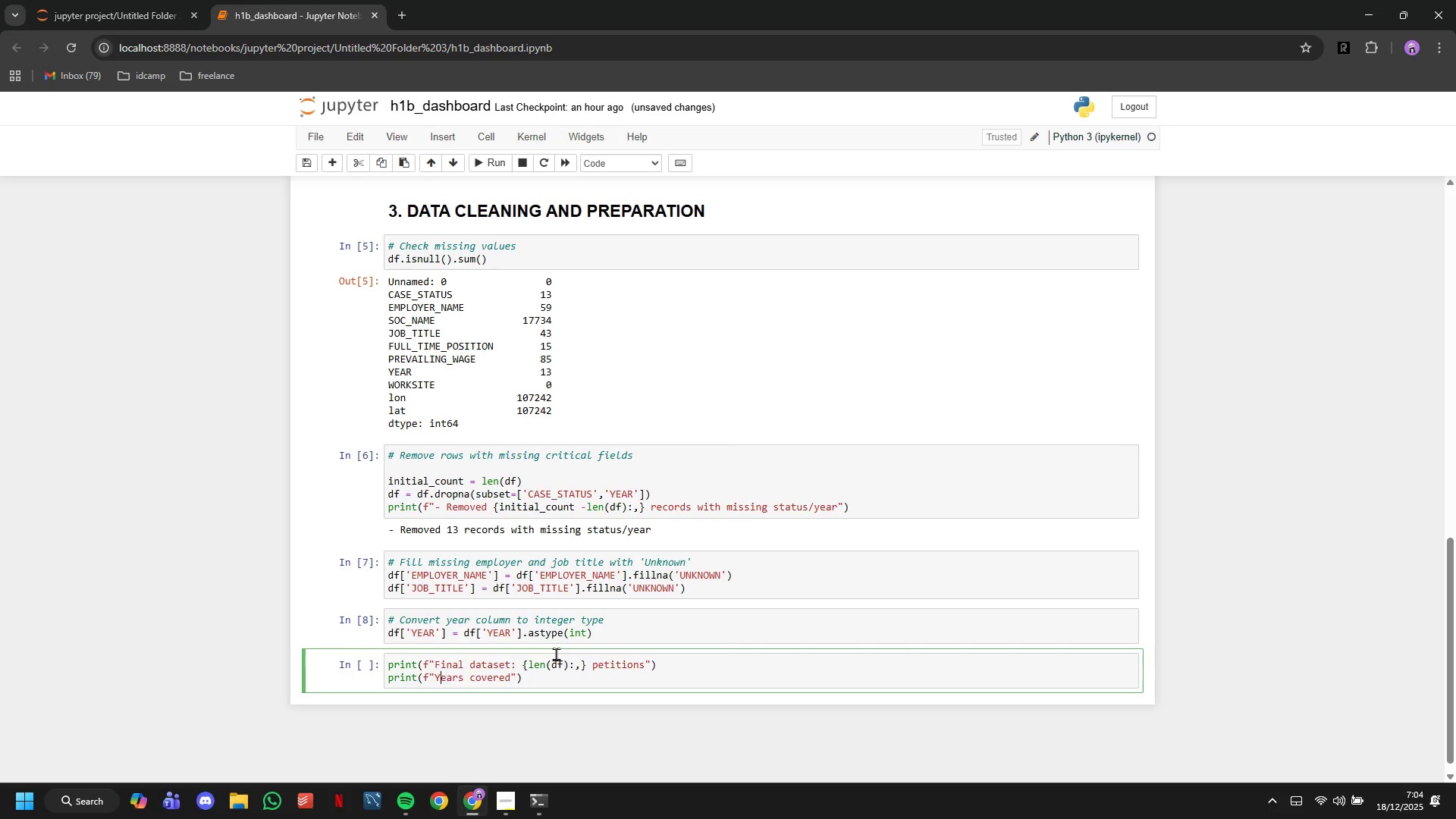 
key(ArrowLeft)
 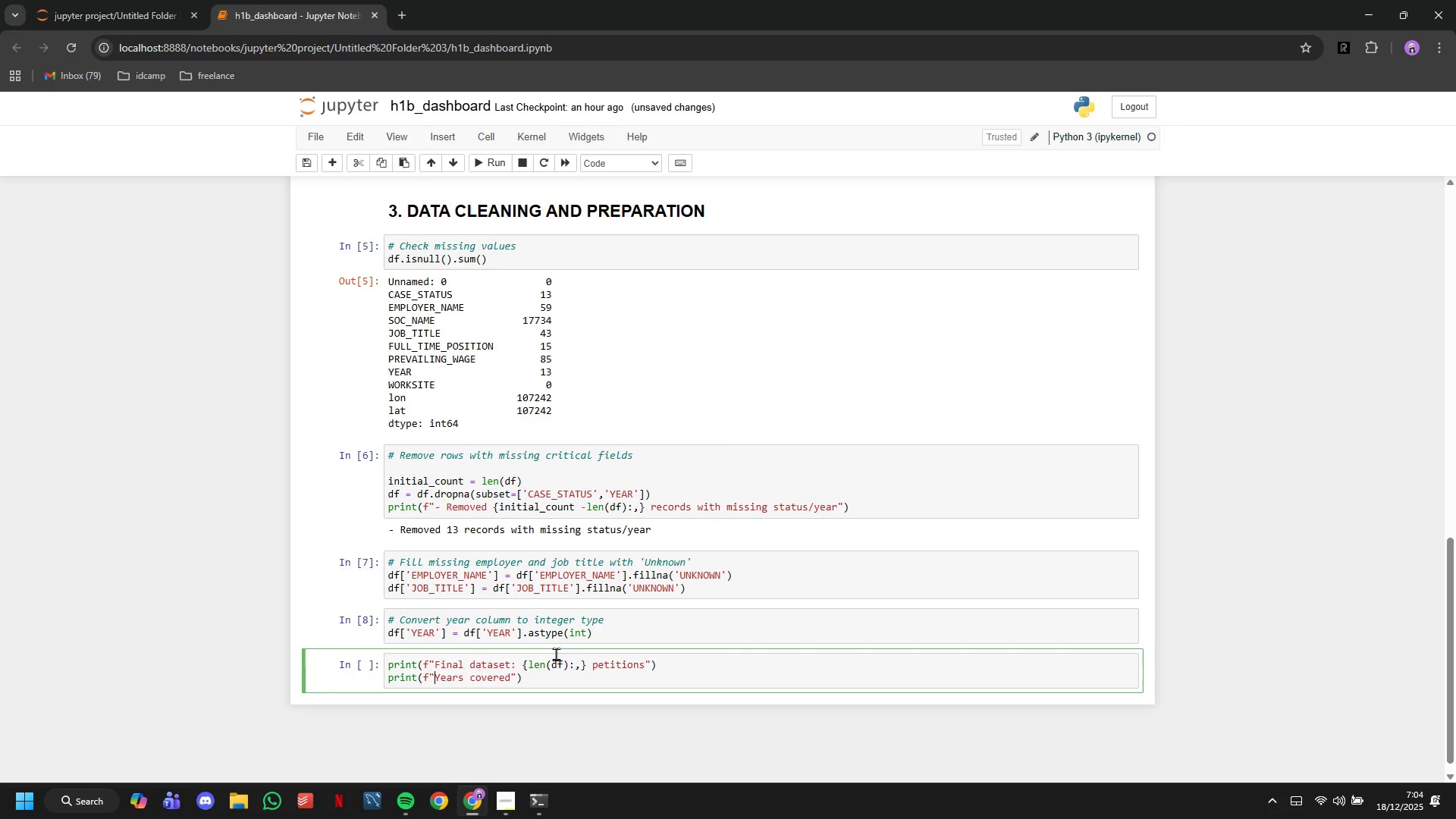 
key(ArrowLeft)
 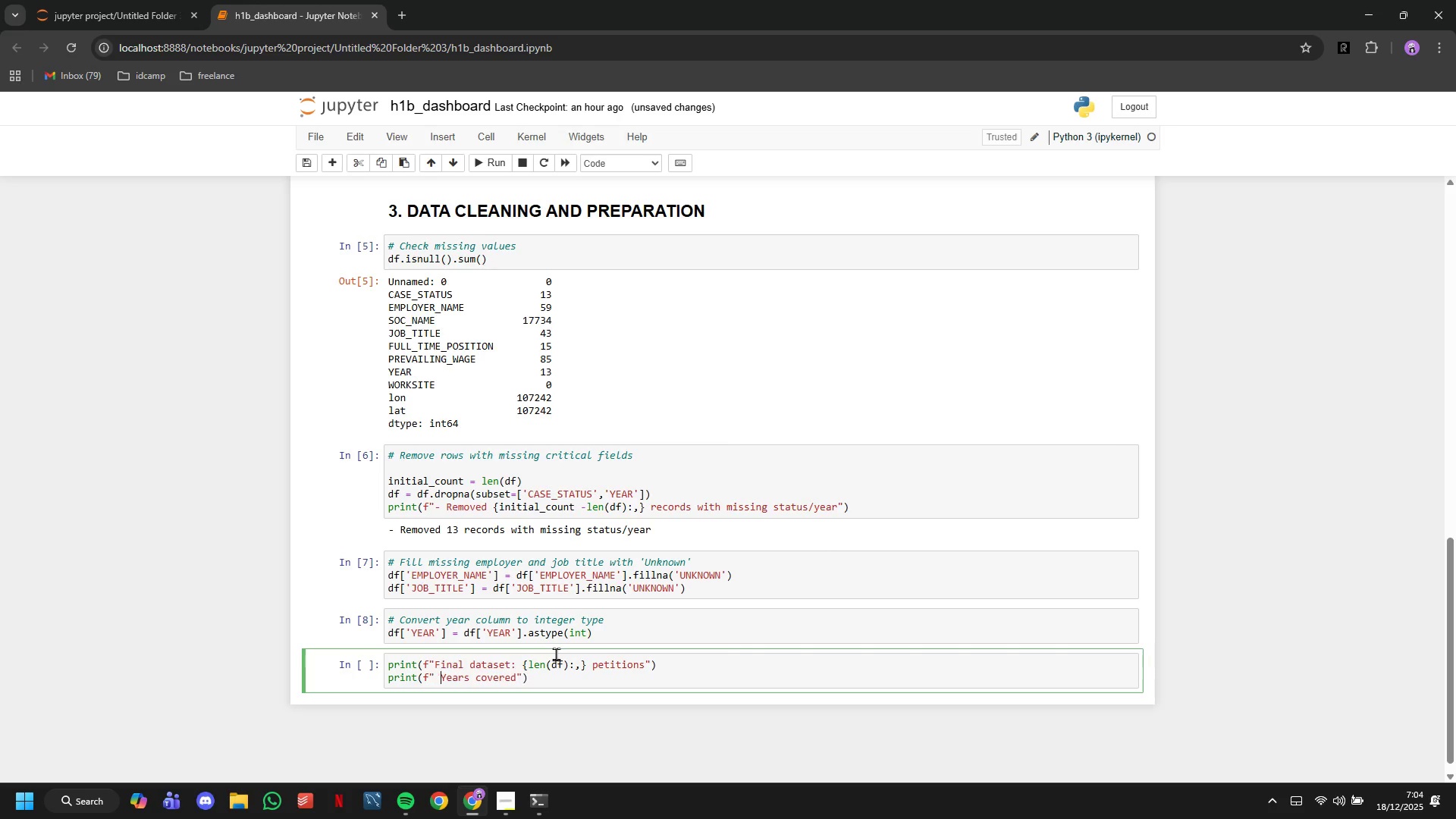 
key(ArrowLeft)
 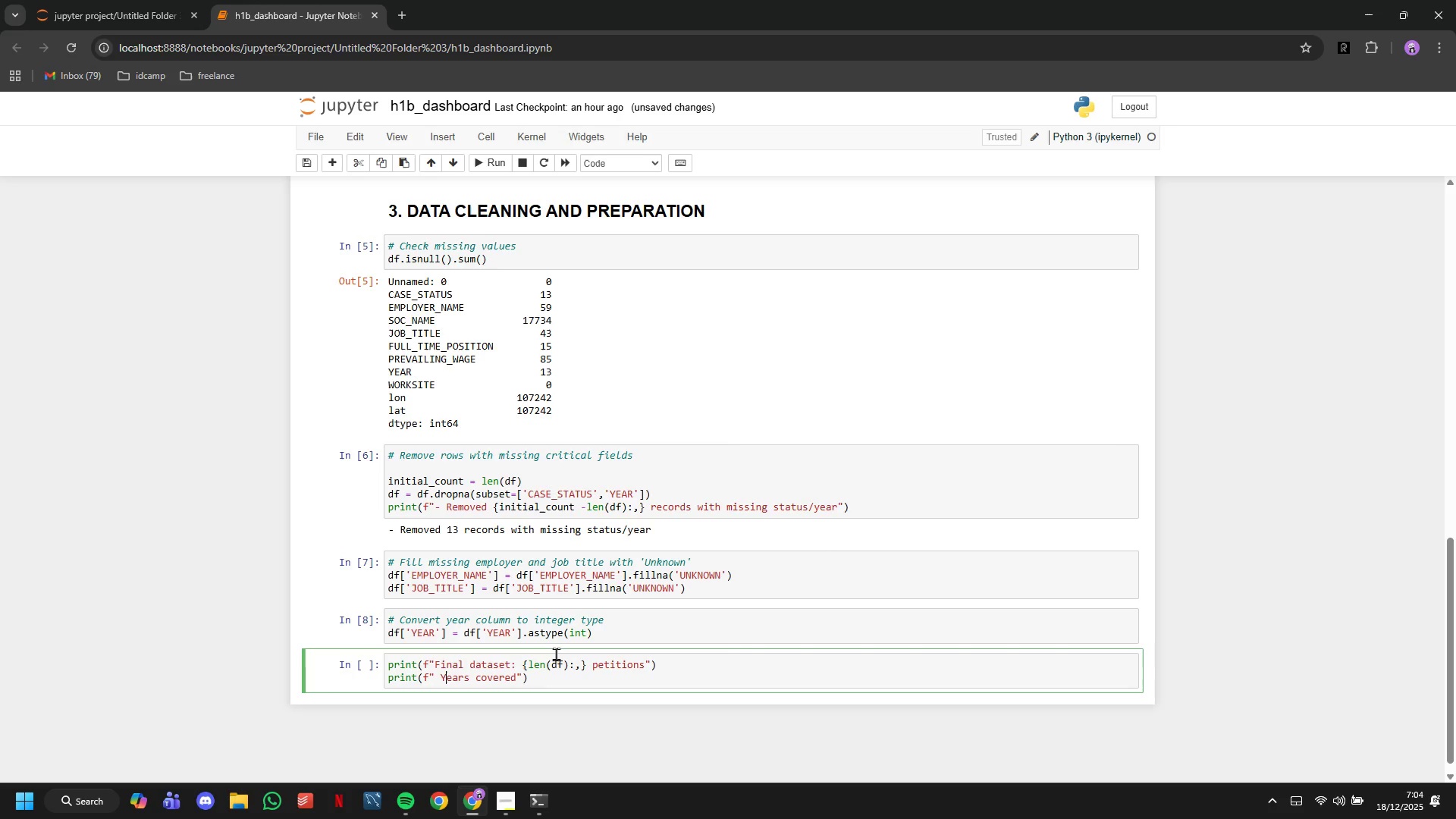 
key(Space)
 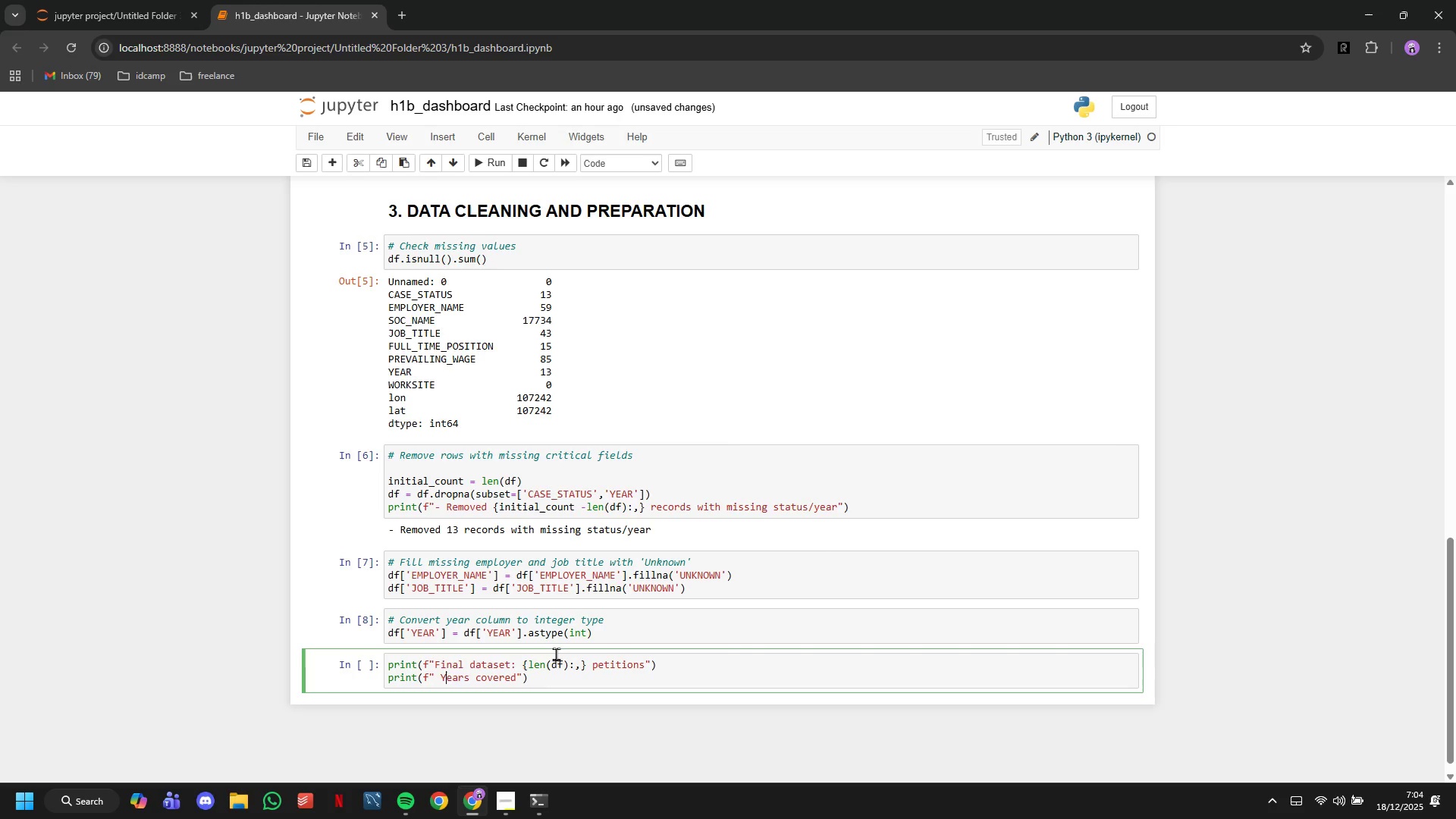 
hold_key(key=ArrowRight, duration=0.38)
 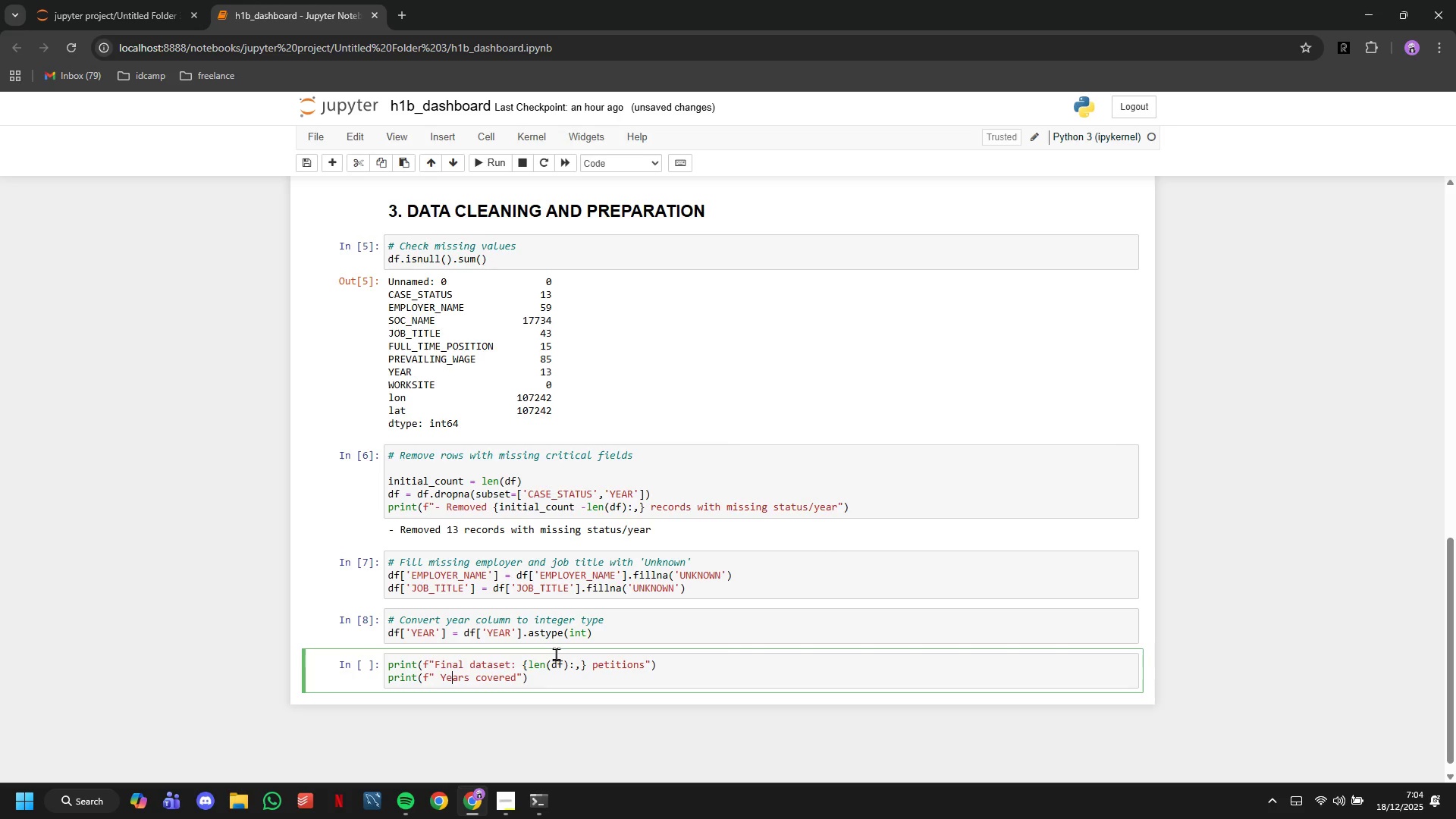 
hold_key(key=ArrowRight, duration=0.72)
 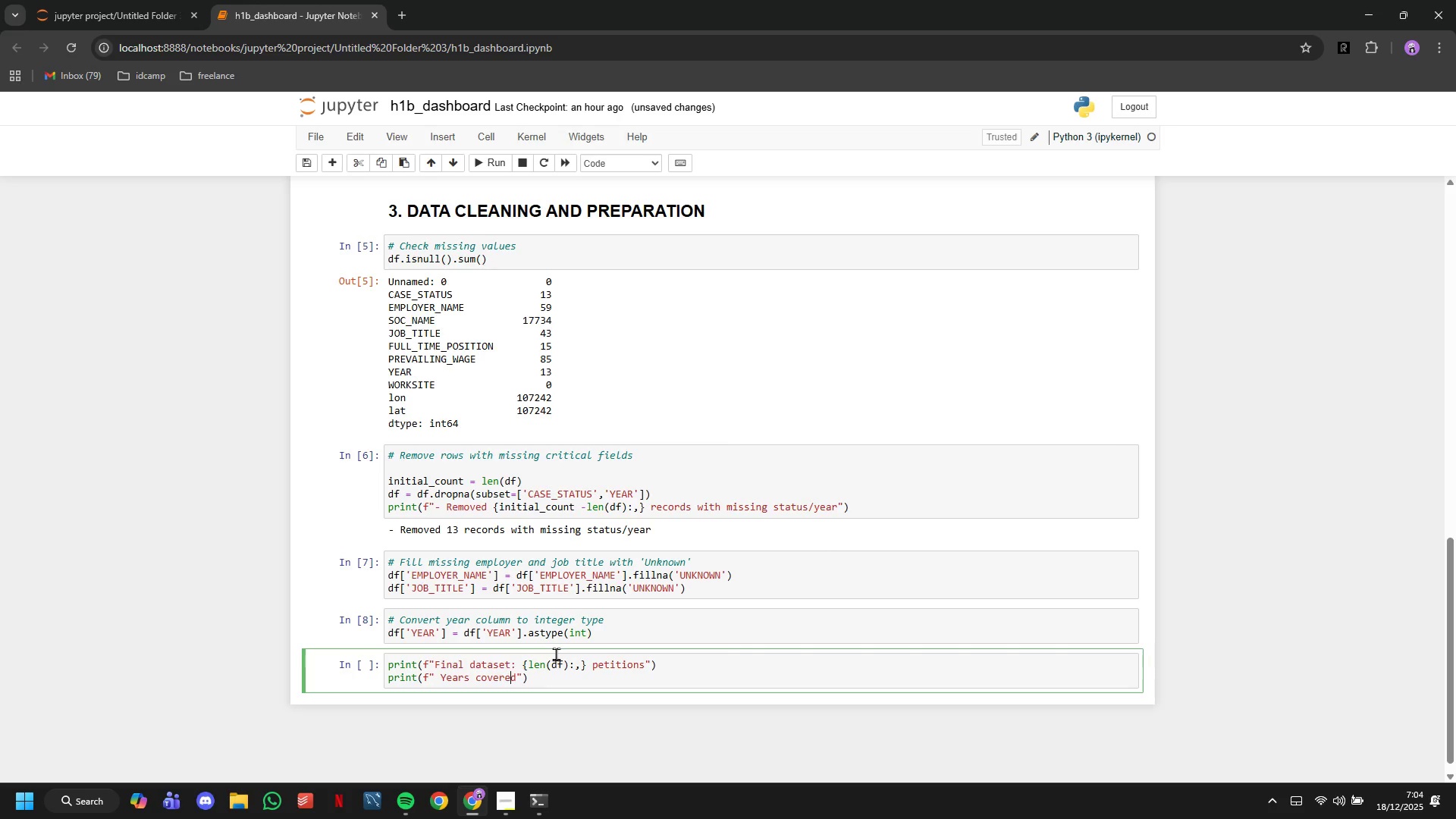 
key(ArrowRight)
 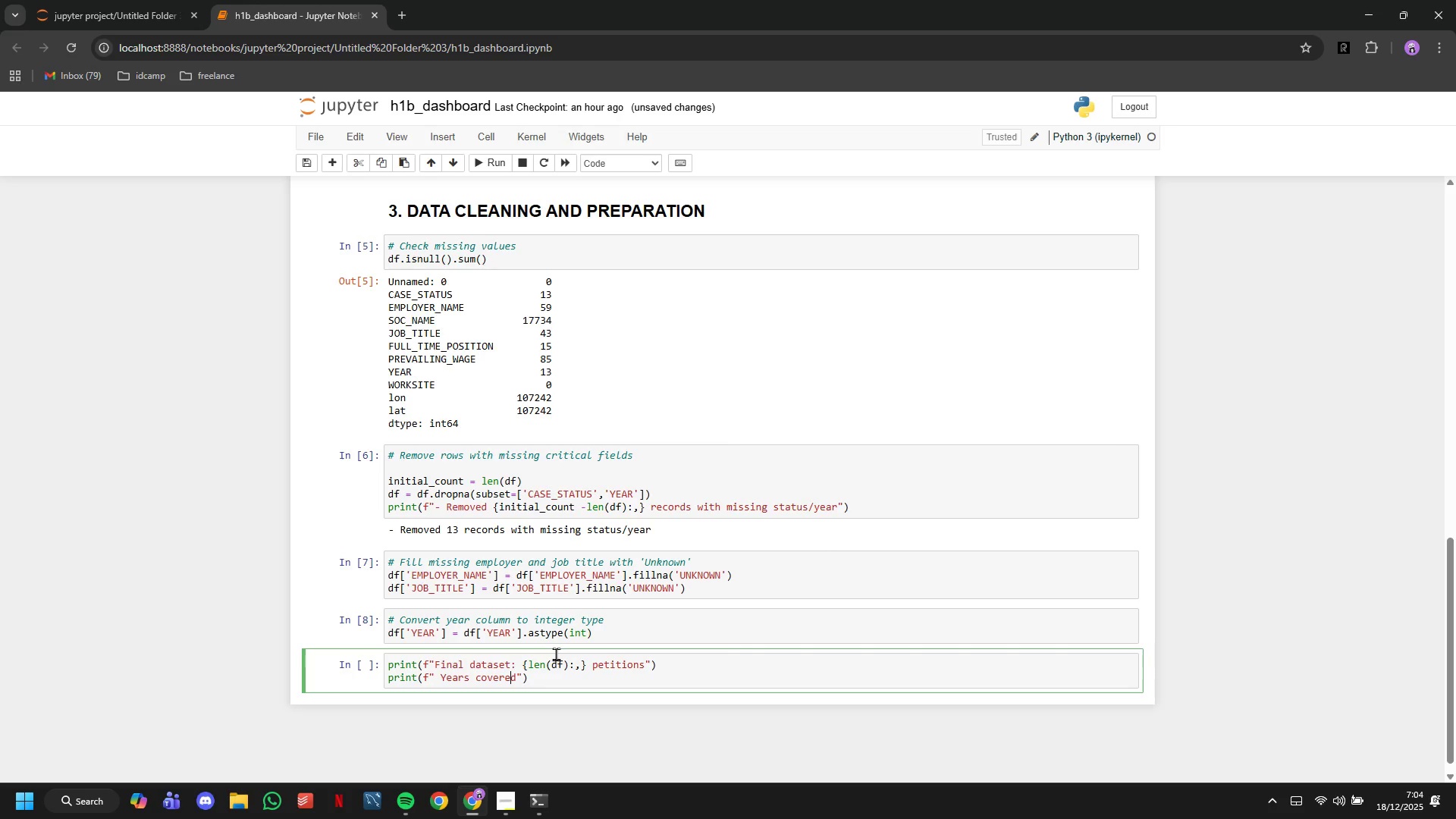 
key(ArrowRight)
 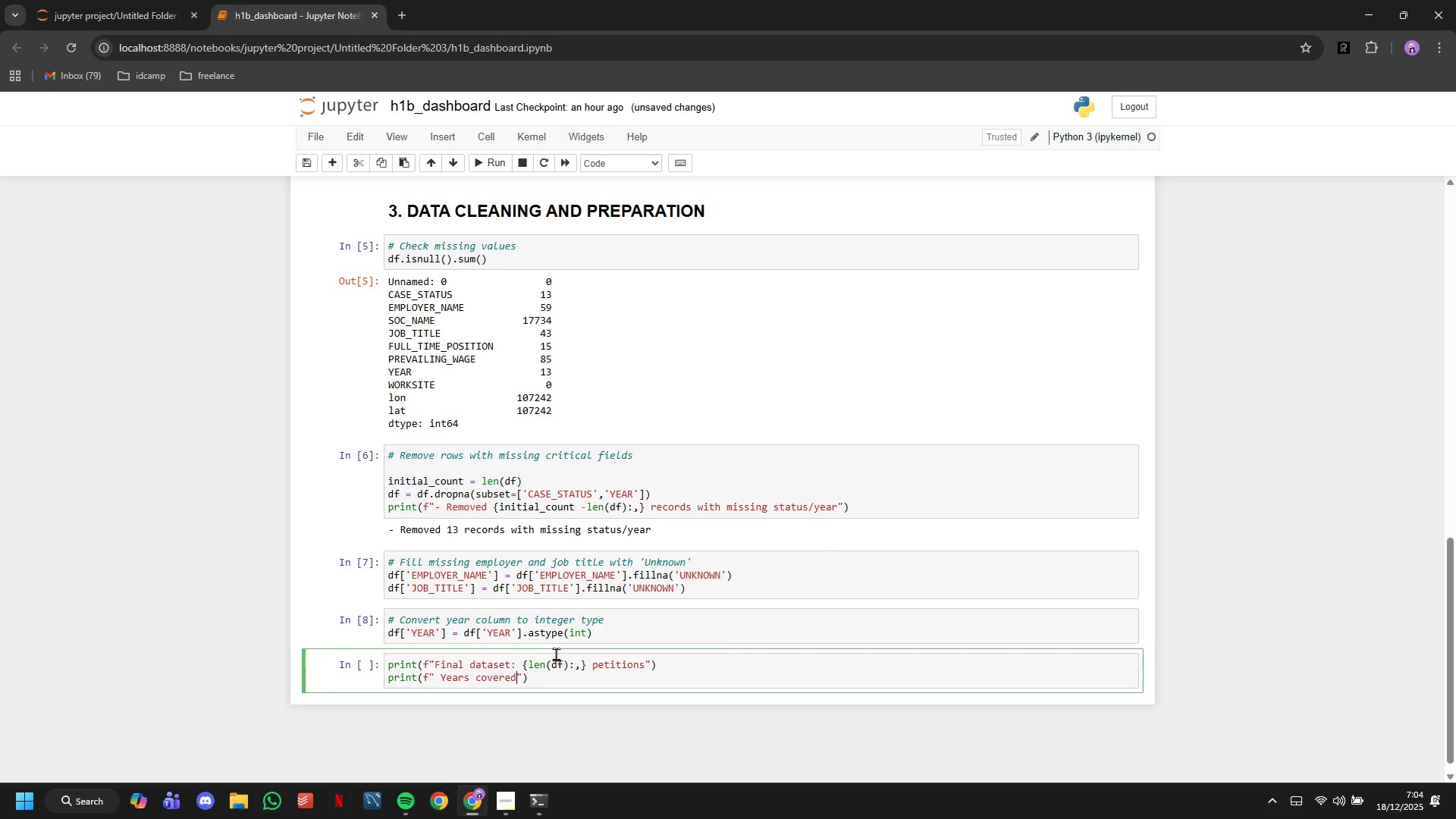 
key(ArrowRight)
 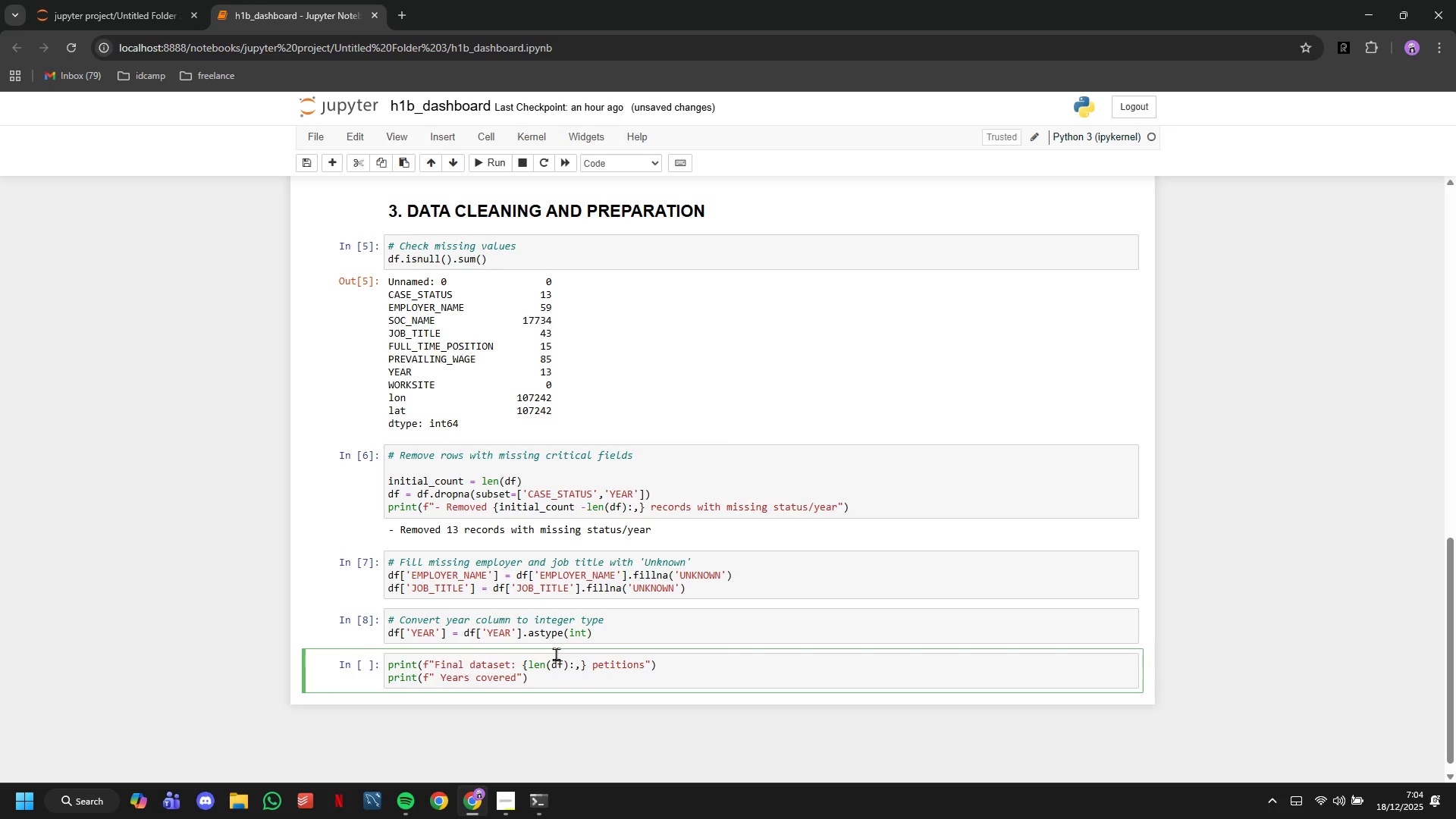 
type(: {min(DF[year)
key(Backspace)
key(Backspace)
key(Backspace)
key(Backspace)
type(YEAR)
 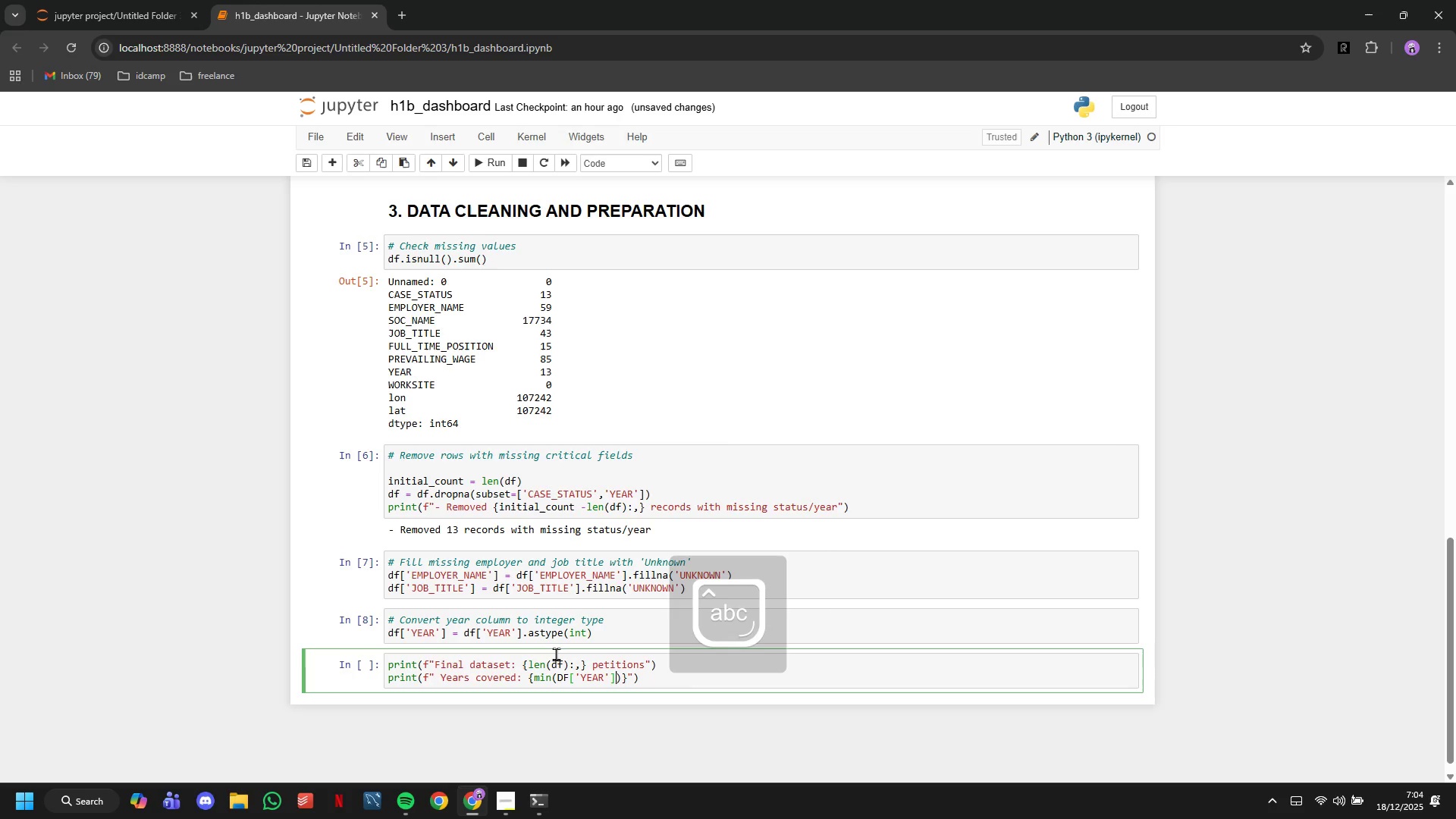 
 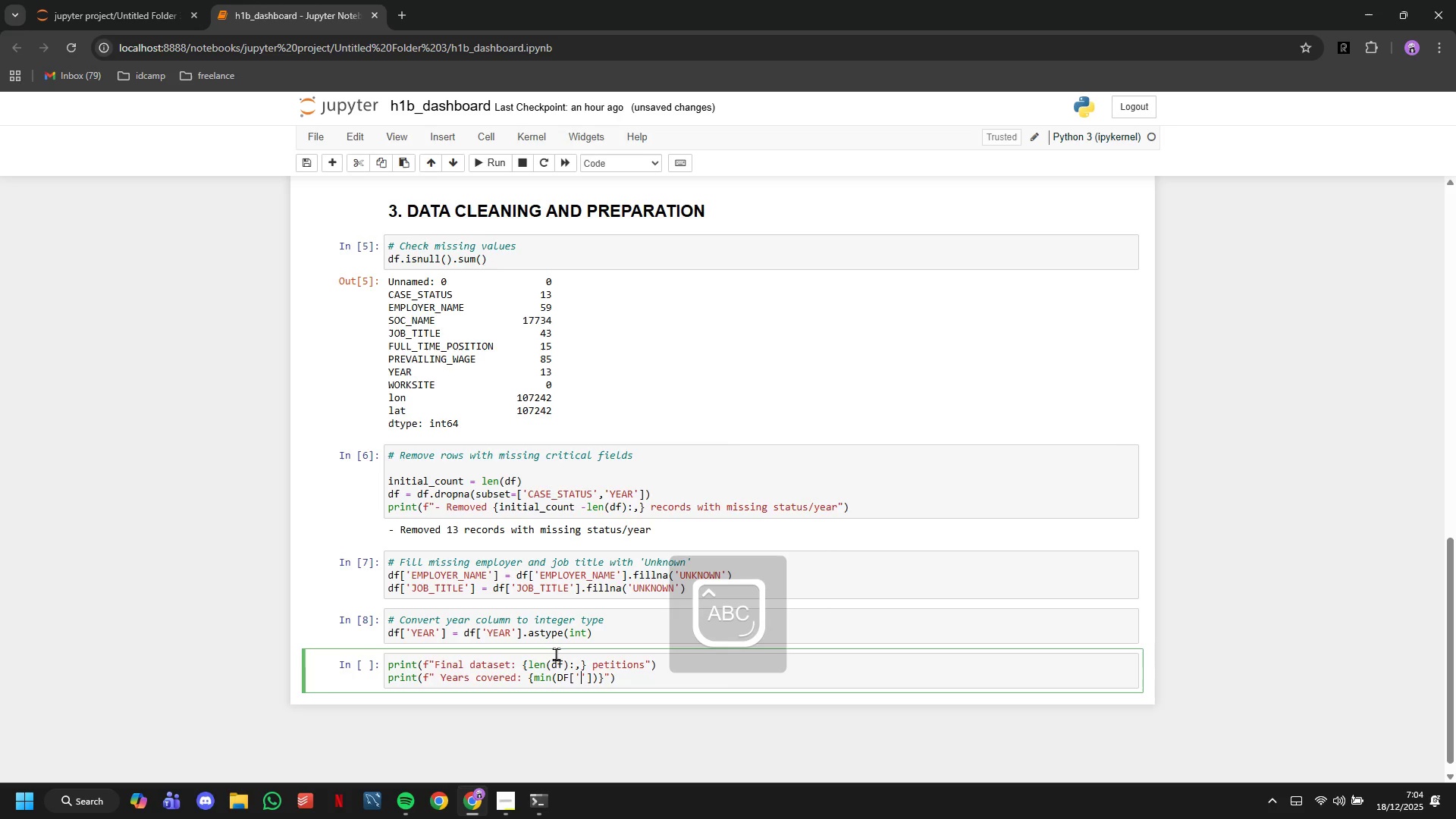 
key(ArrowRight)
 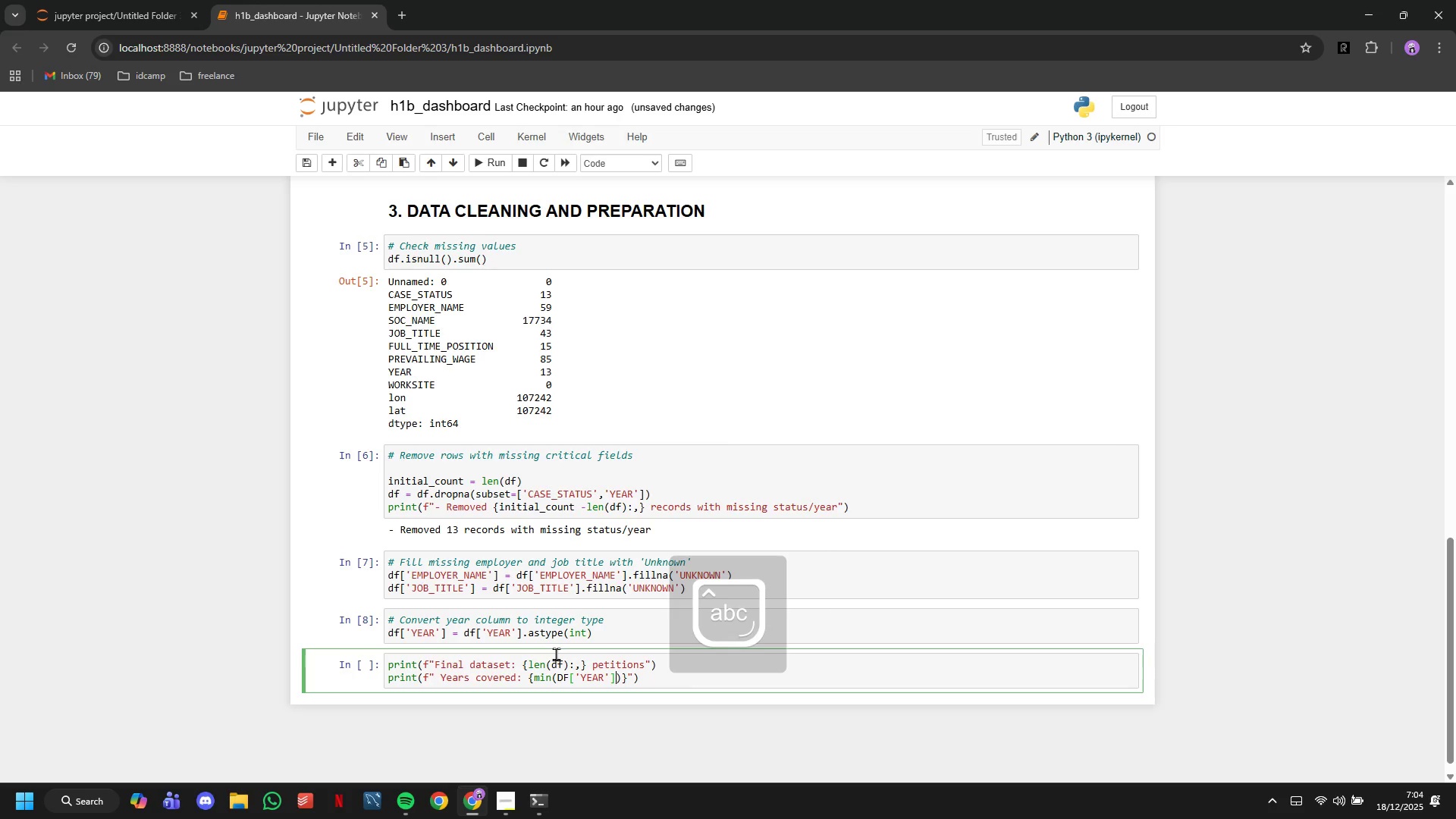 
key(ArrowRight)
 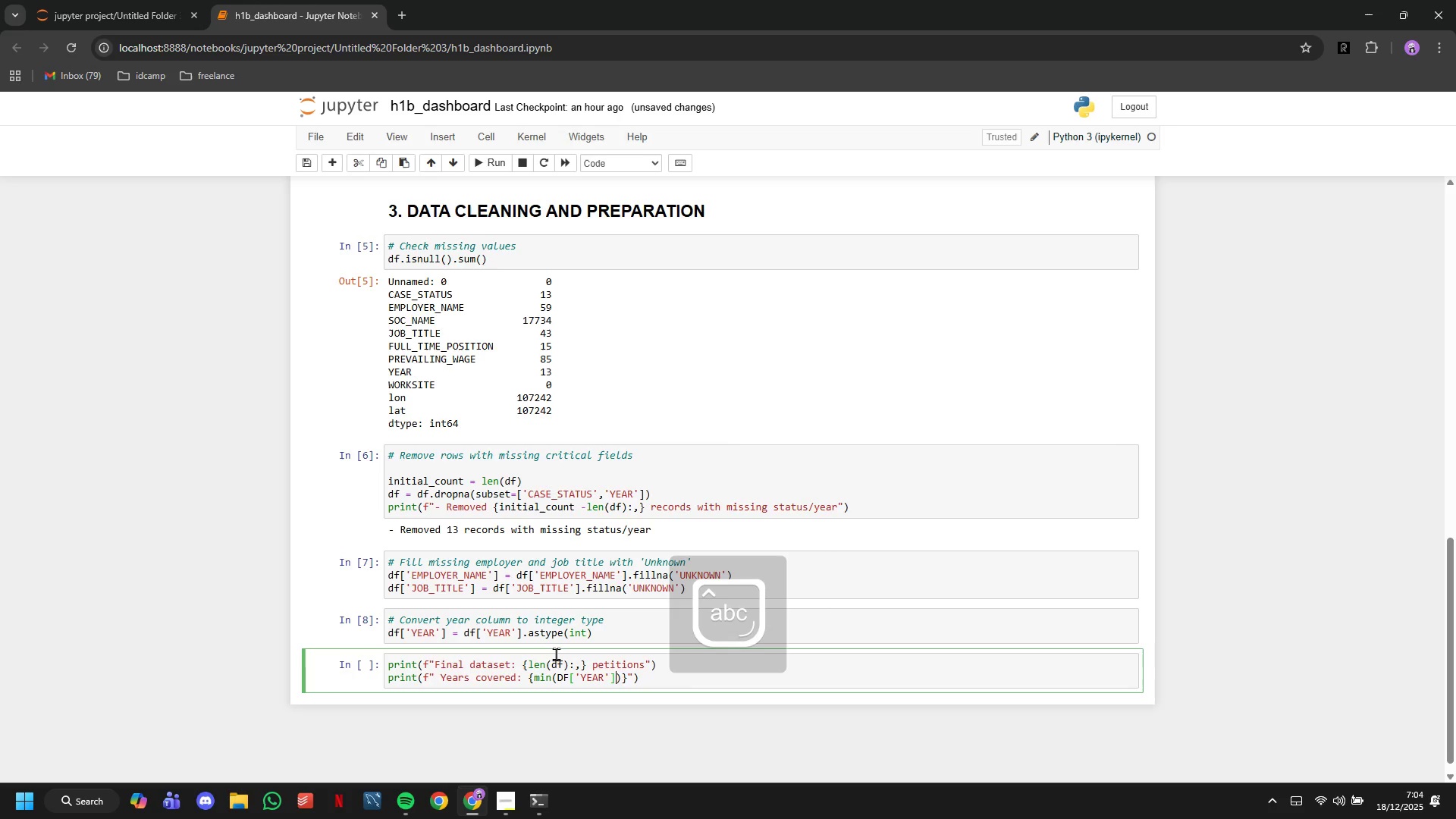 
key(ArrowRight)
 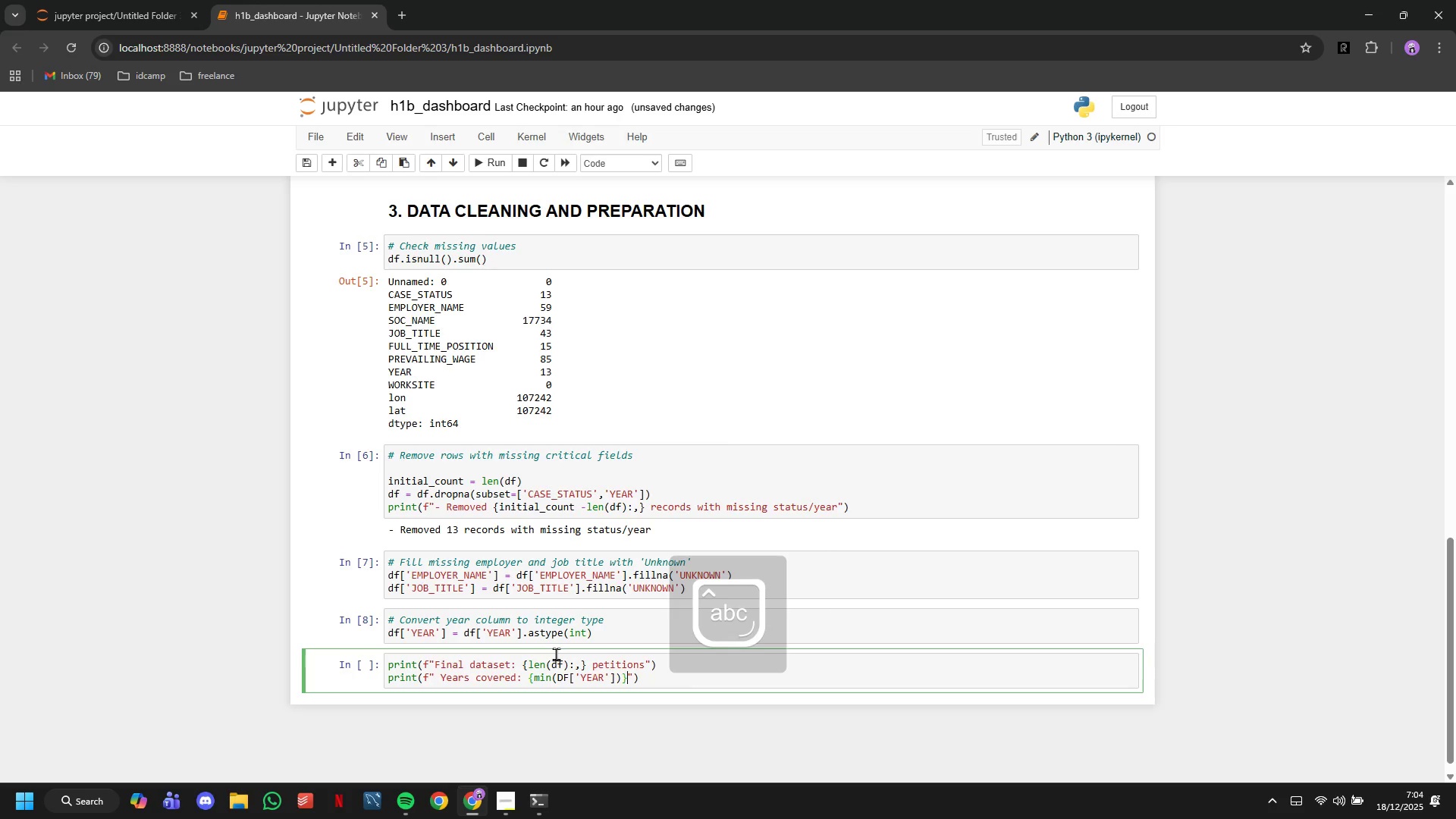 
key(ArrowRight)
 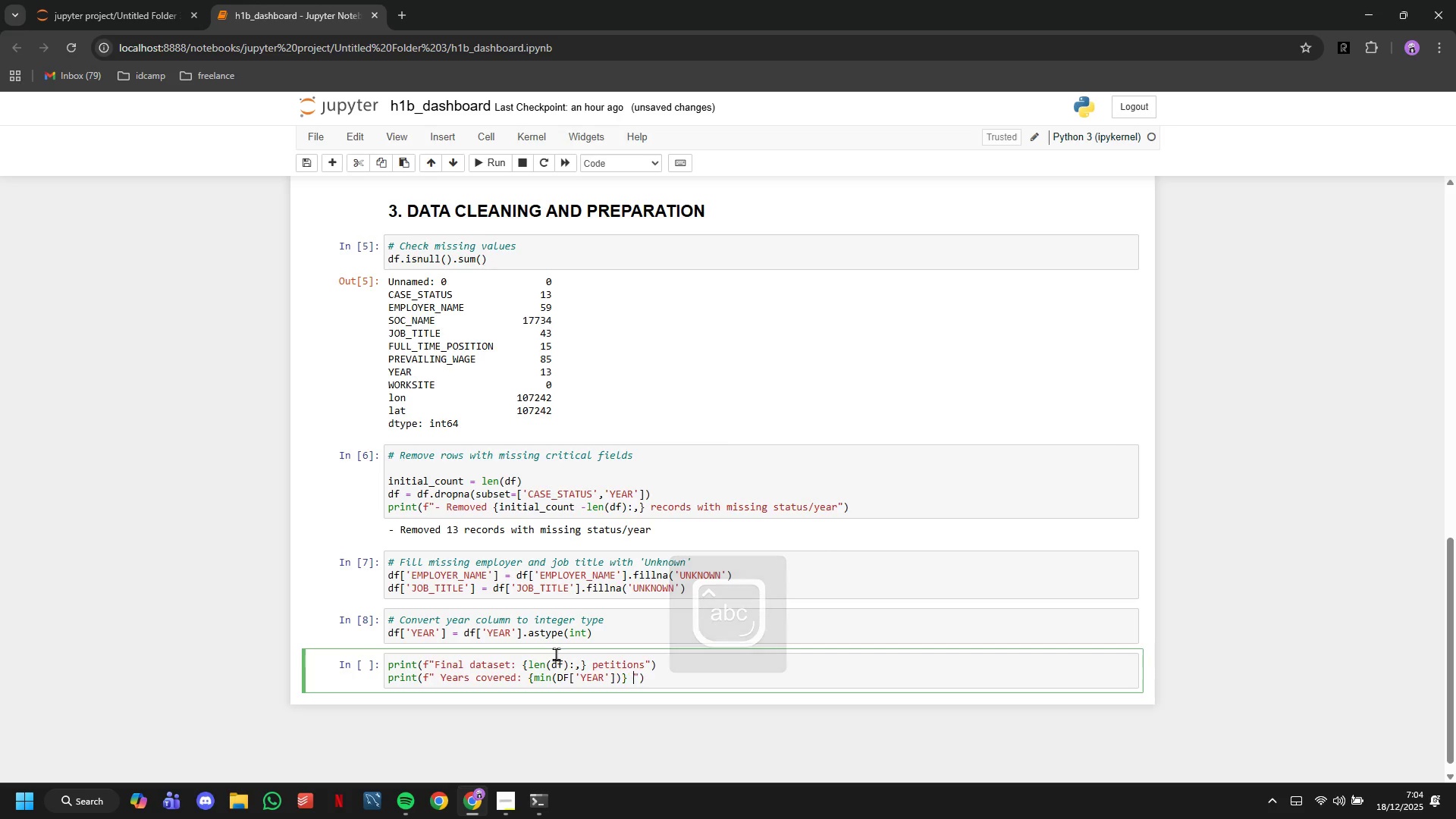 
type( to {max(df['YEAR)
 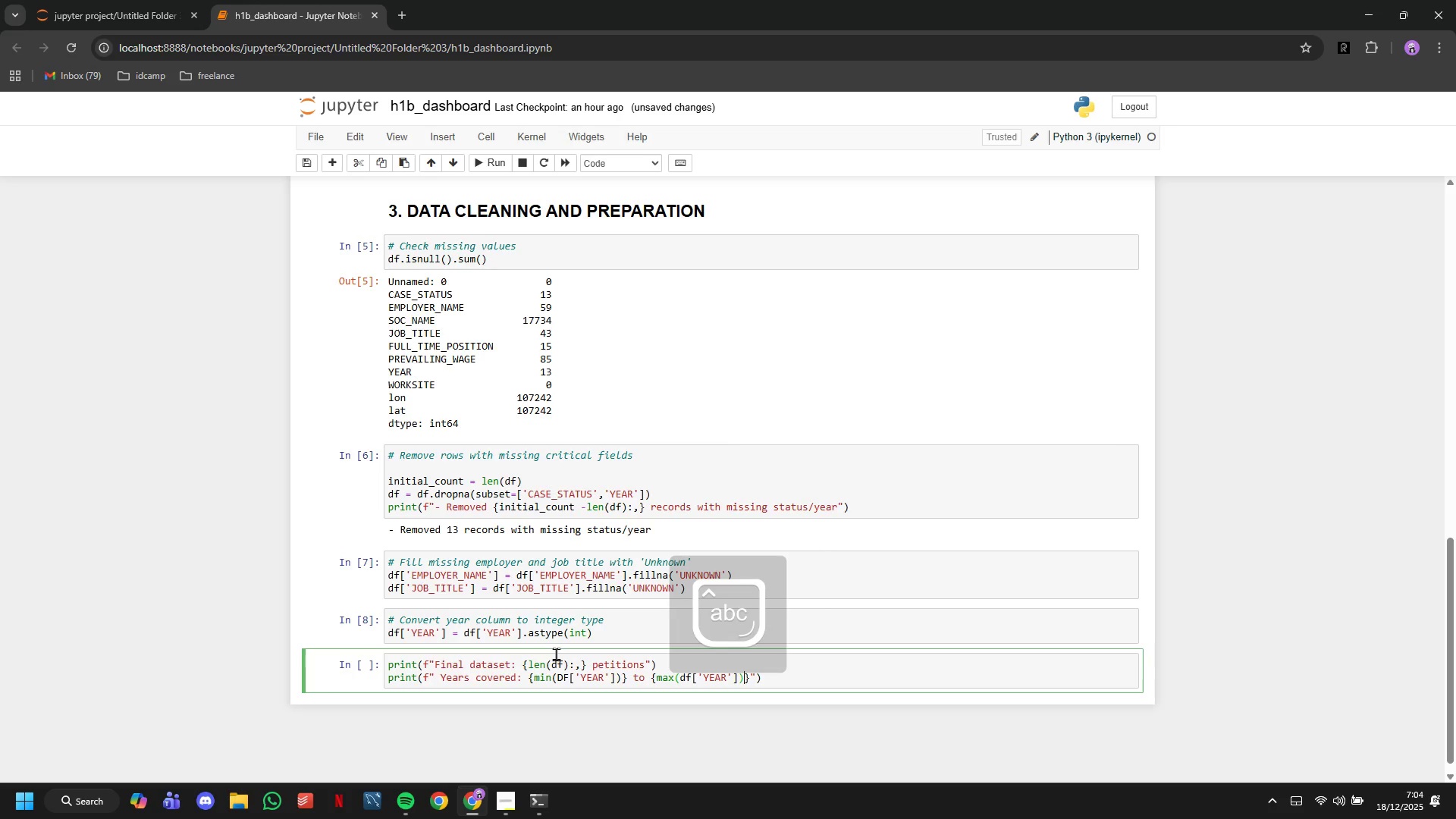 
 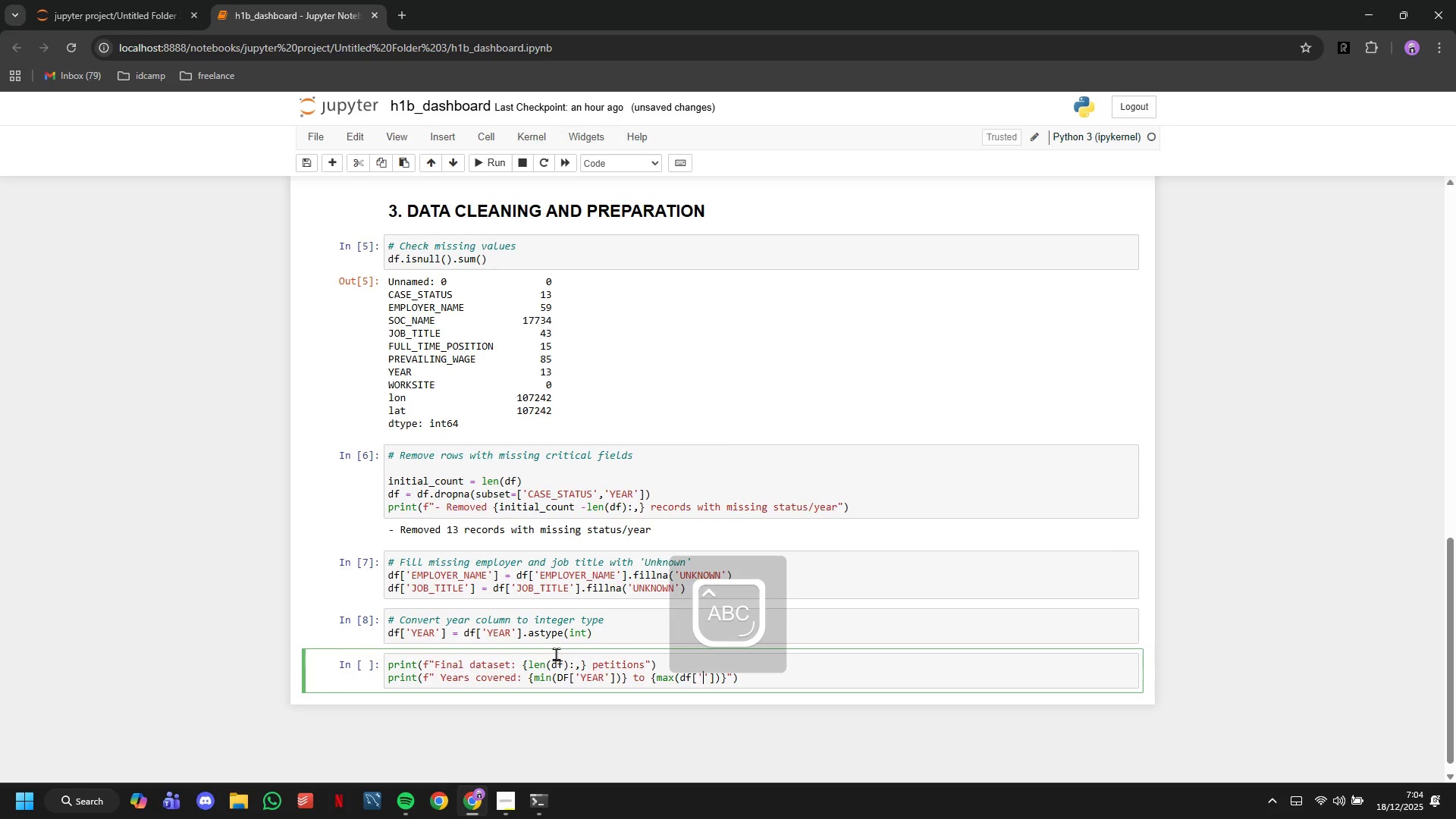 
key(ArrowRight)
 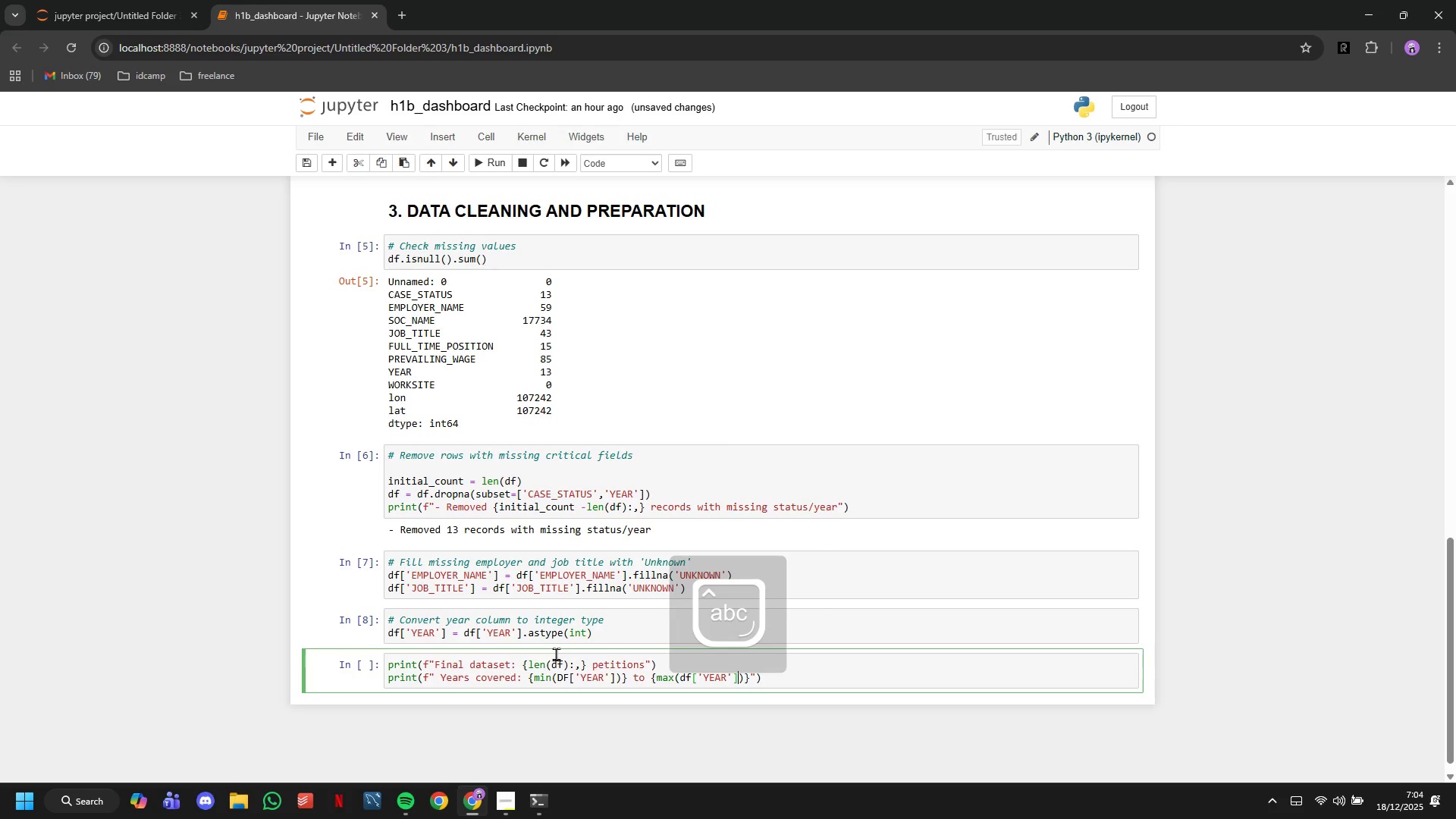 
key(ArrowRight)
 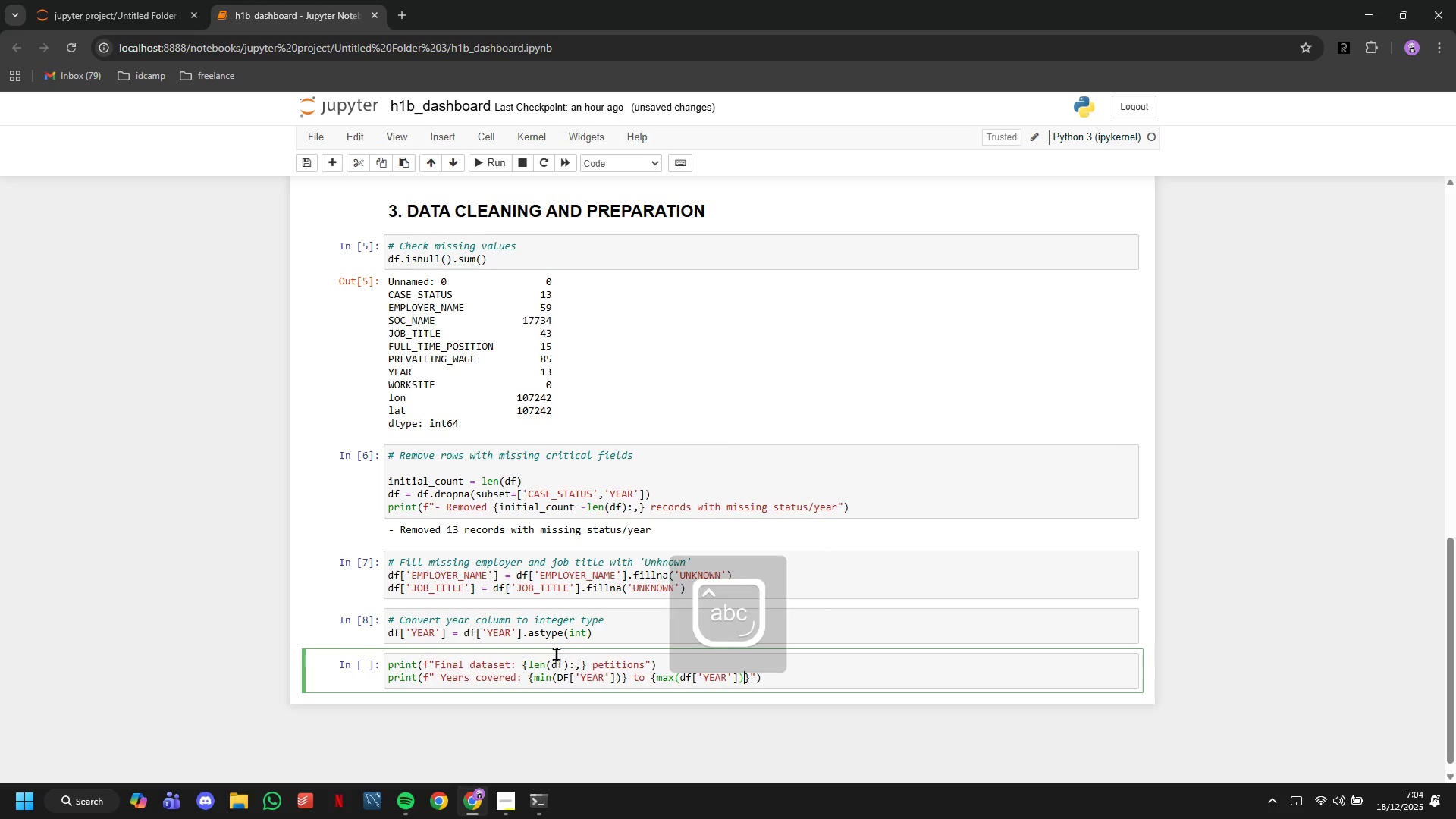 
key(ArrowRight)
 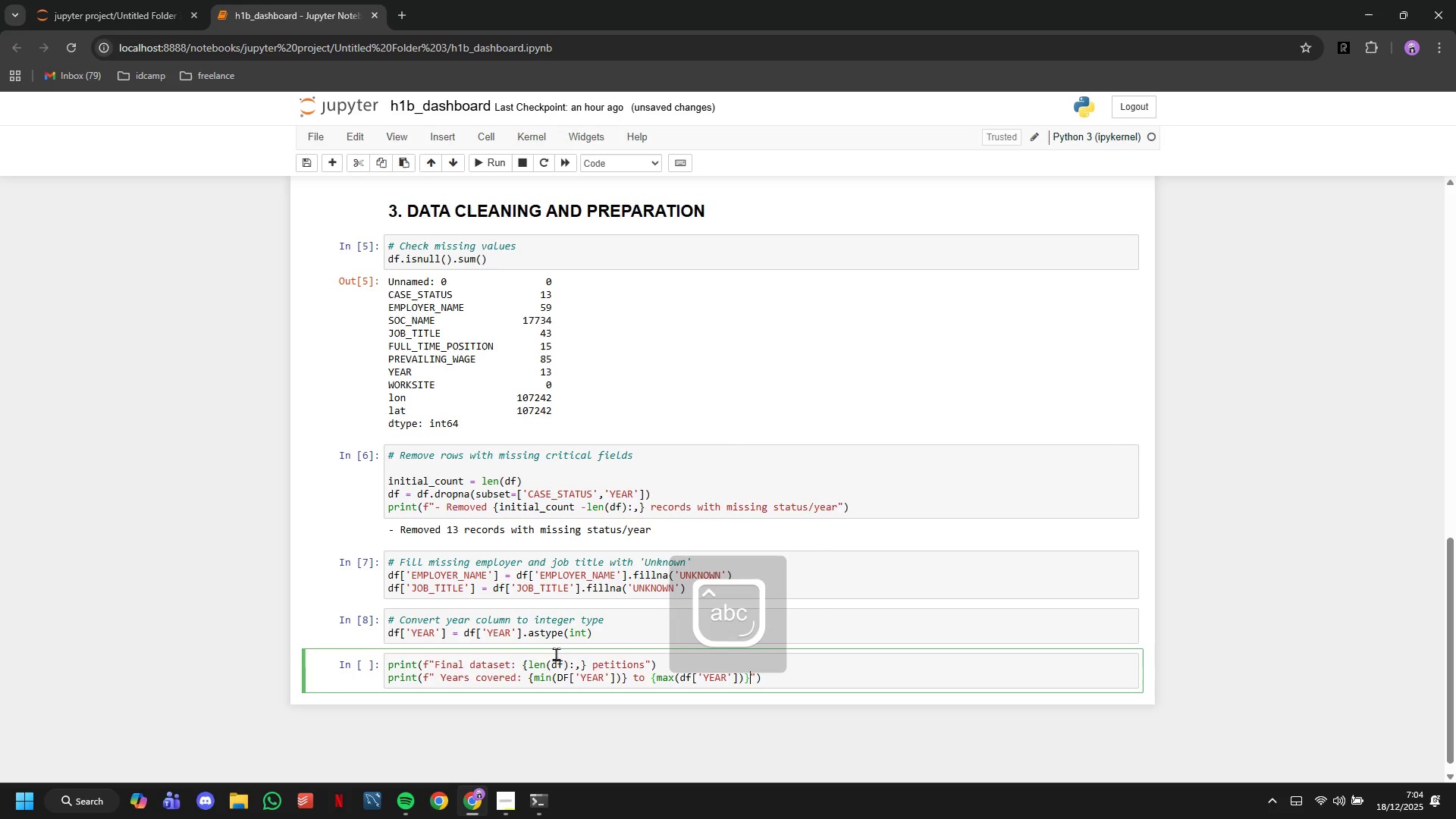 
key(ArrowRight)
 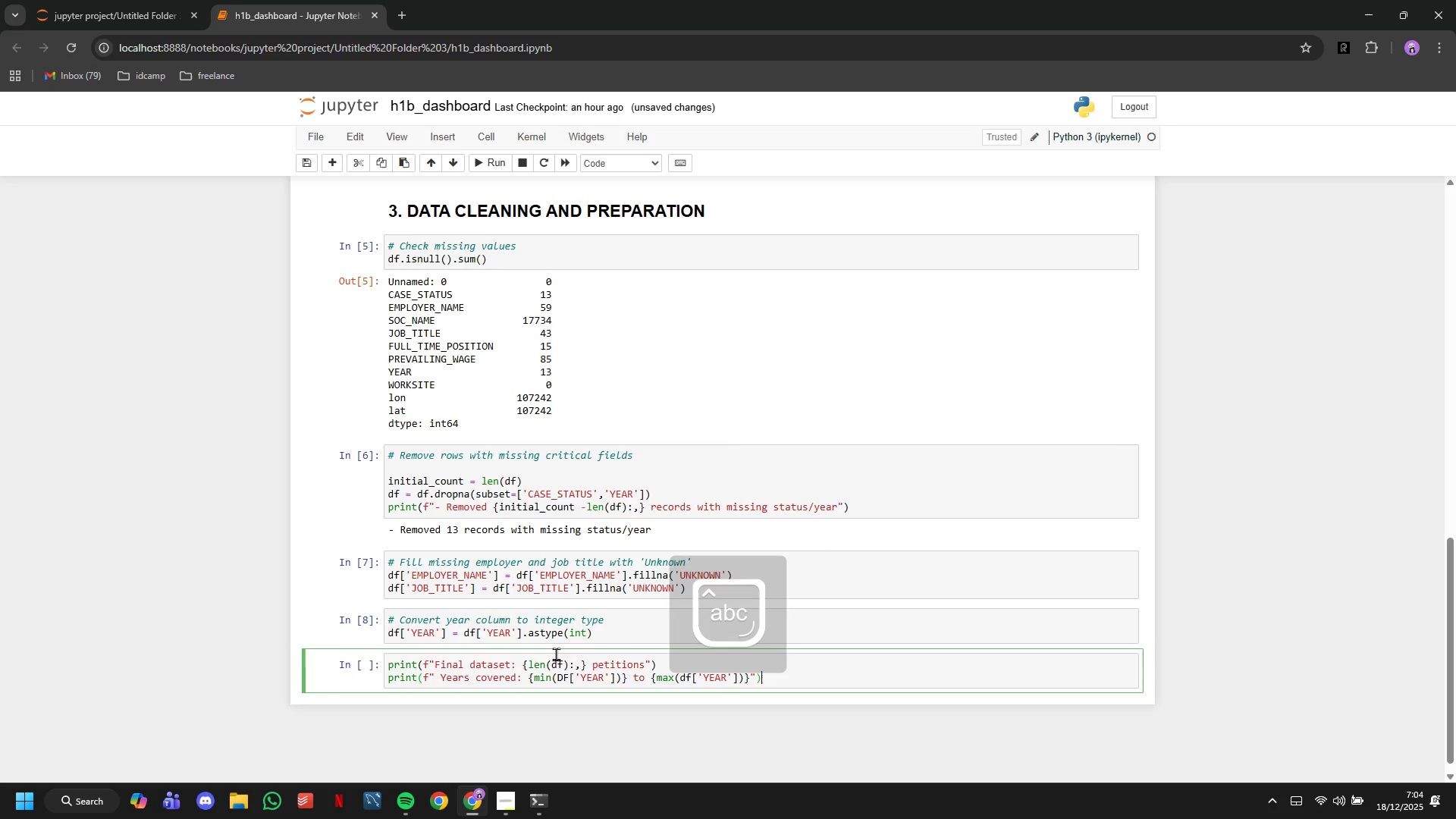 
key(ArrowRight)
 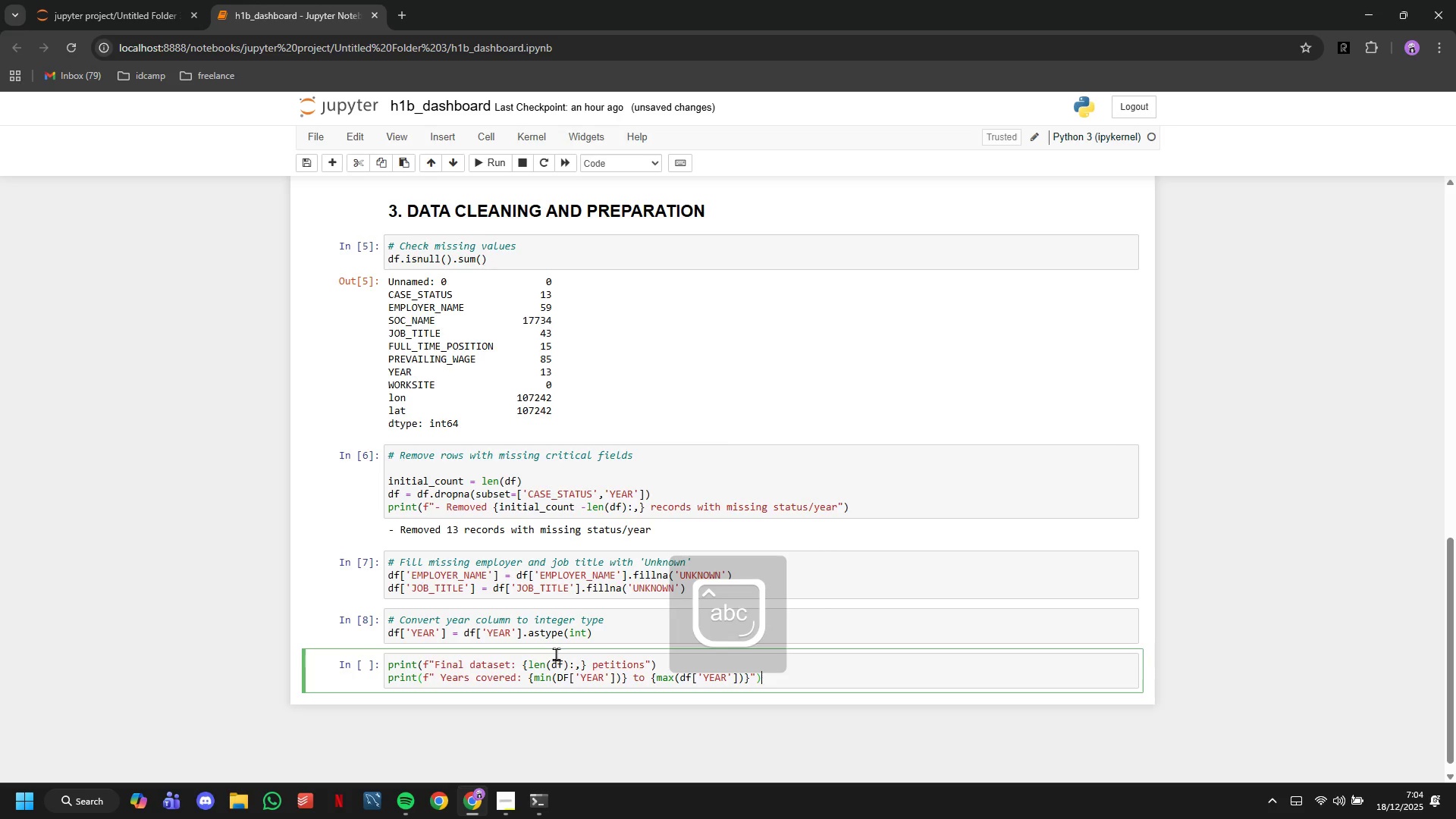 
key(ArrowRight)
 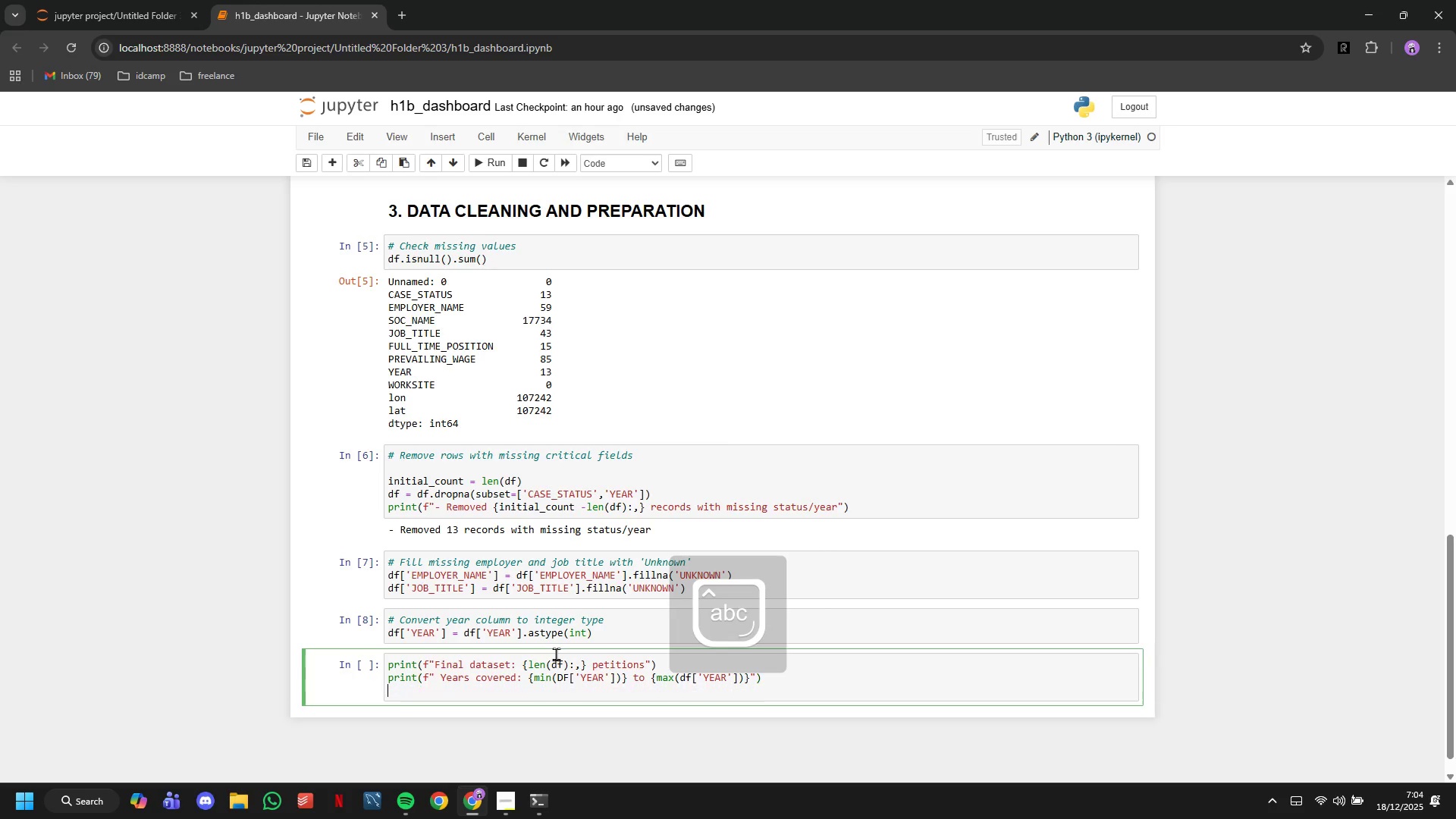 
key(Enter)
 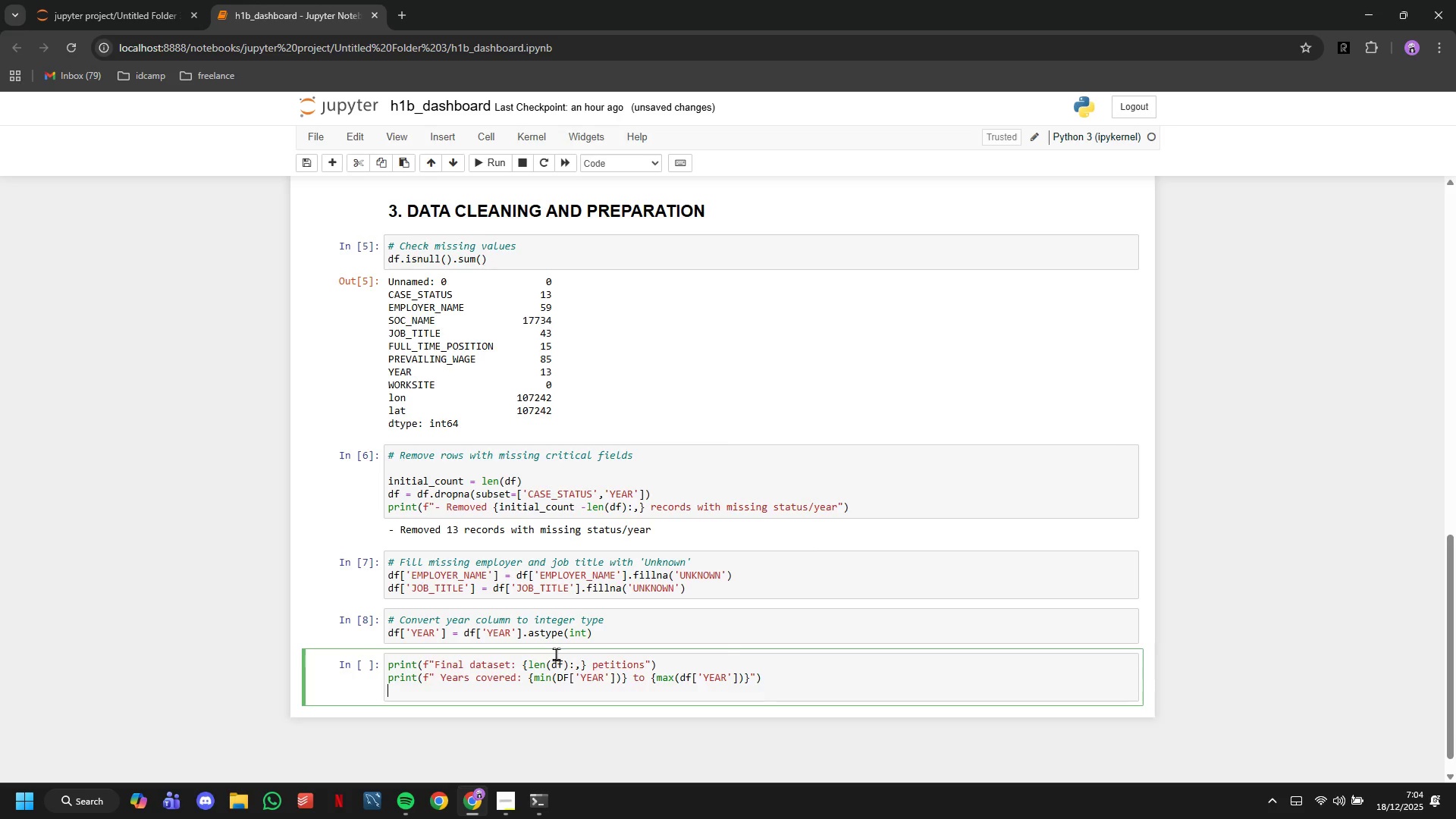 
key(Backspace)
 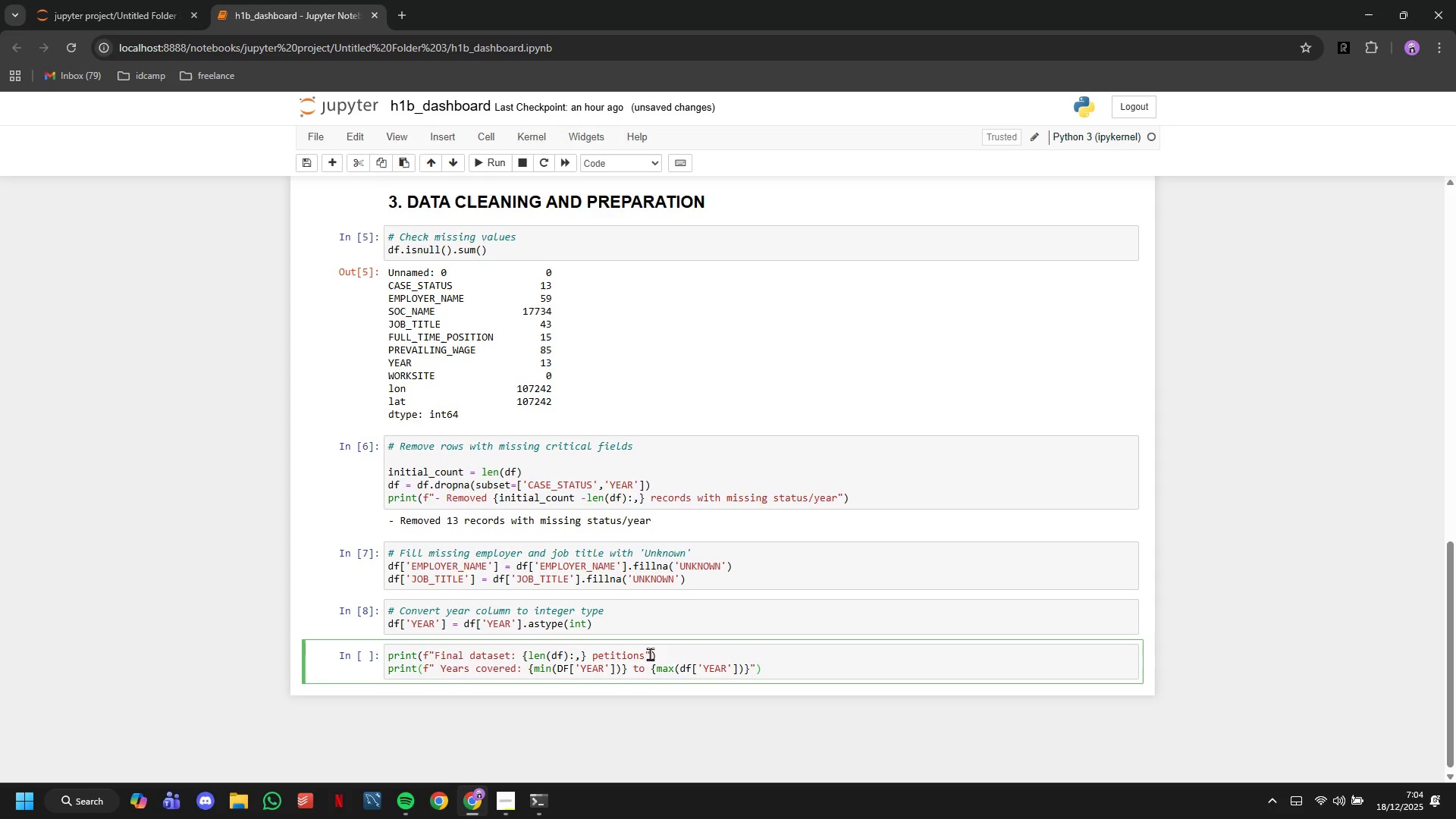 
scroll: coordinate [647, 662], scroll_direction: down, amount: 6.0
 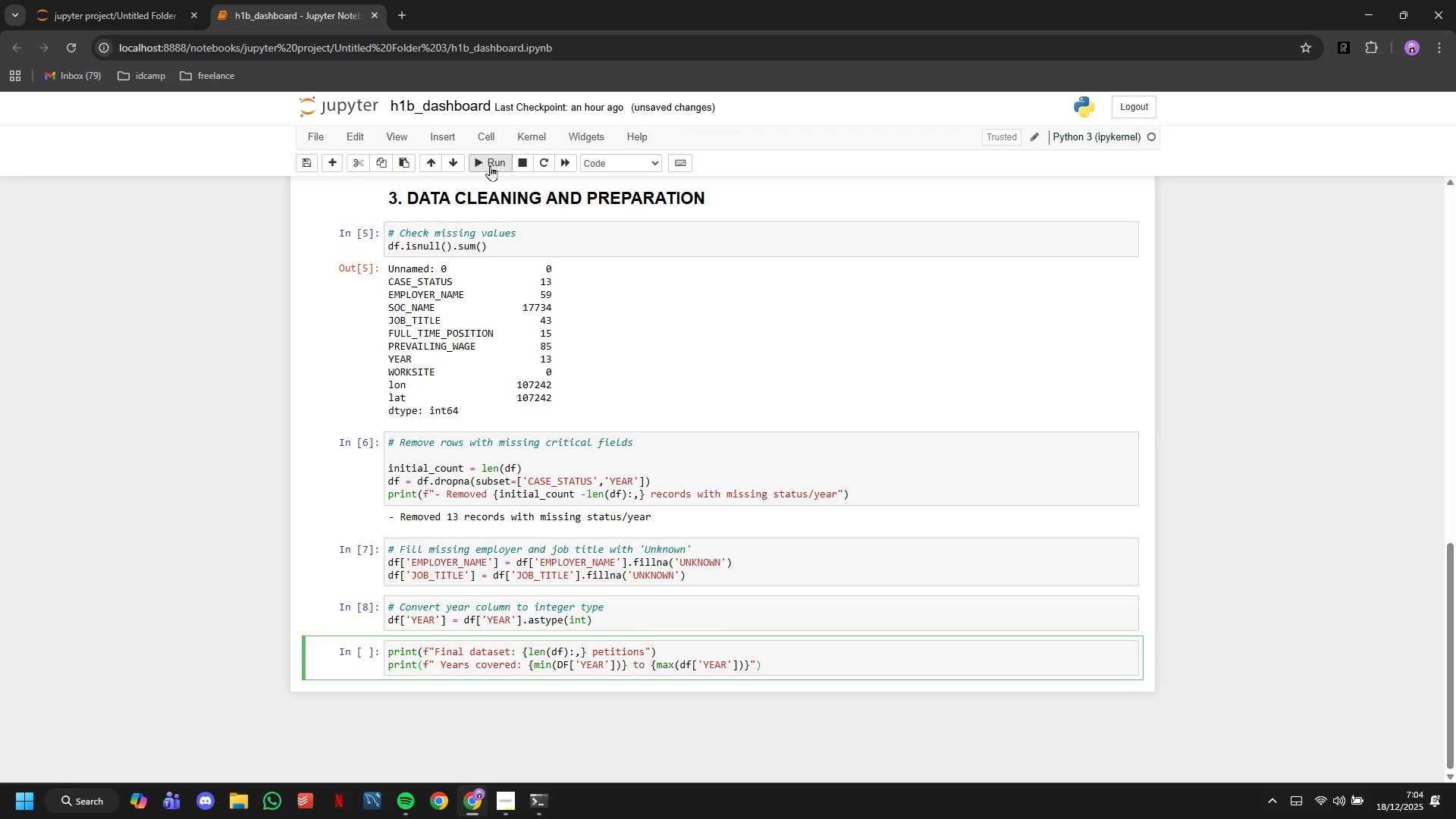 
left_click([490, 165])
 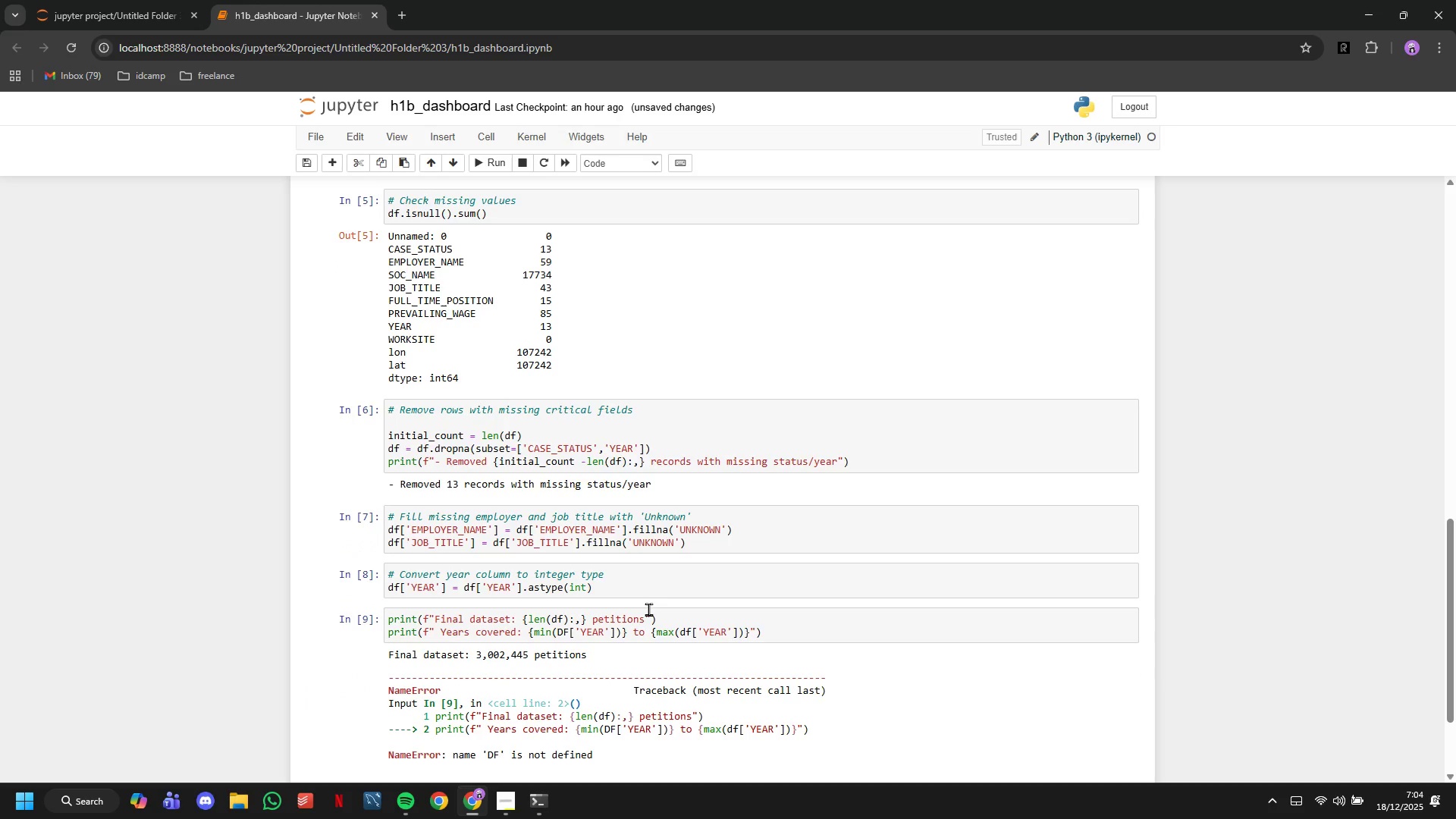 
scroll: coordinate [648, 609], scroll_direction: down, amount: 1.0
 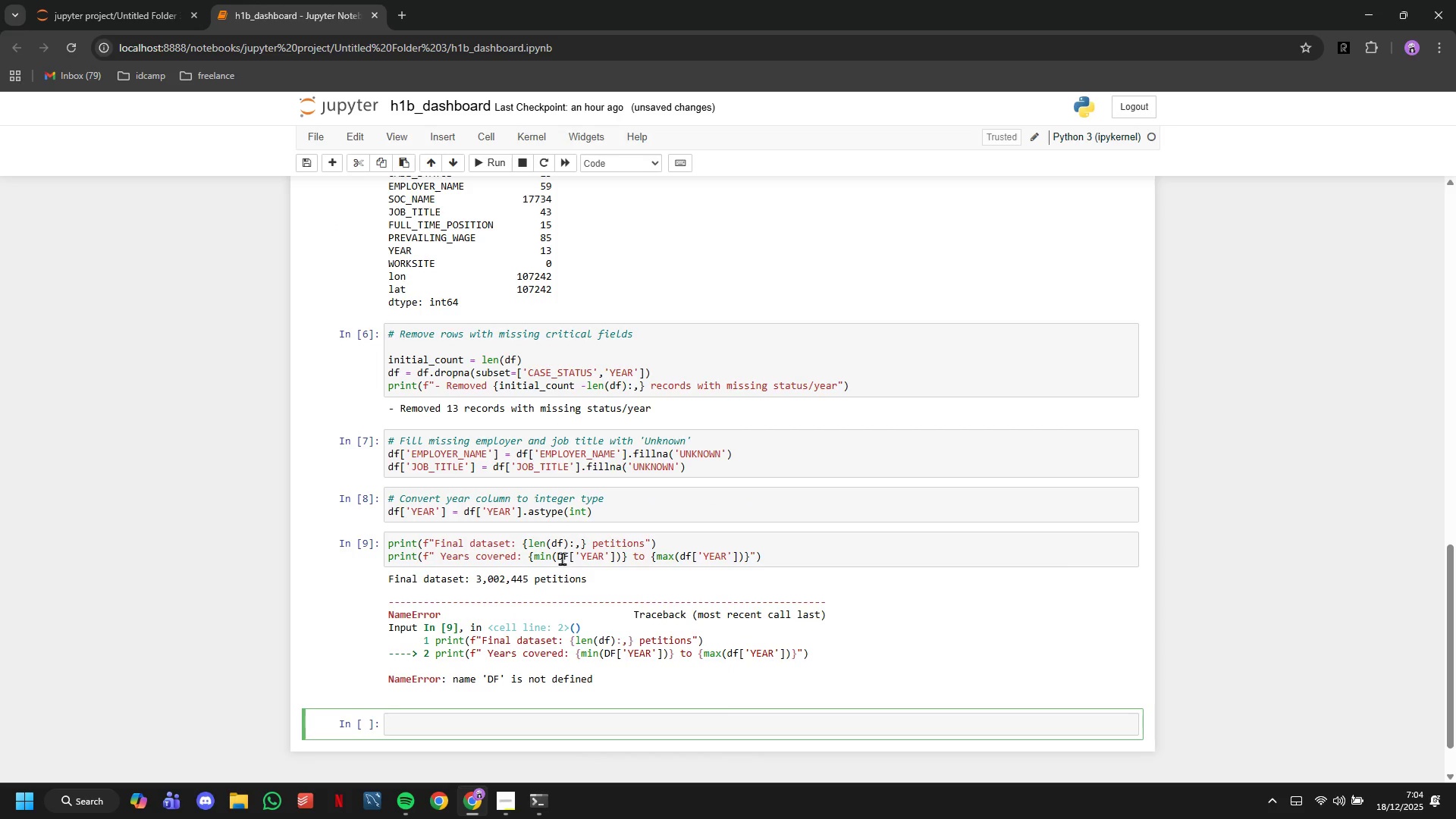 
left_click([563, 551])
 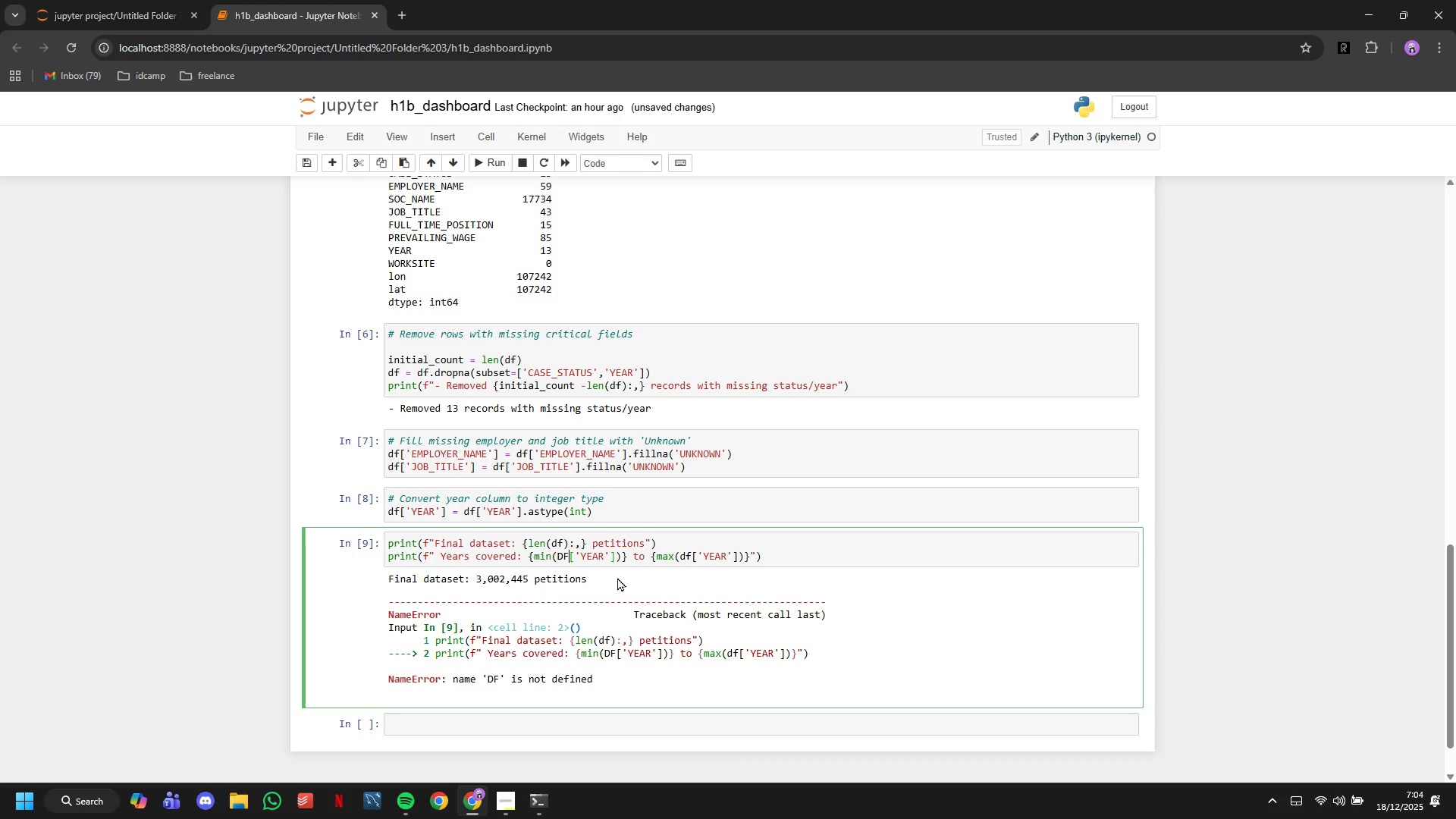 
key(ArrowRight)
 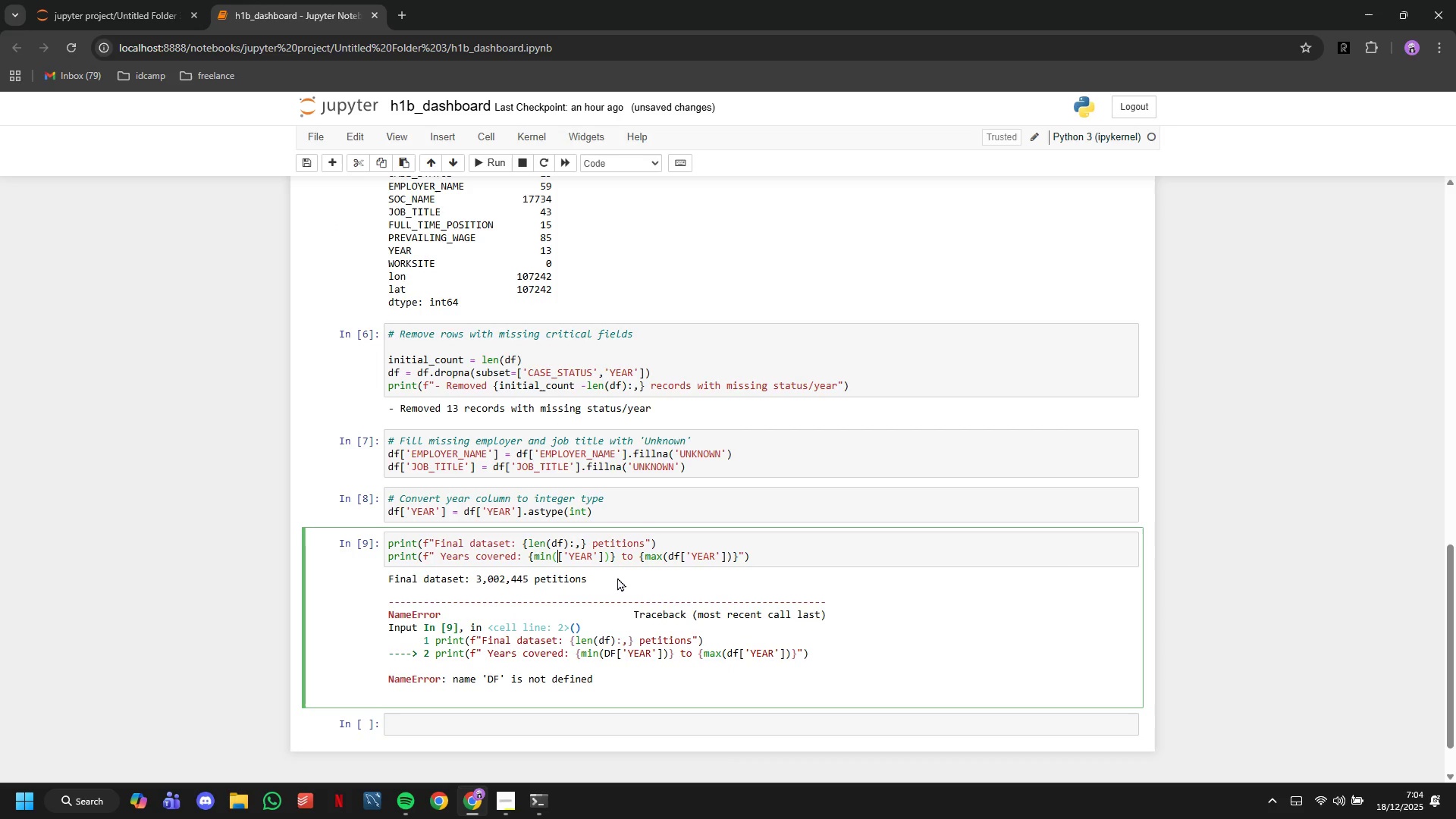 
key(Backspace)
key(Backspace)
type(df)
 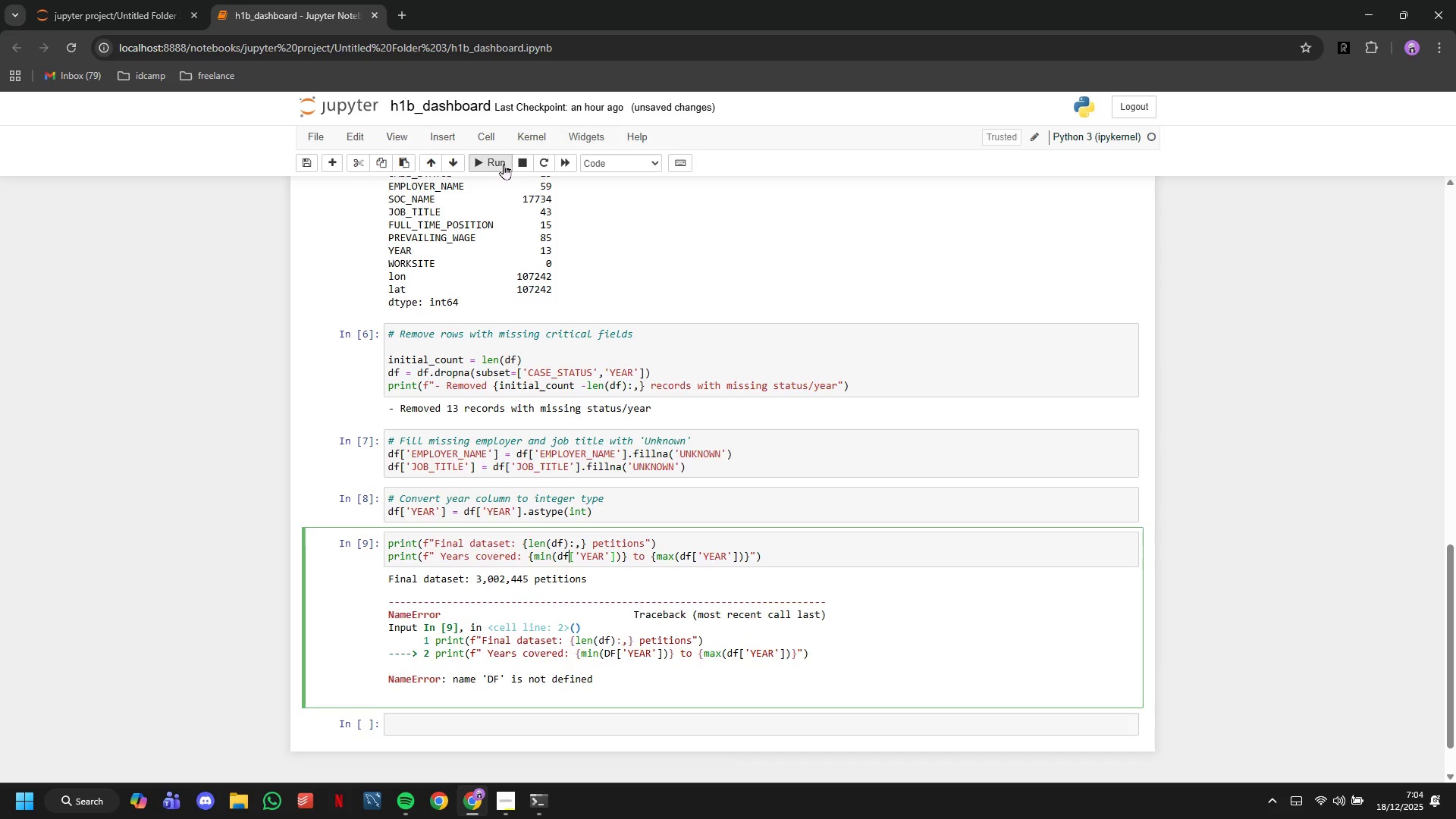 
left_click([504, 164])
 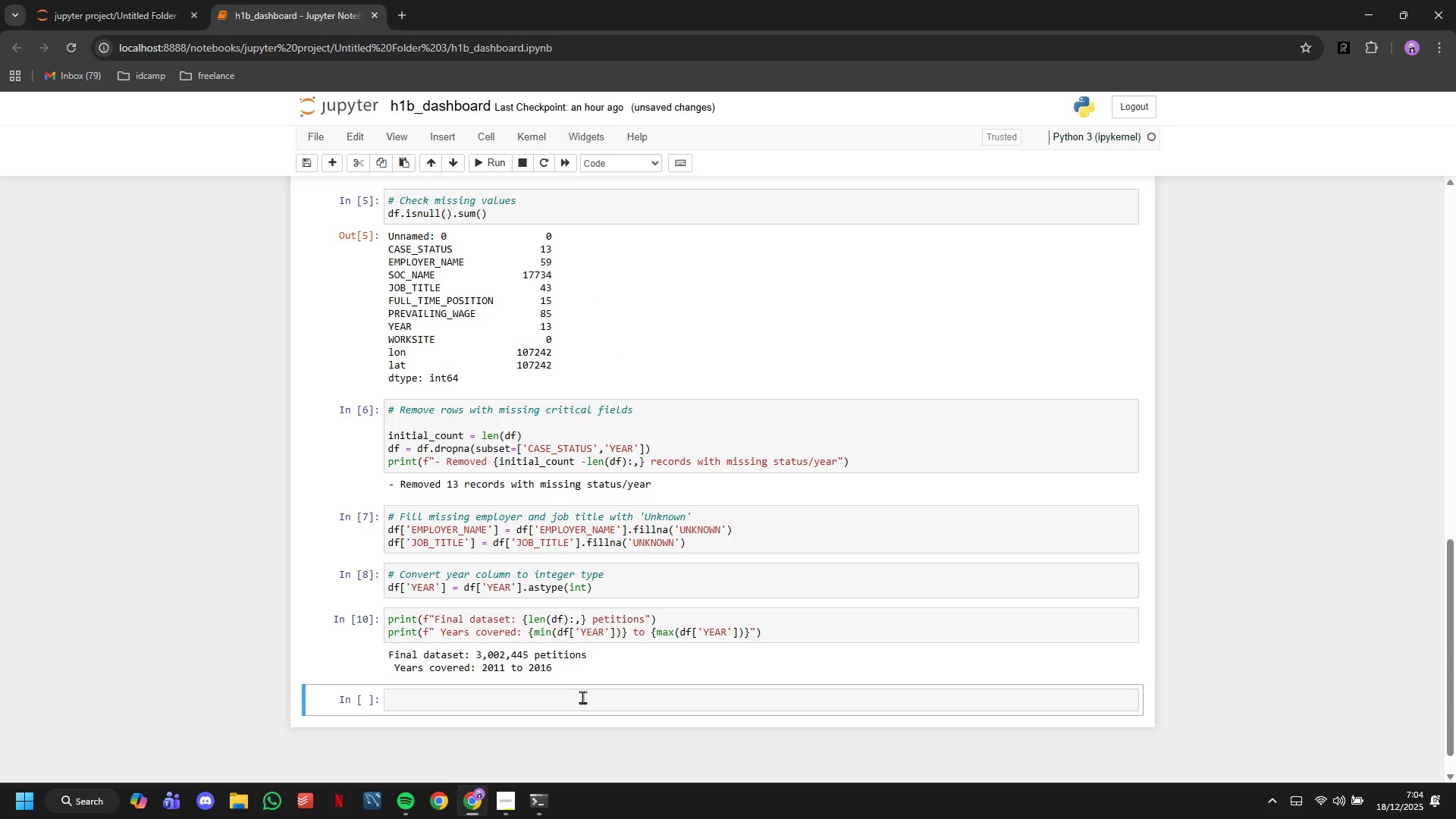 
left_click([584, 705])
 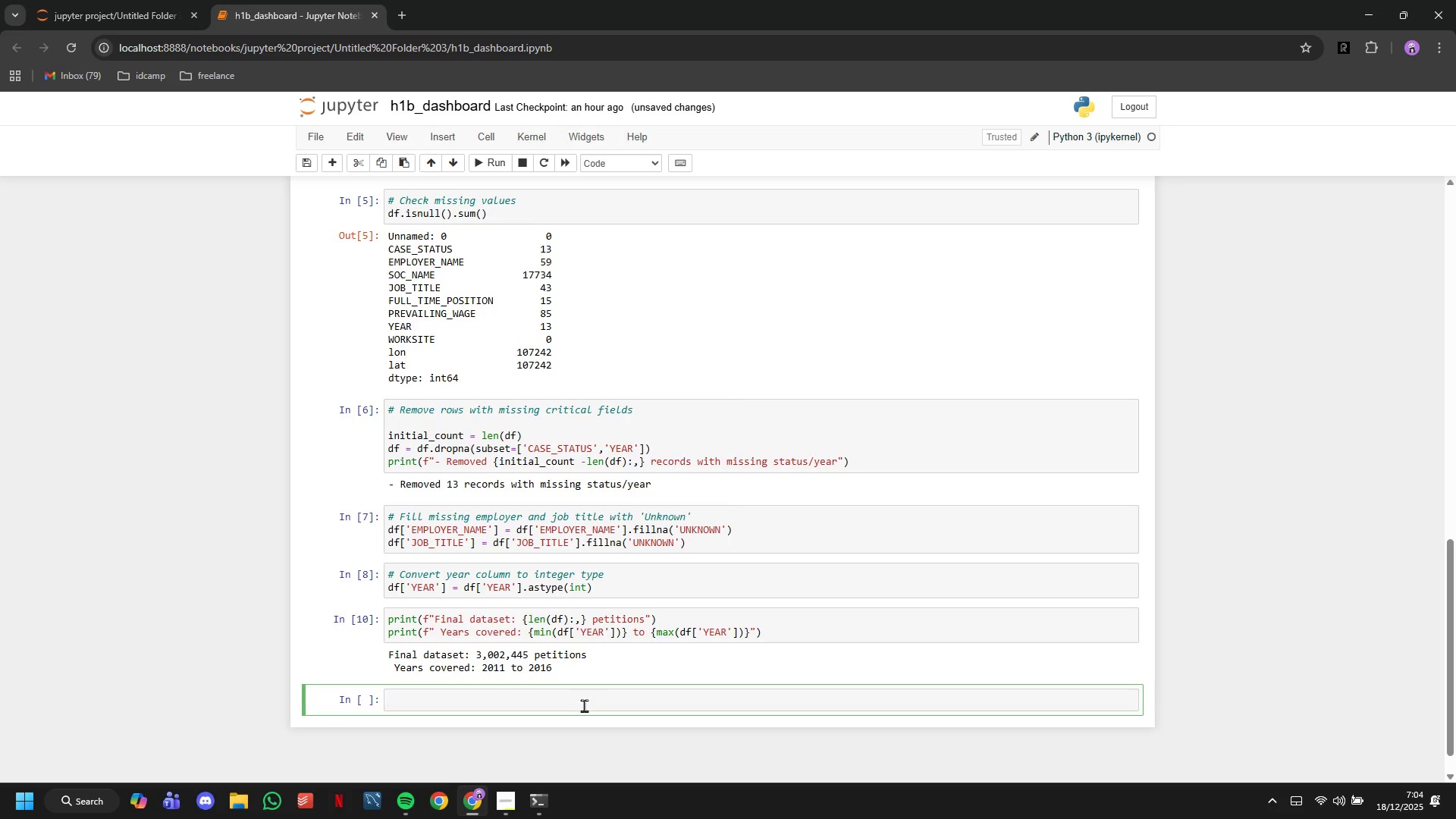 
type(df.)
key(Backspace)
type(.head(10)
 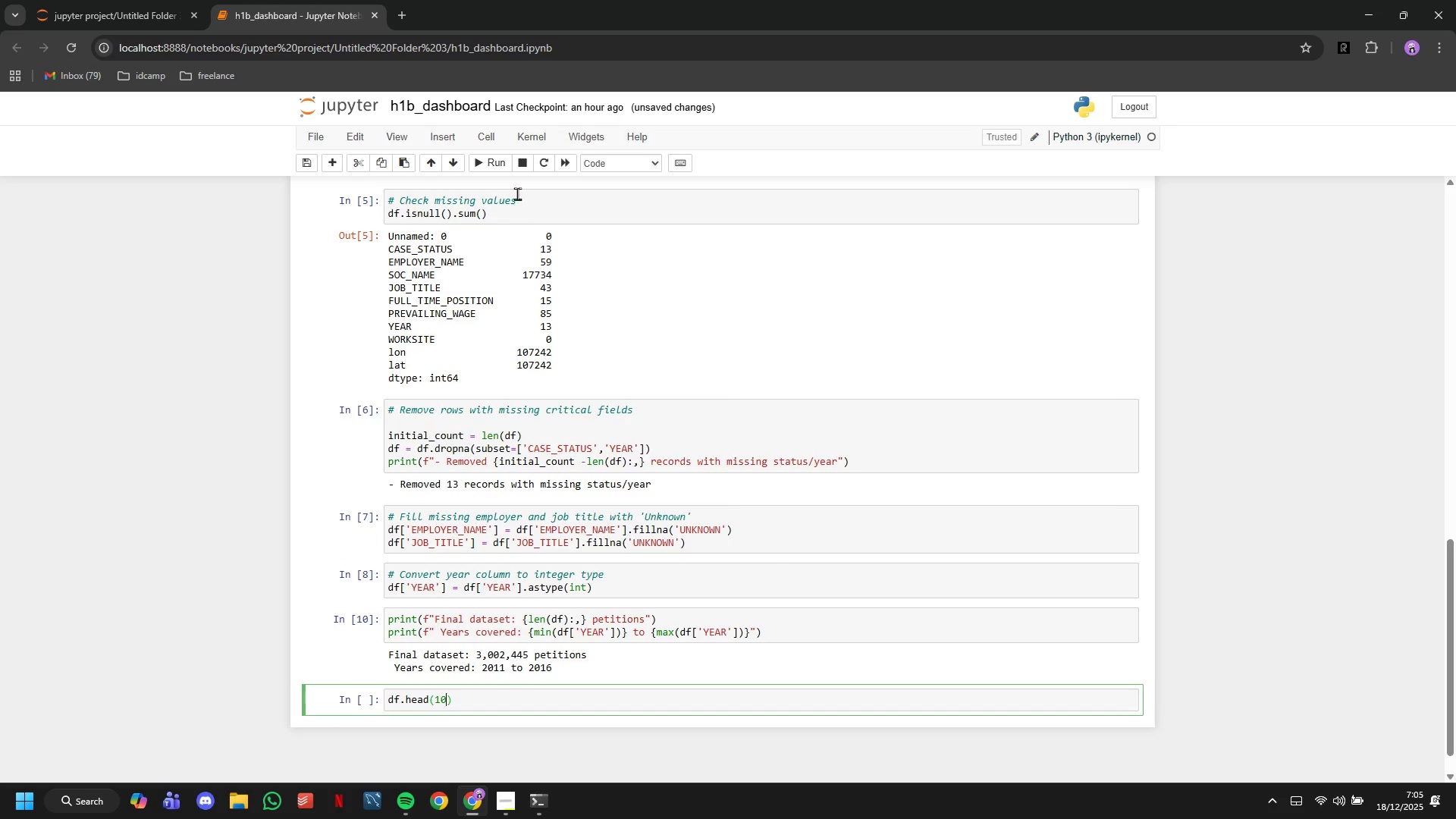 
left_click([504, 166])
 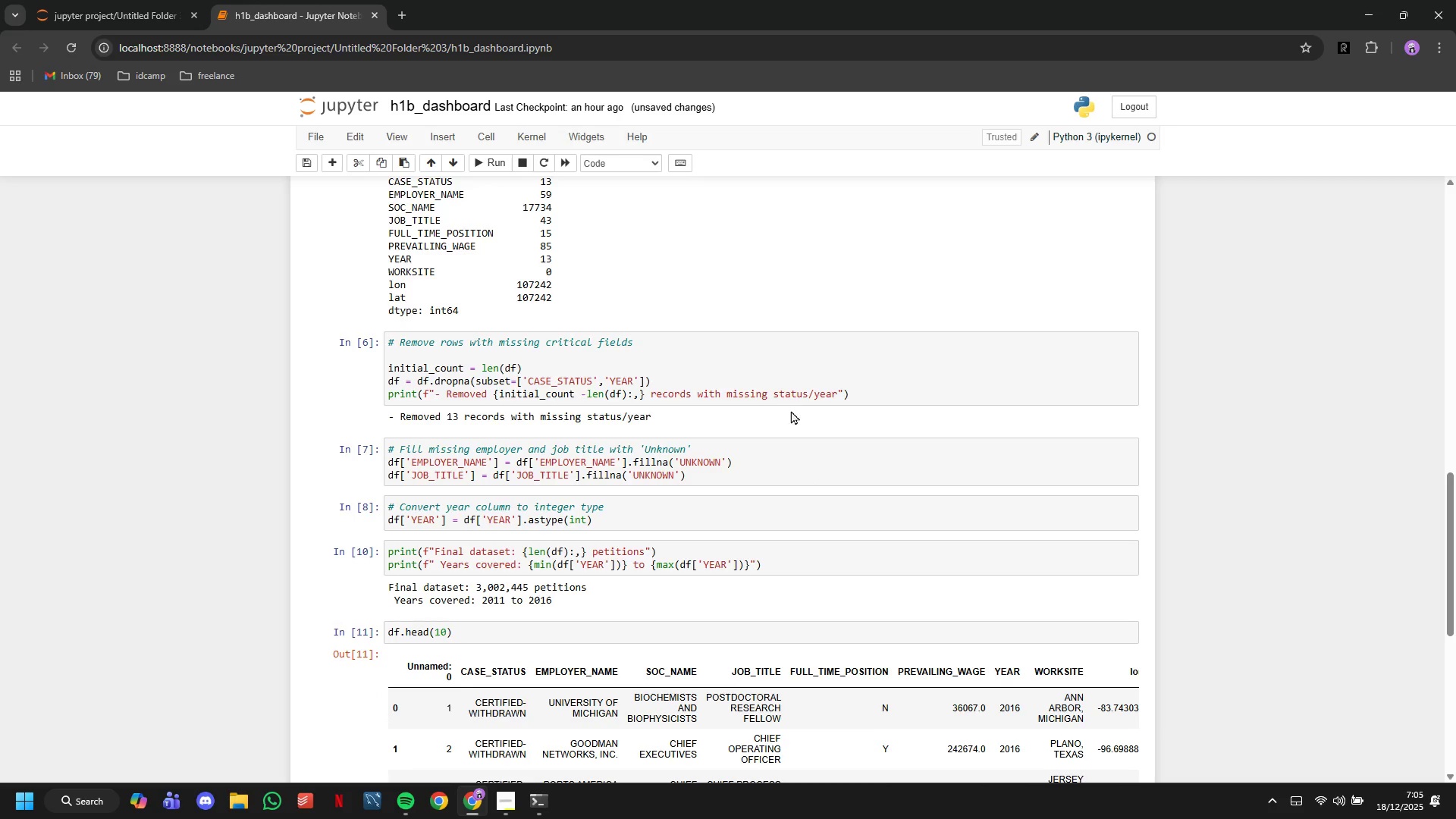 
scroll: coordinate [794, 416], scroll_direction: down, amount: 7.0
 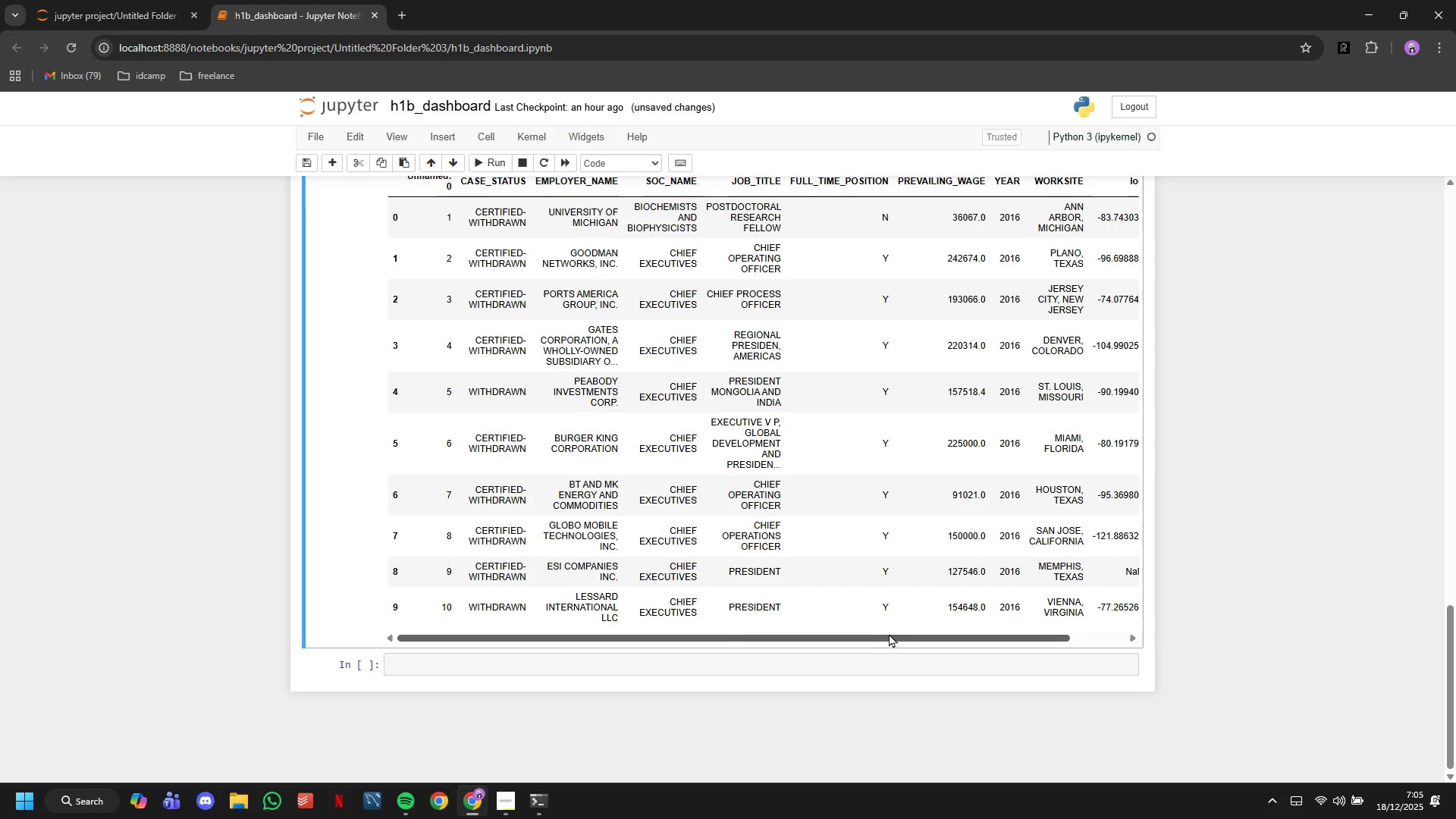 
left_click_drag(start_coordinate=[891, 635], to_coordinate=[968, 636])
 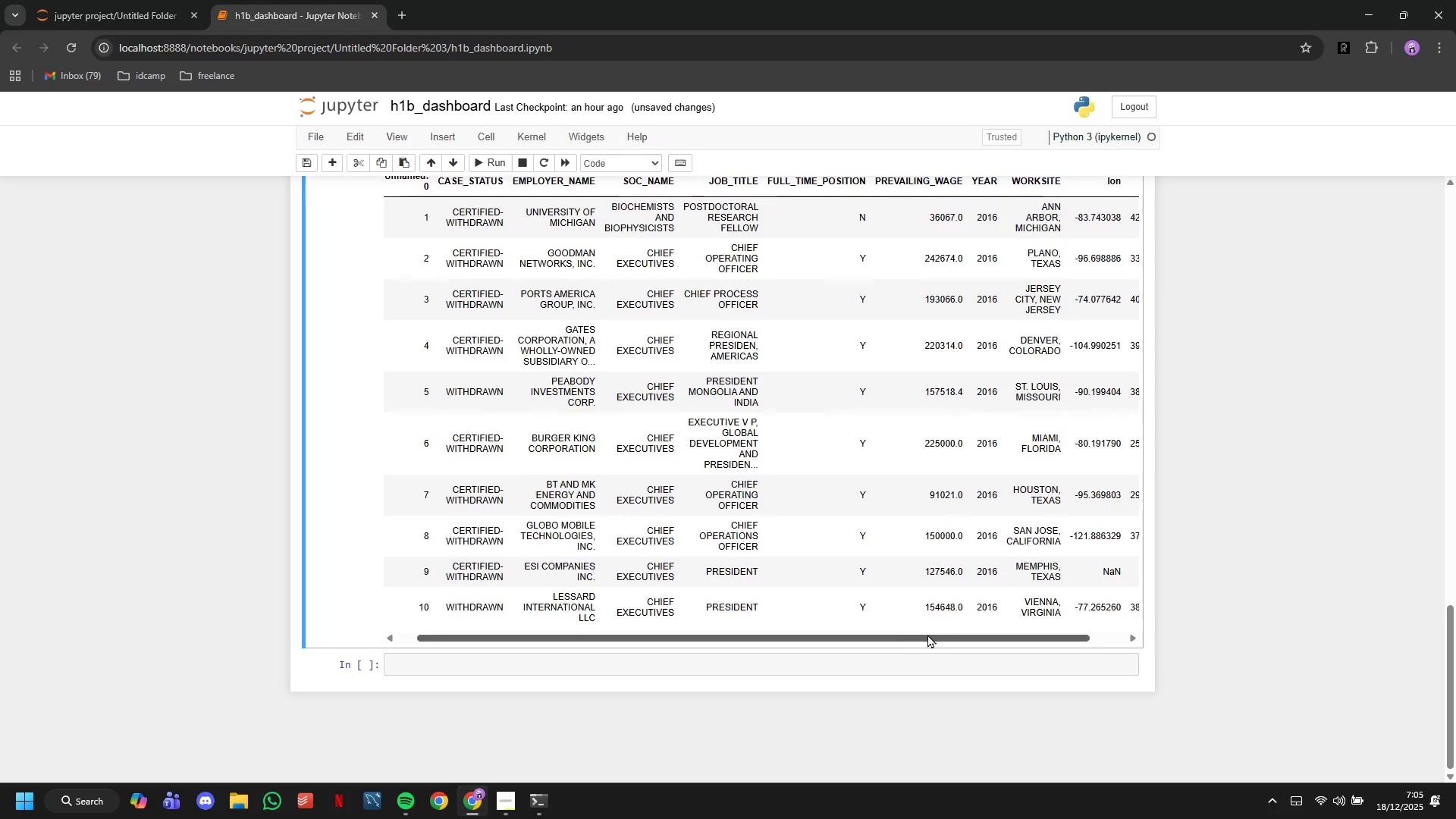 
left_click_drag(start_coordinate=[968, 636], to_coordinate=[845, 634])
 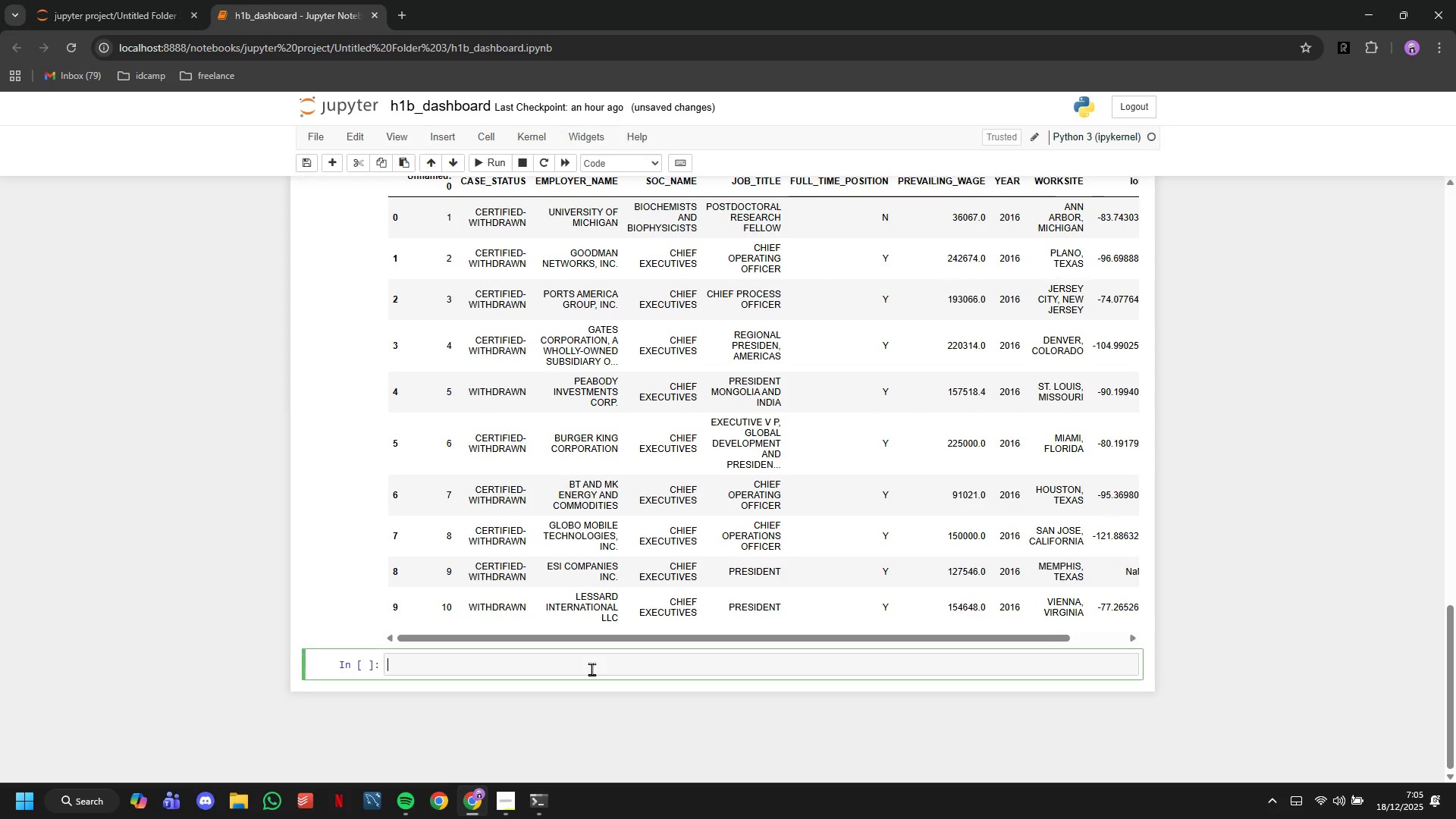 
left_click([592, 669])
 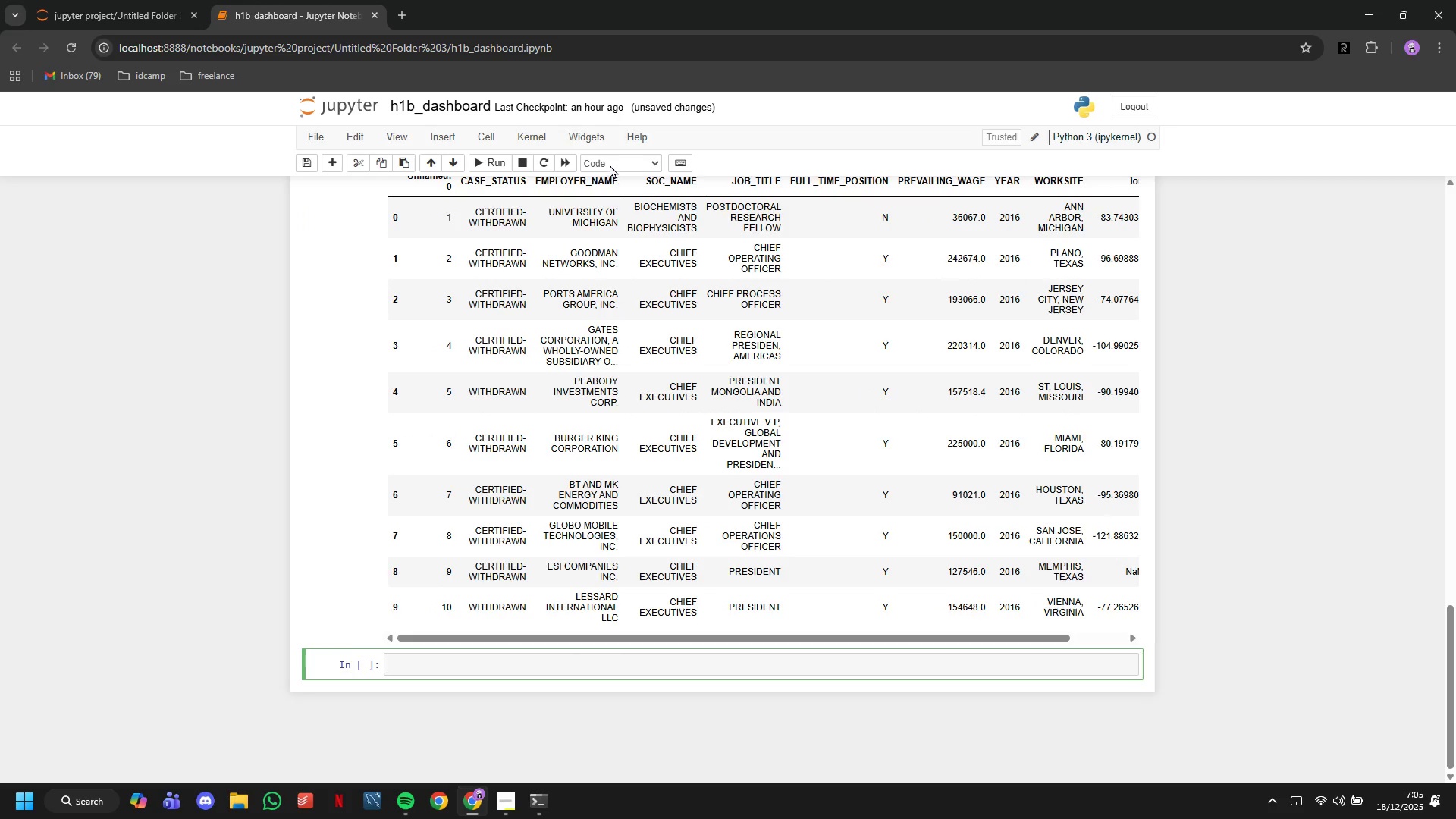 
left_click([610, 165])
 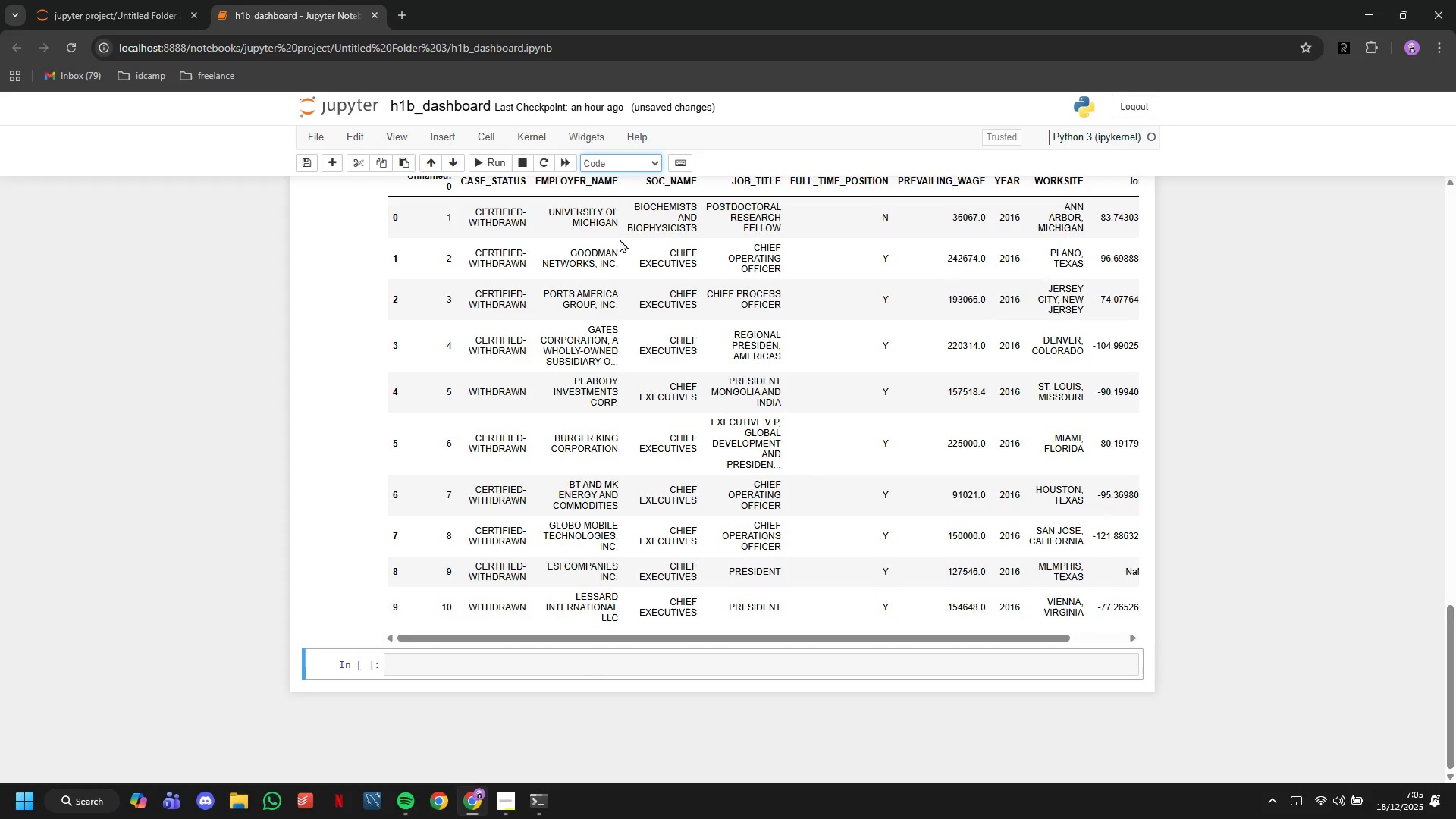 
left_click([620, 239])
 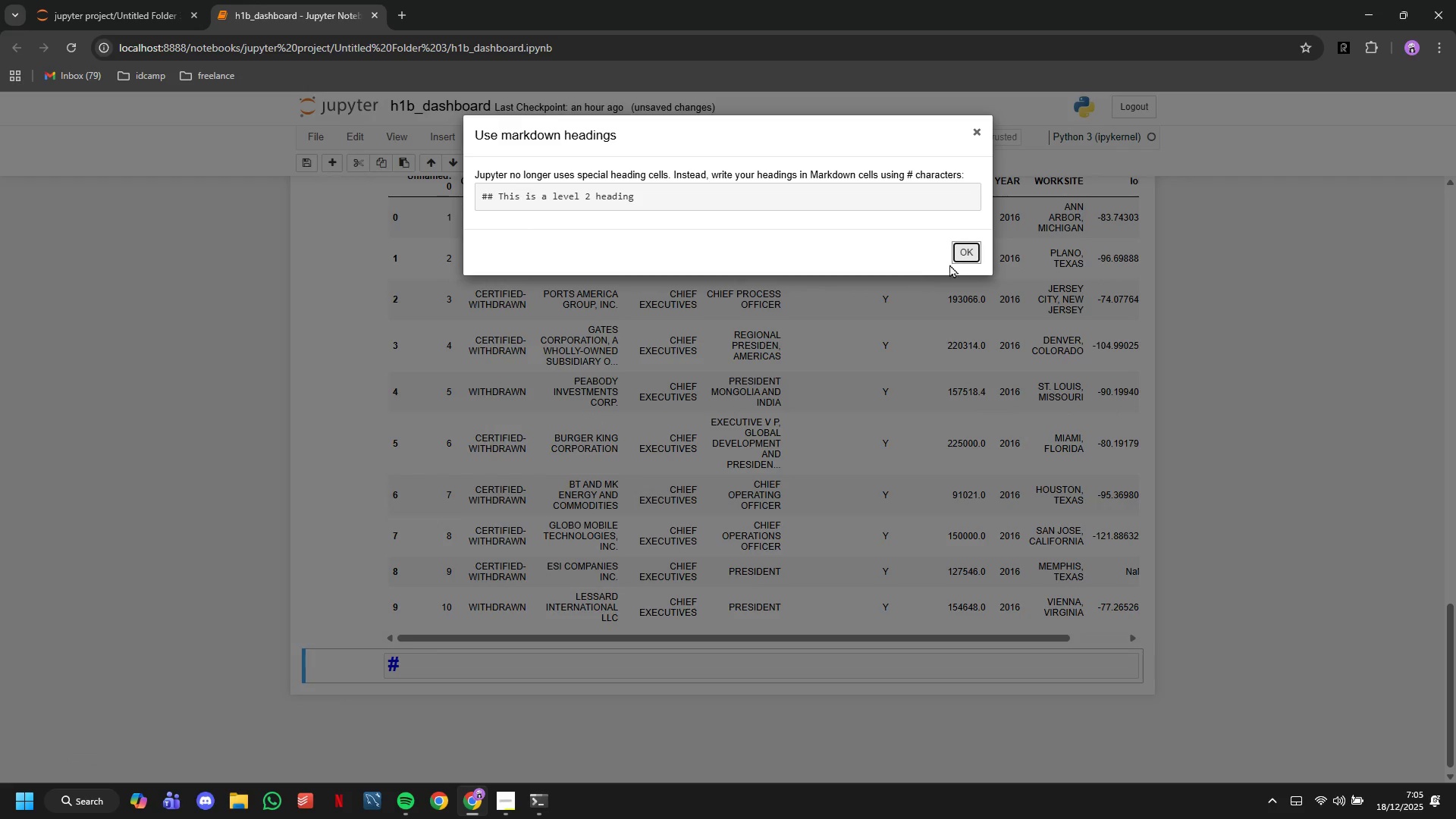 
left_click([959, 254])
 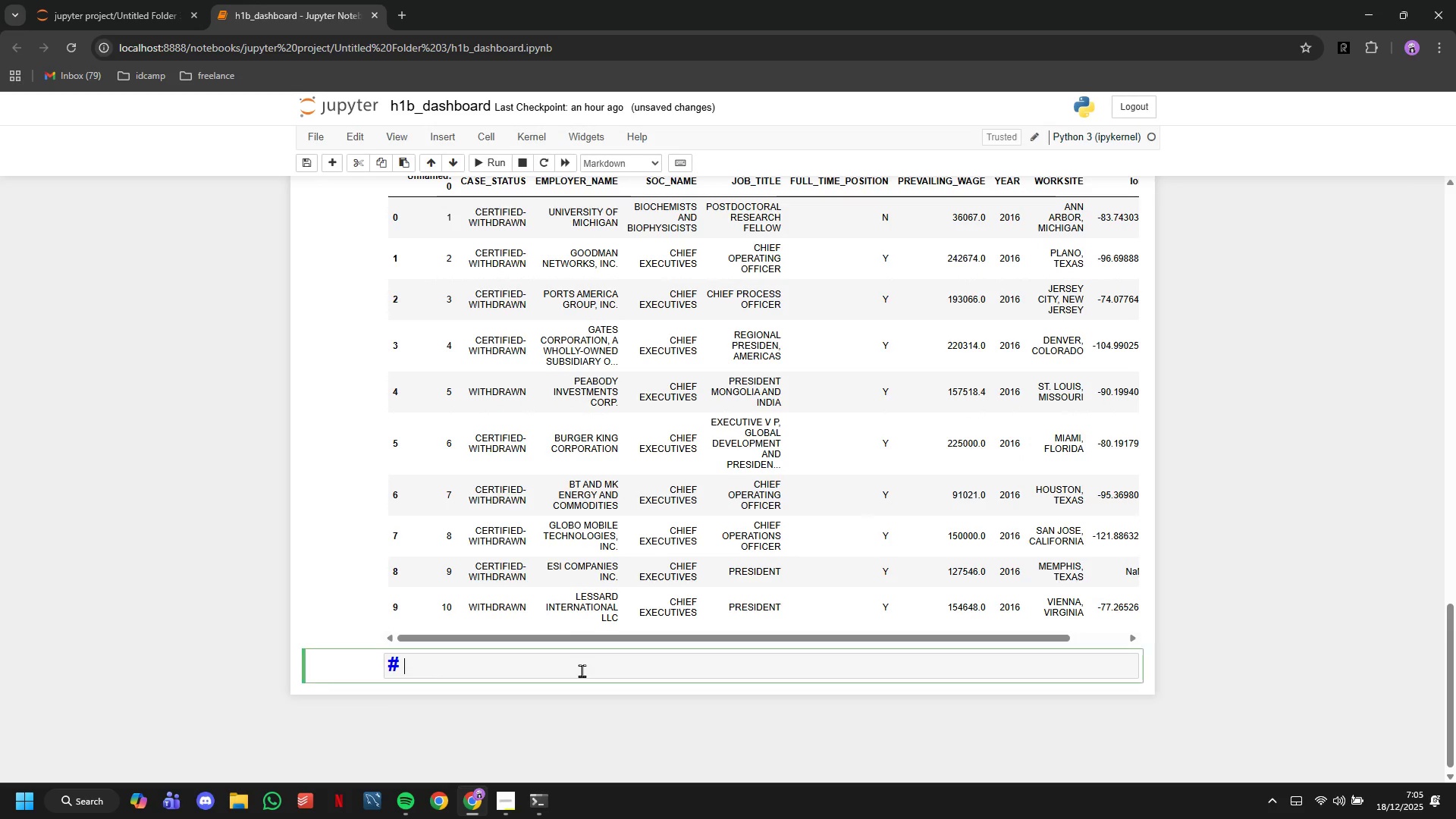 
left_click([582, 670])
 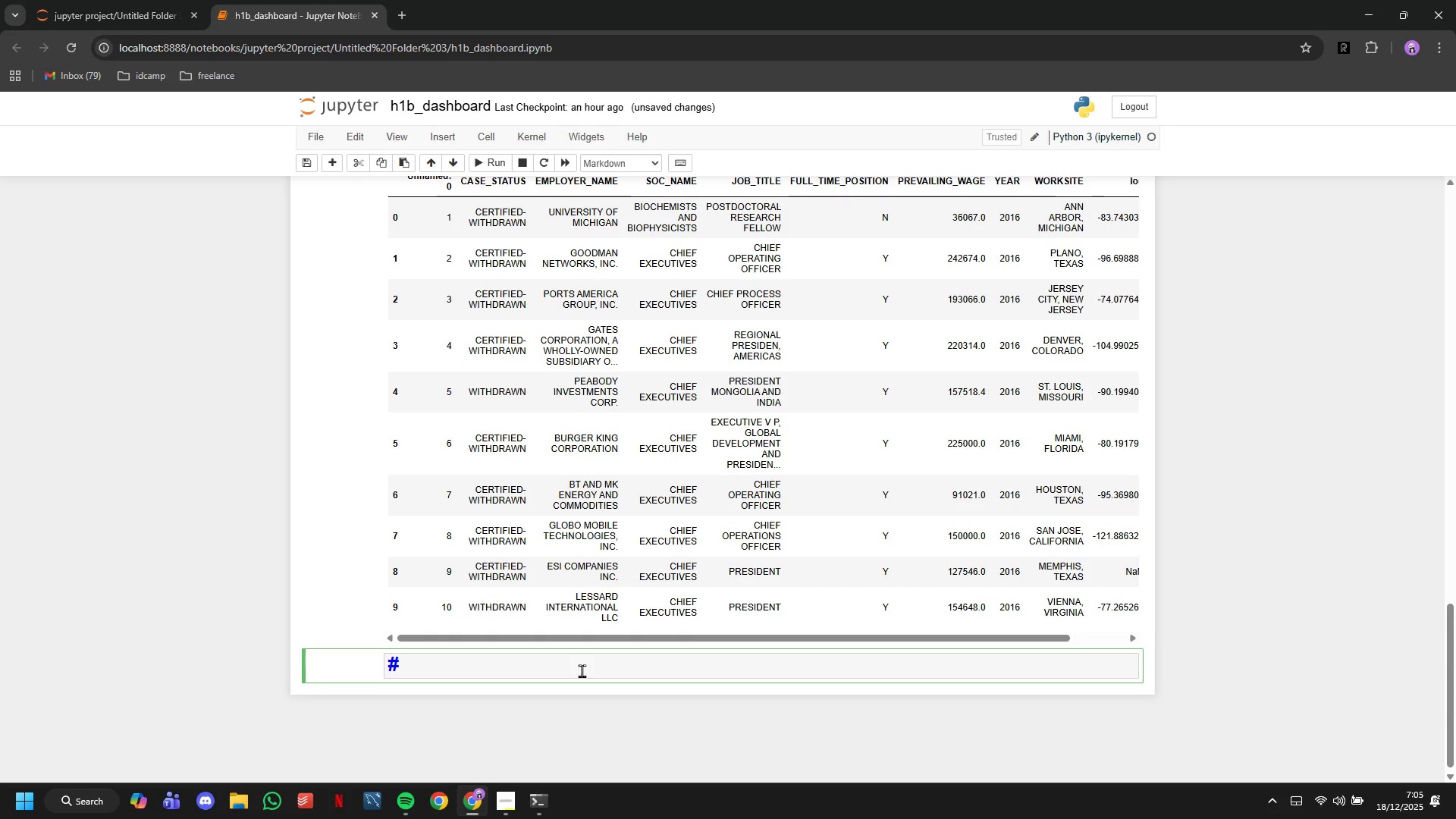 
key(ArrowLeft)
 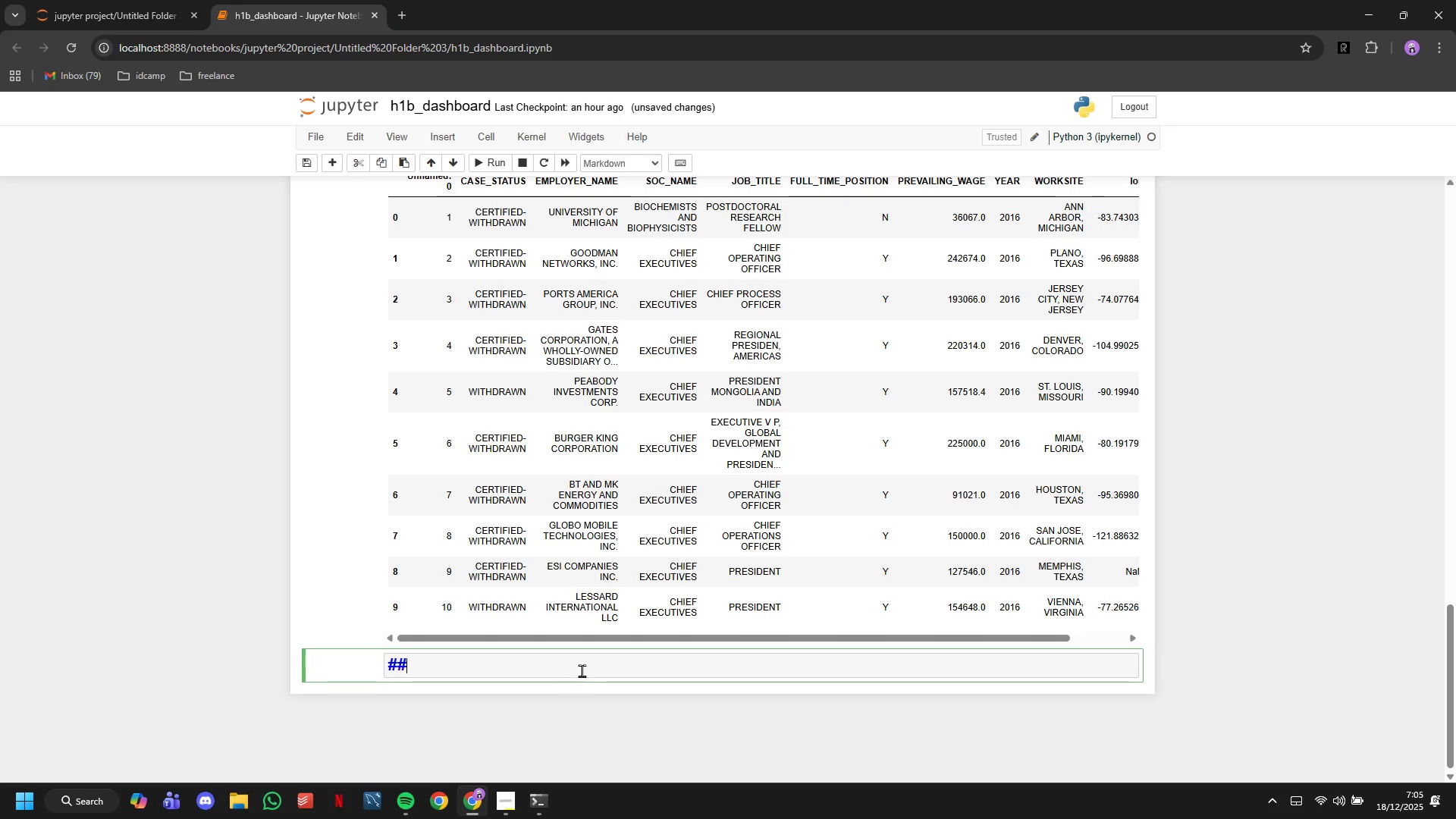 
type(# VISUALIZATION 1: Overall Petition Status)
 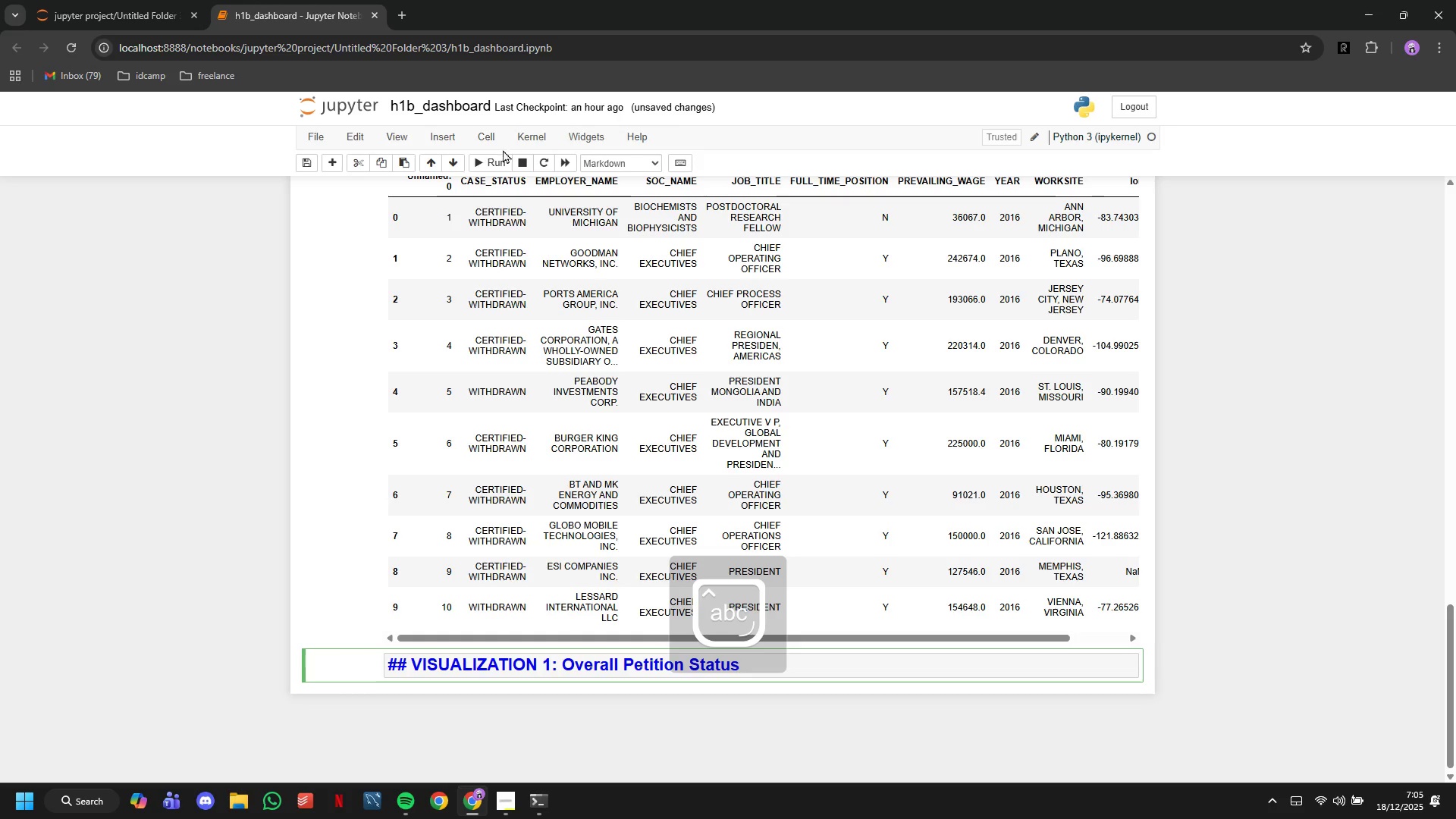 
left_click([499, 157])
 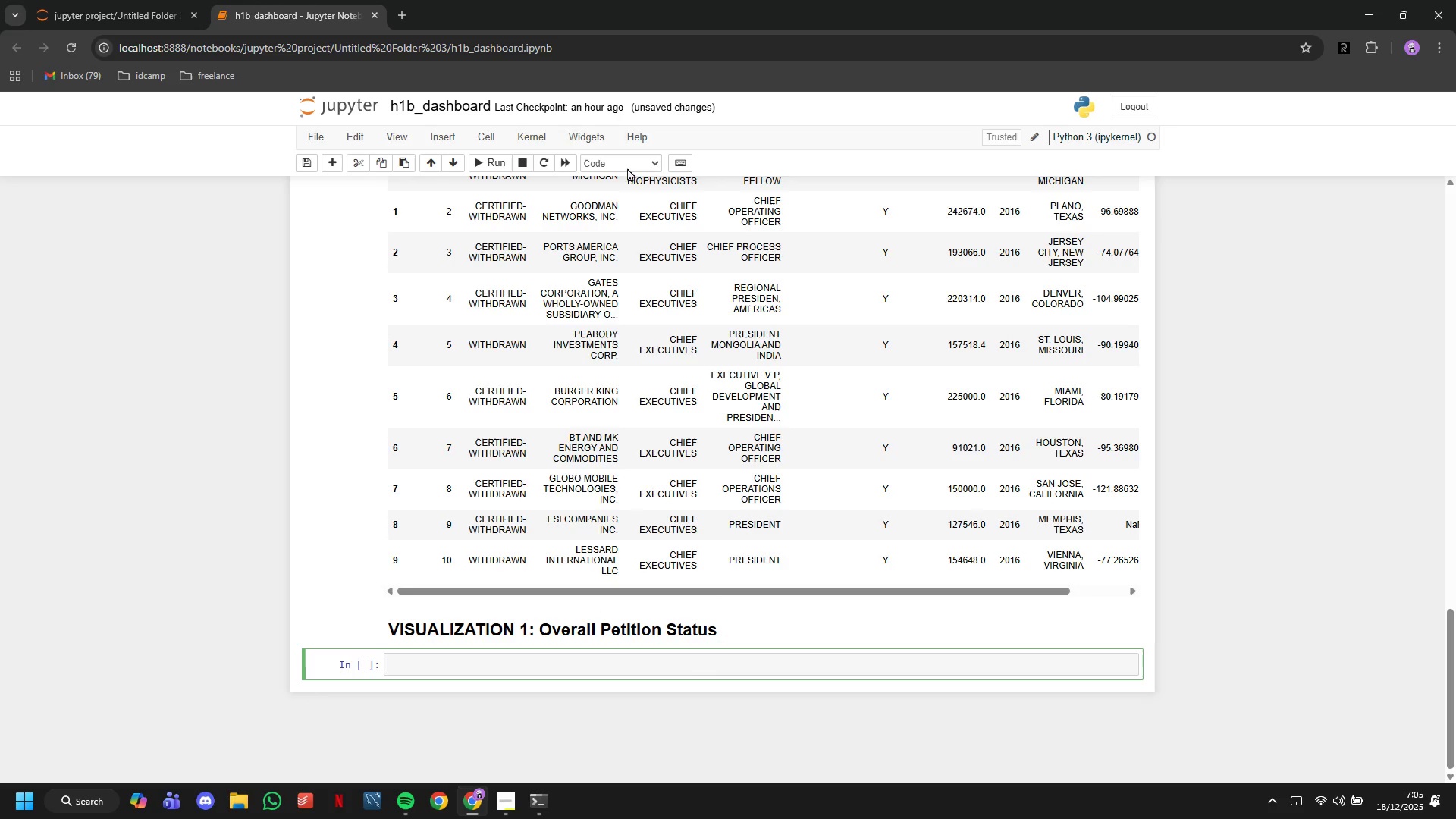 
left_click([627, 166])
 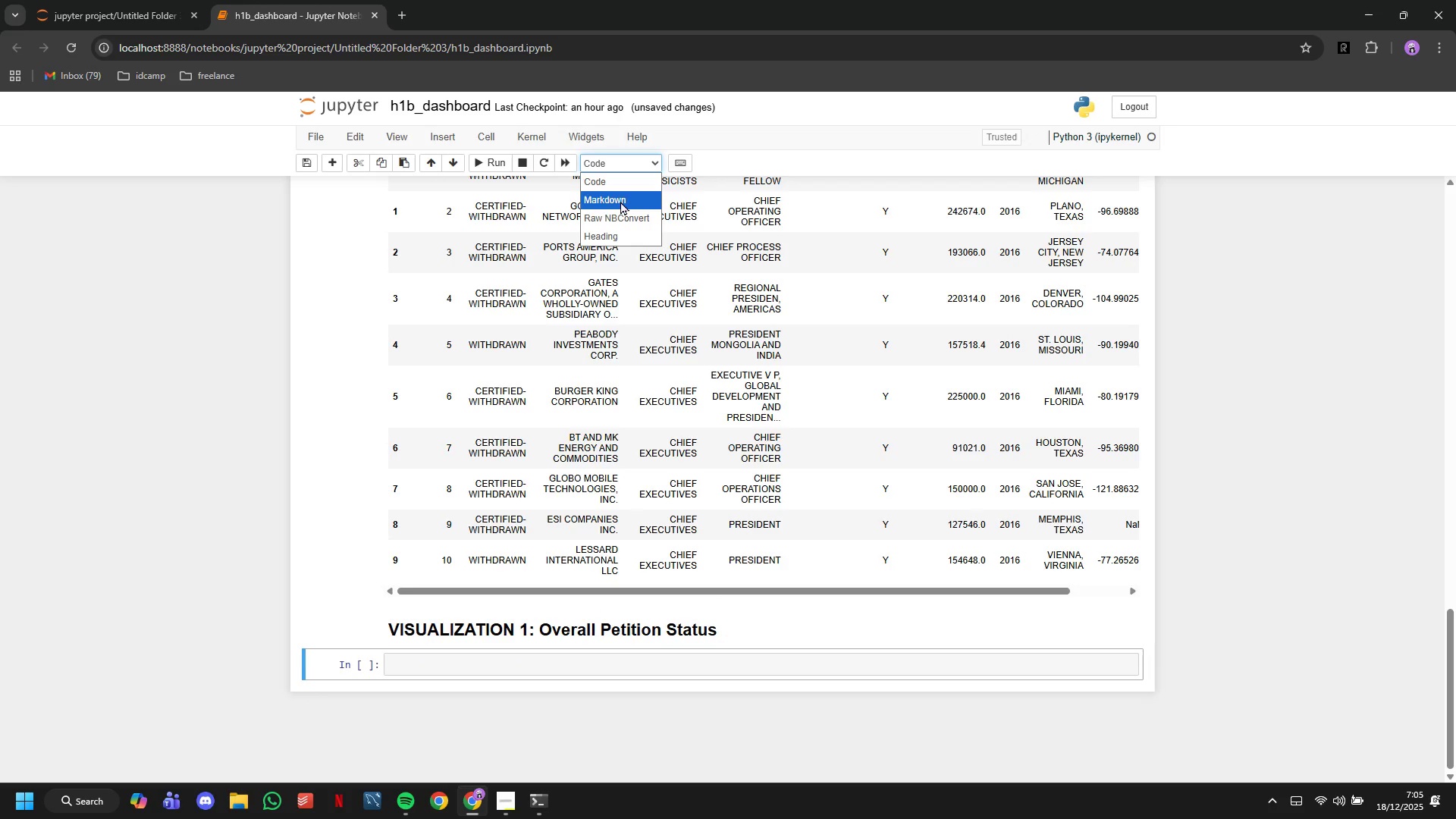 
left_click([620, 201])
 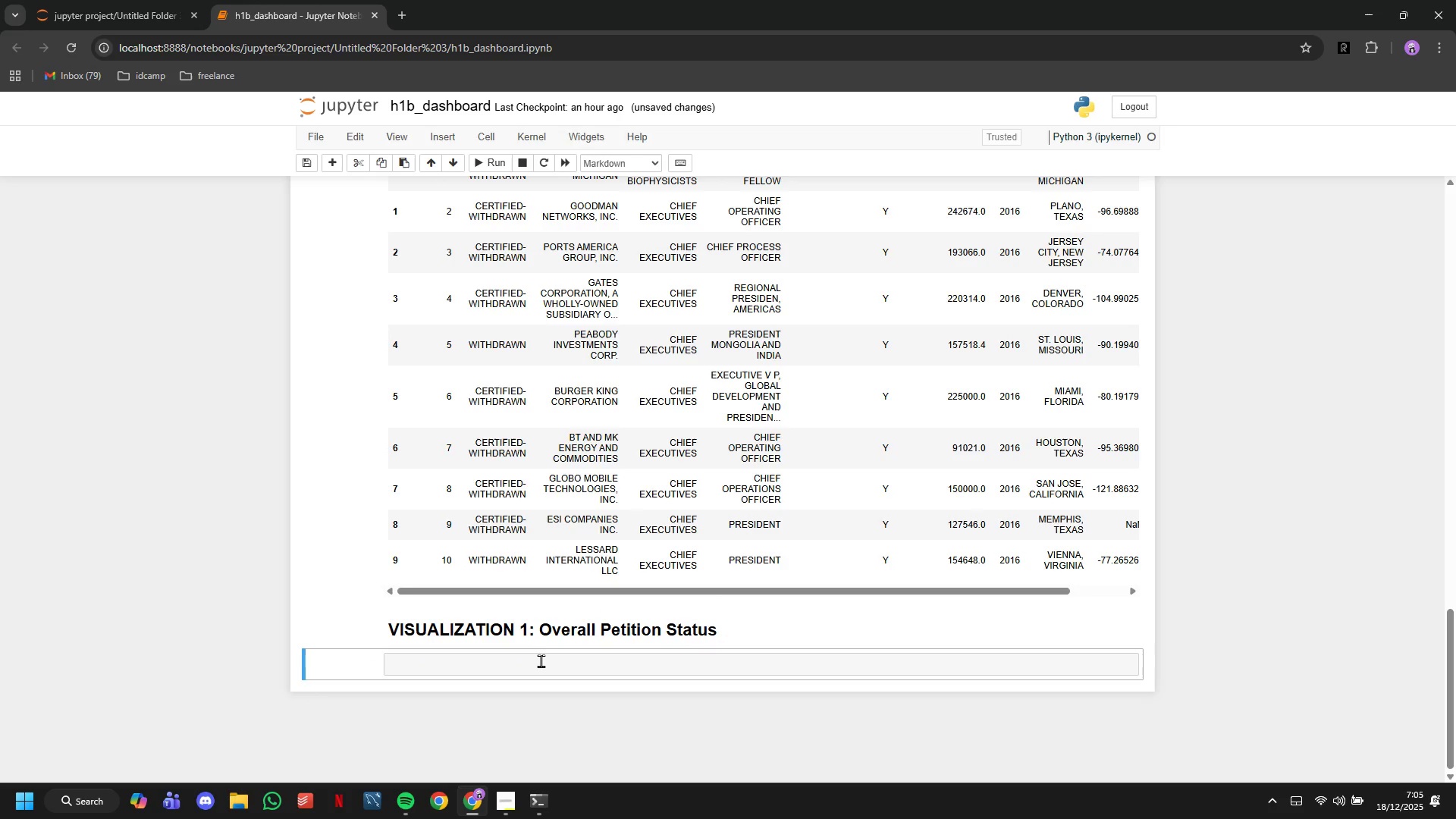 
left_click([541, 661])
 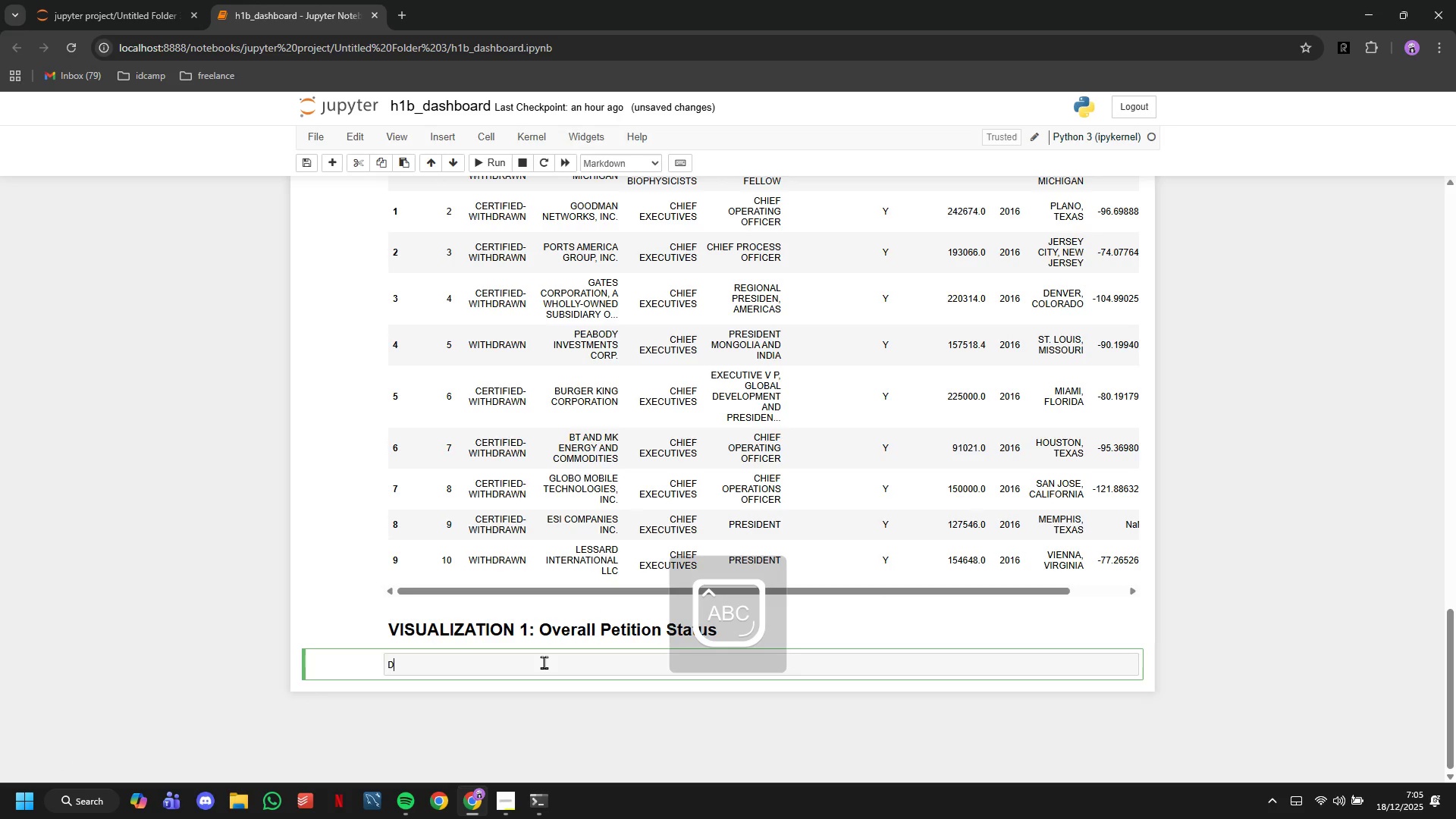 
type(Display the distribuyo)
key(Backspace)
key(Backspace)
type(yi)
key(Backspace)
key(Backspace)
type(tion of petition outcomes using a pie chart)
 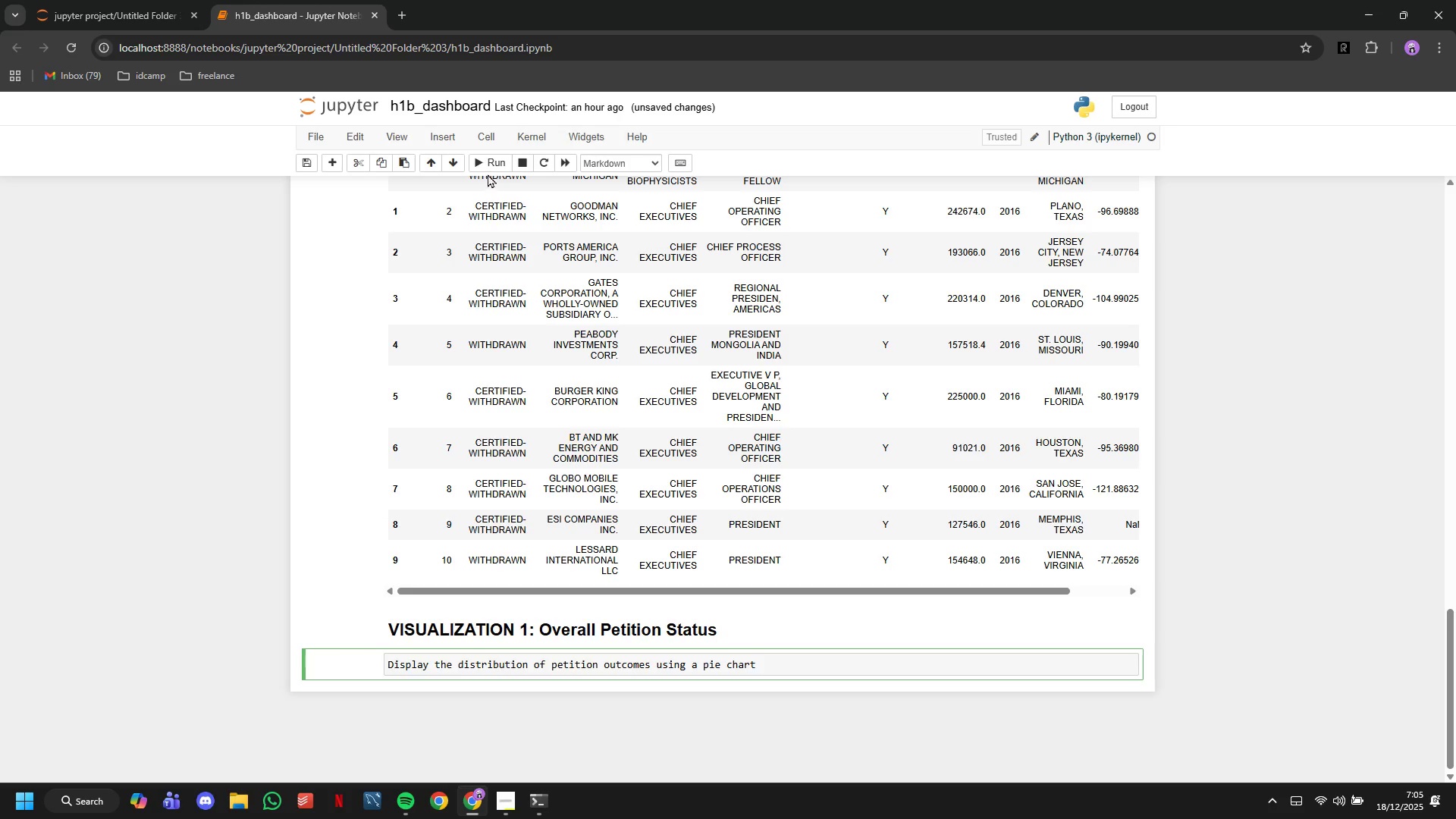 
left_click([487, 168])
 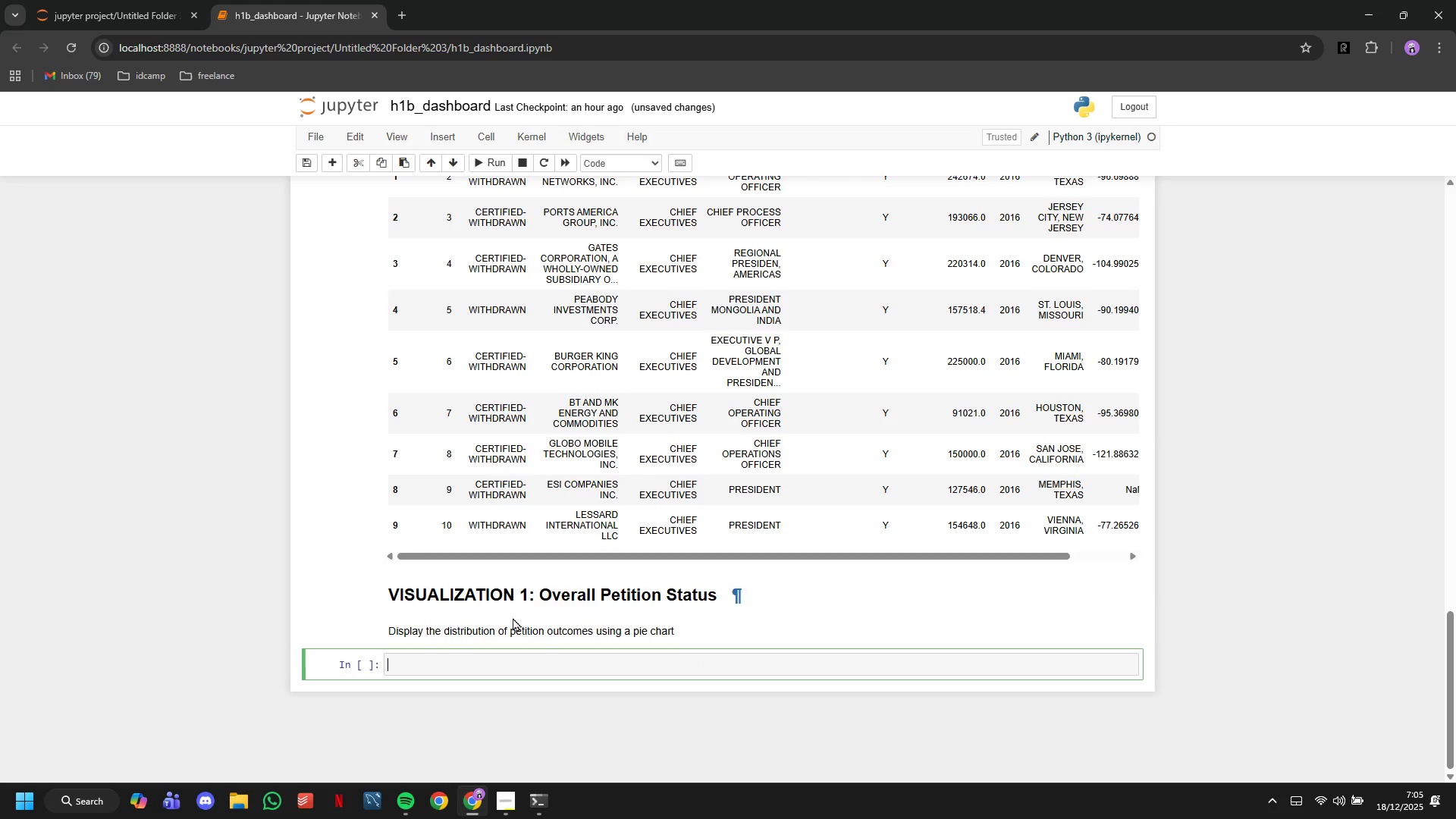 
left_click([543, 663])
 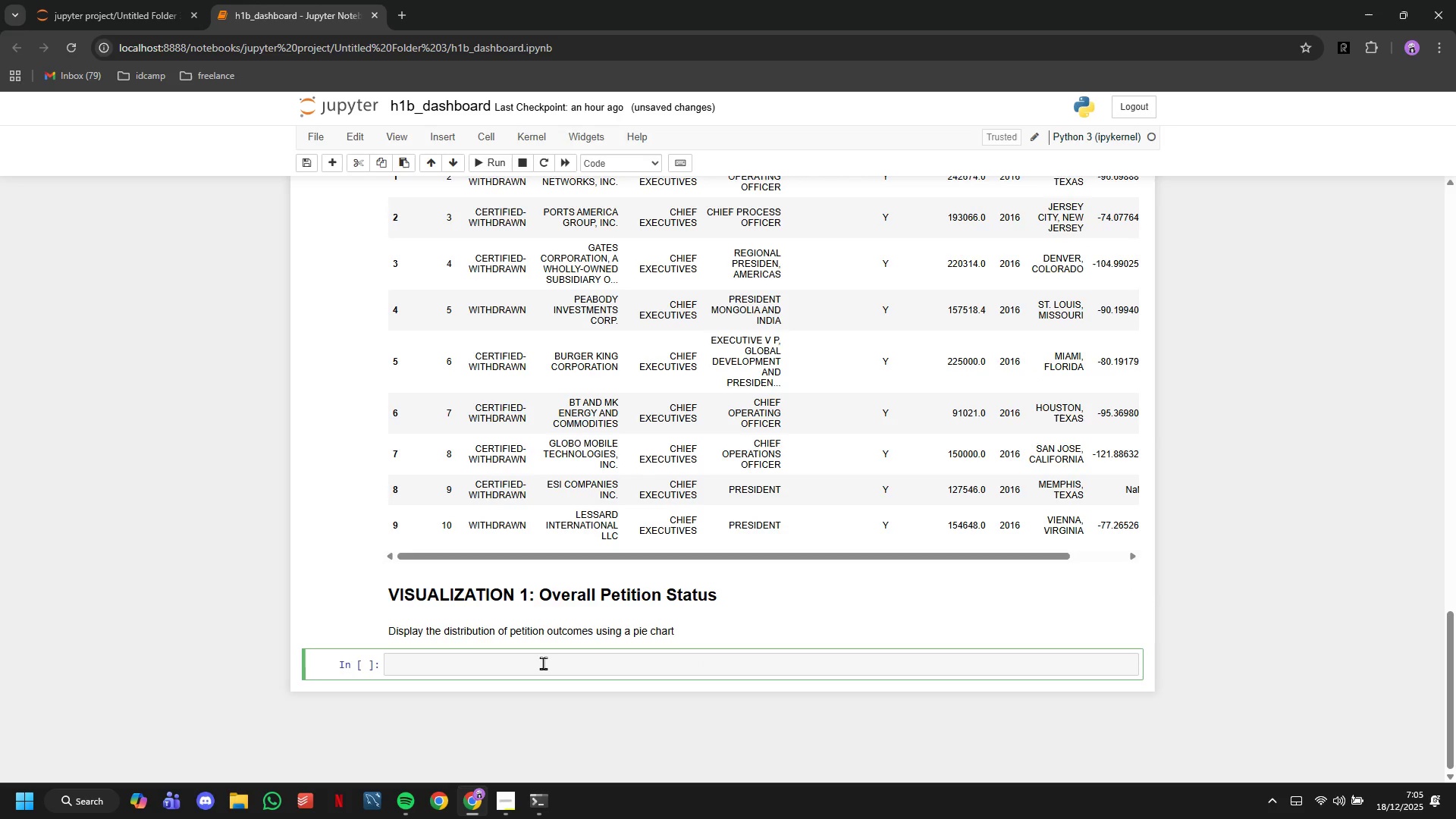 
type(# c)
key(Backspace)
type(Calculate petition counts by status)
 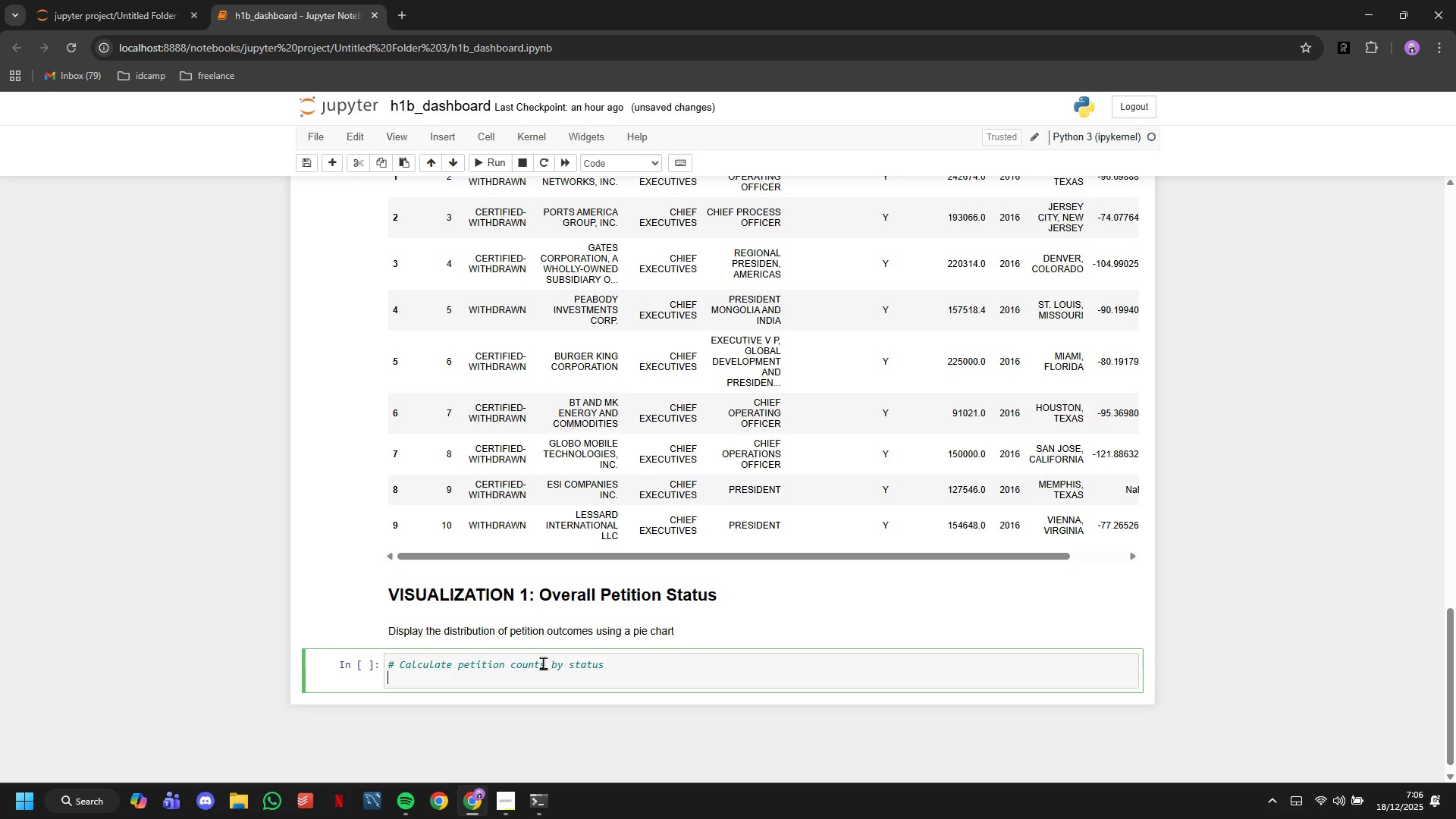 
key(Enter)
 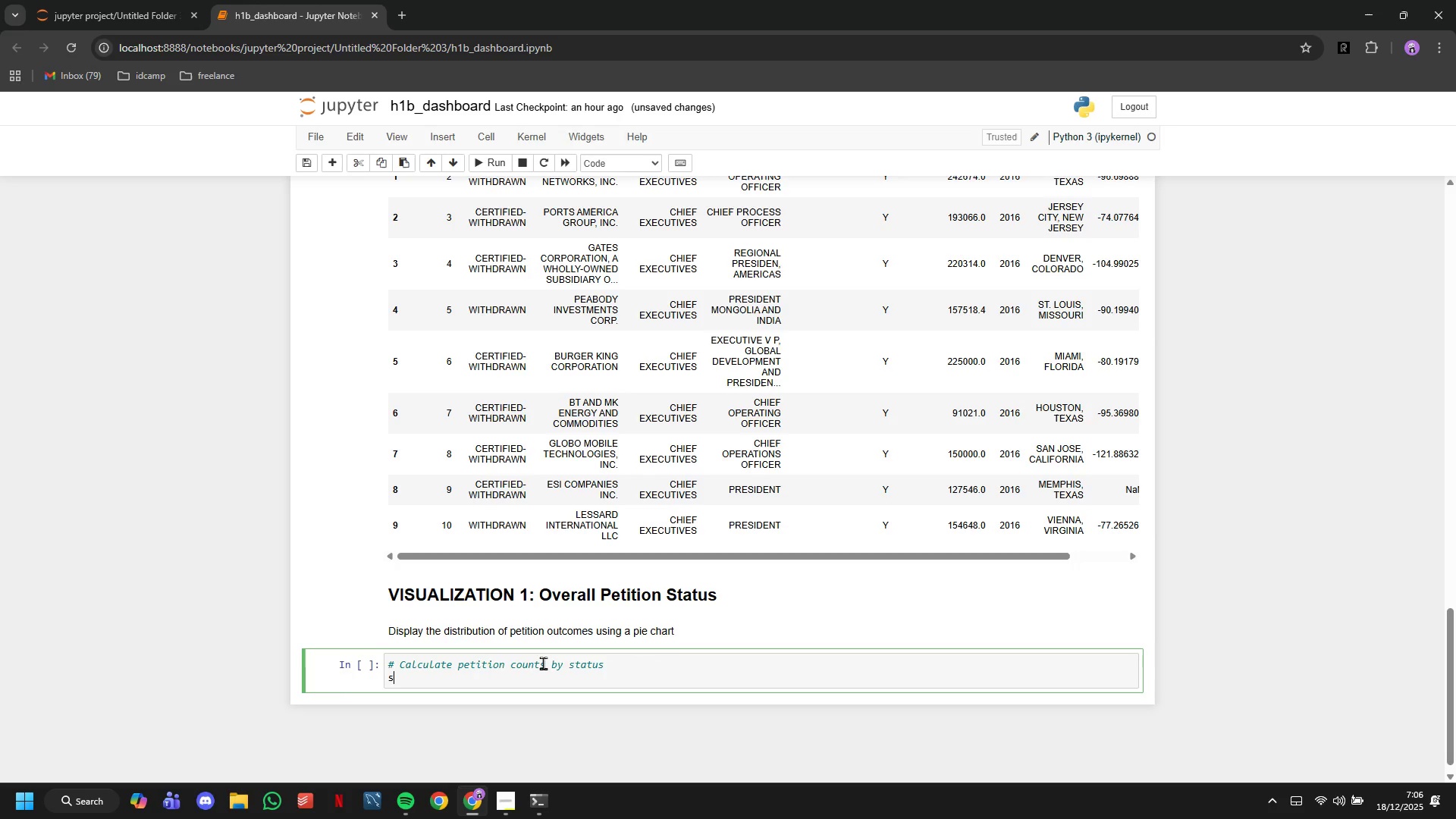 
type(status_counts = df['CASE_STATUS)
 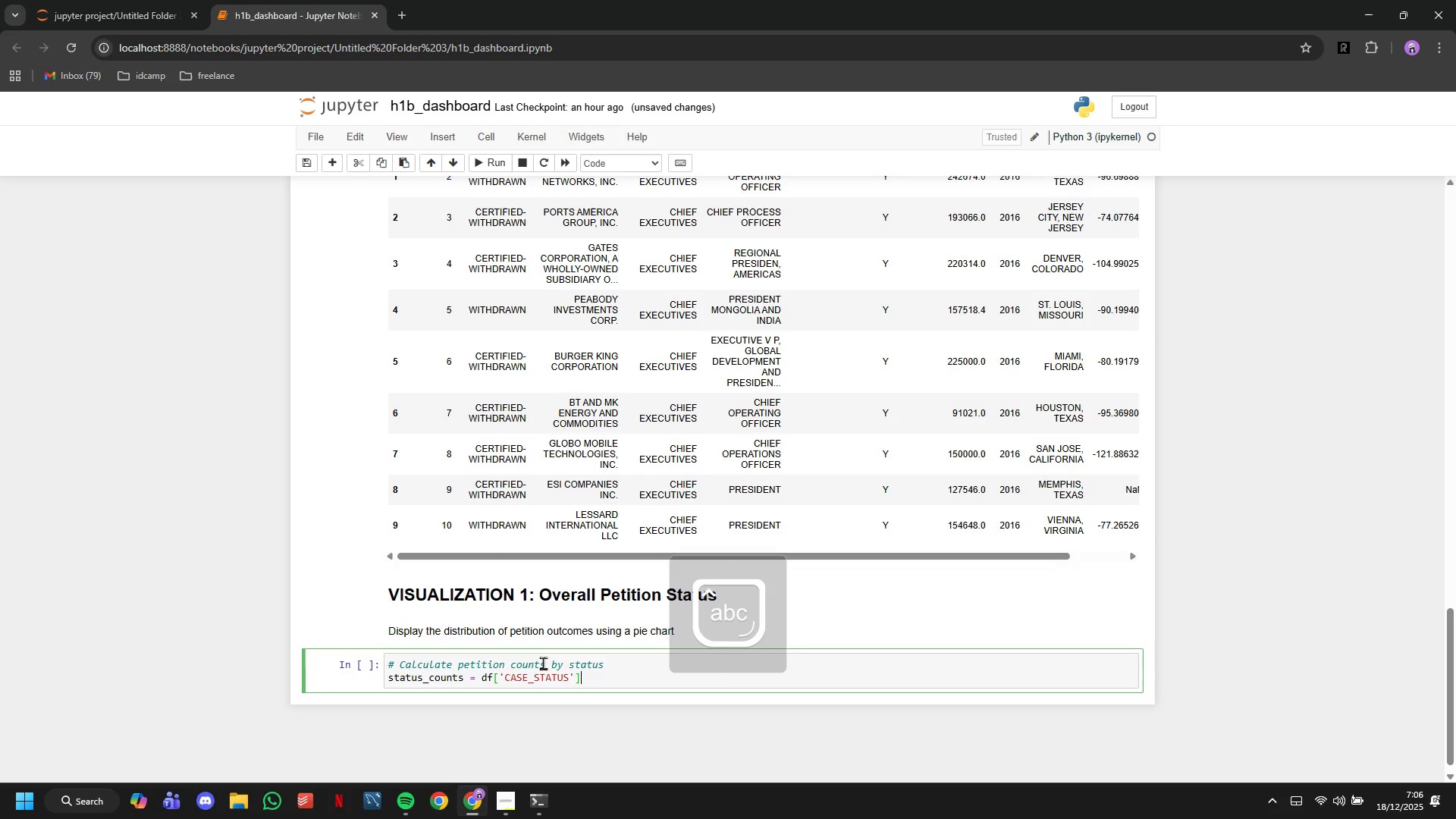 
 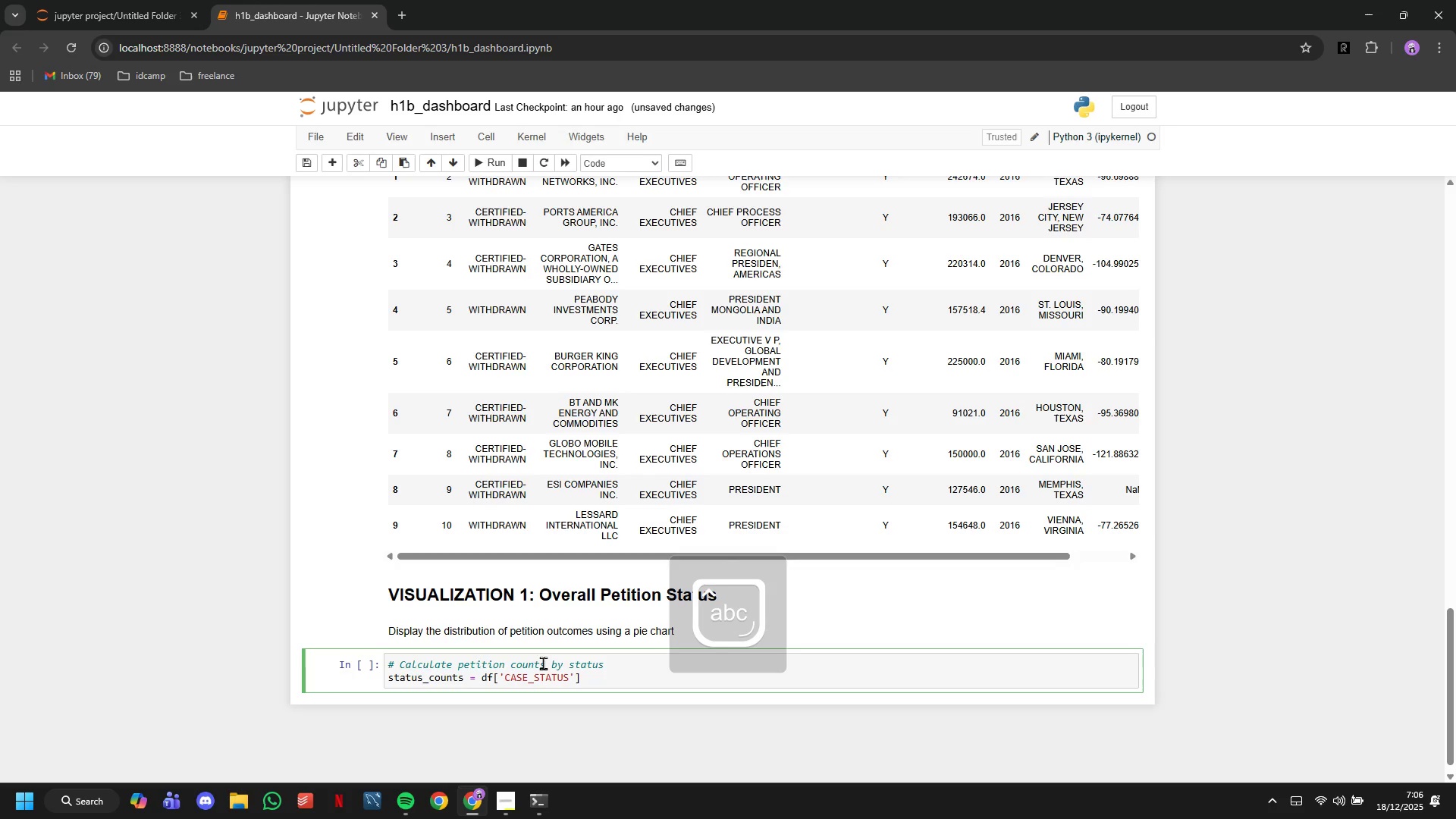 
key(ArrowRight)
 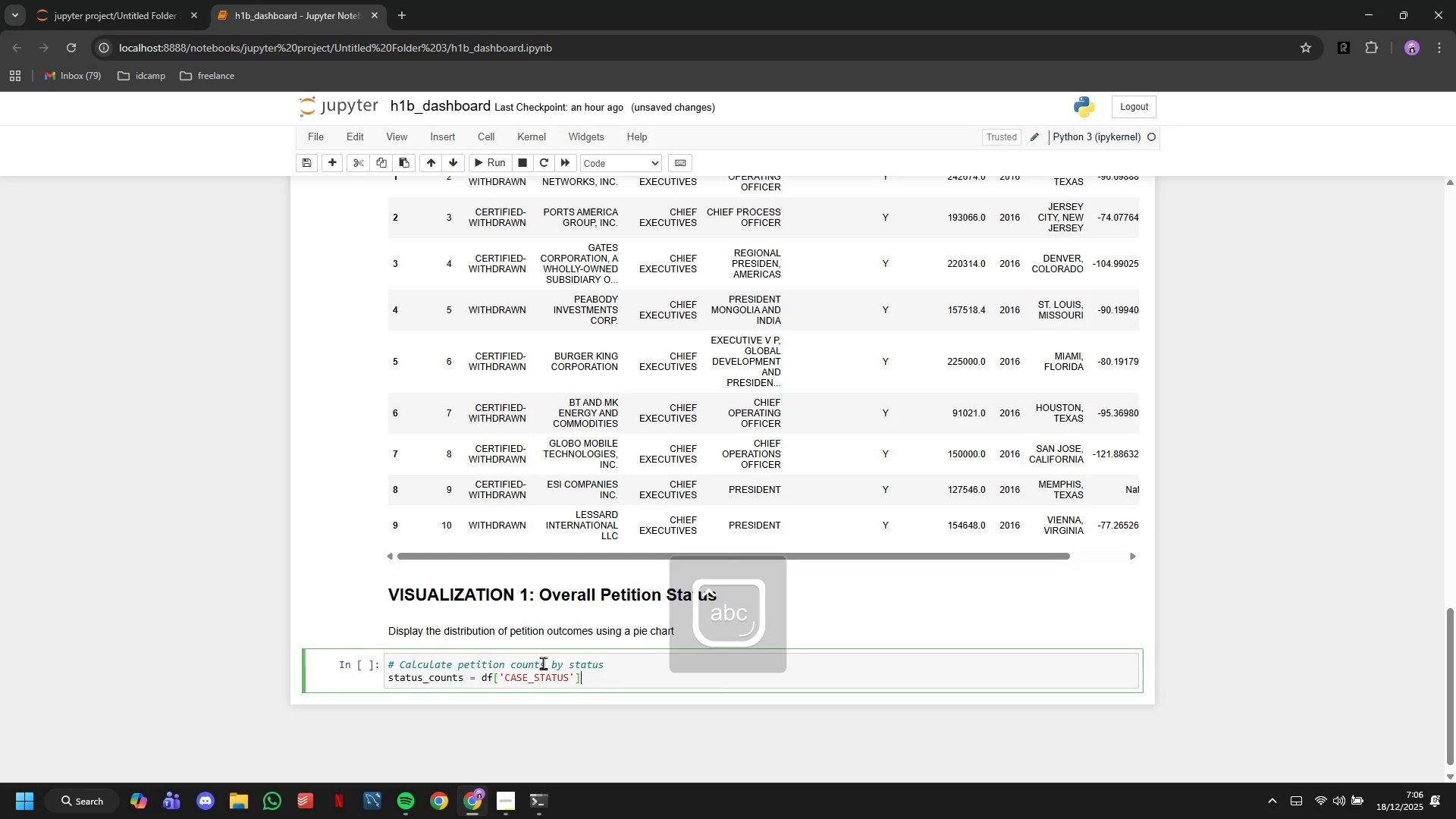 
key(ArrowRight)
 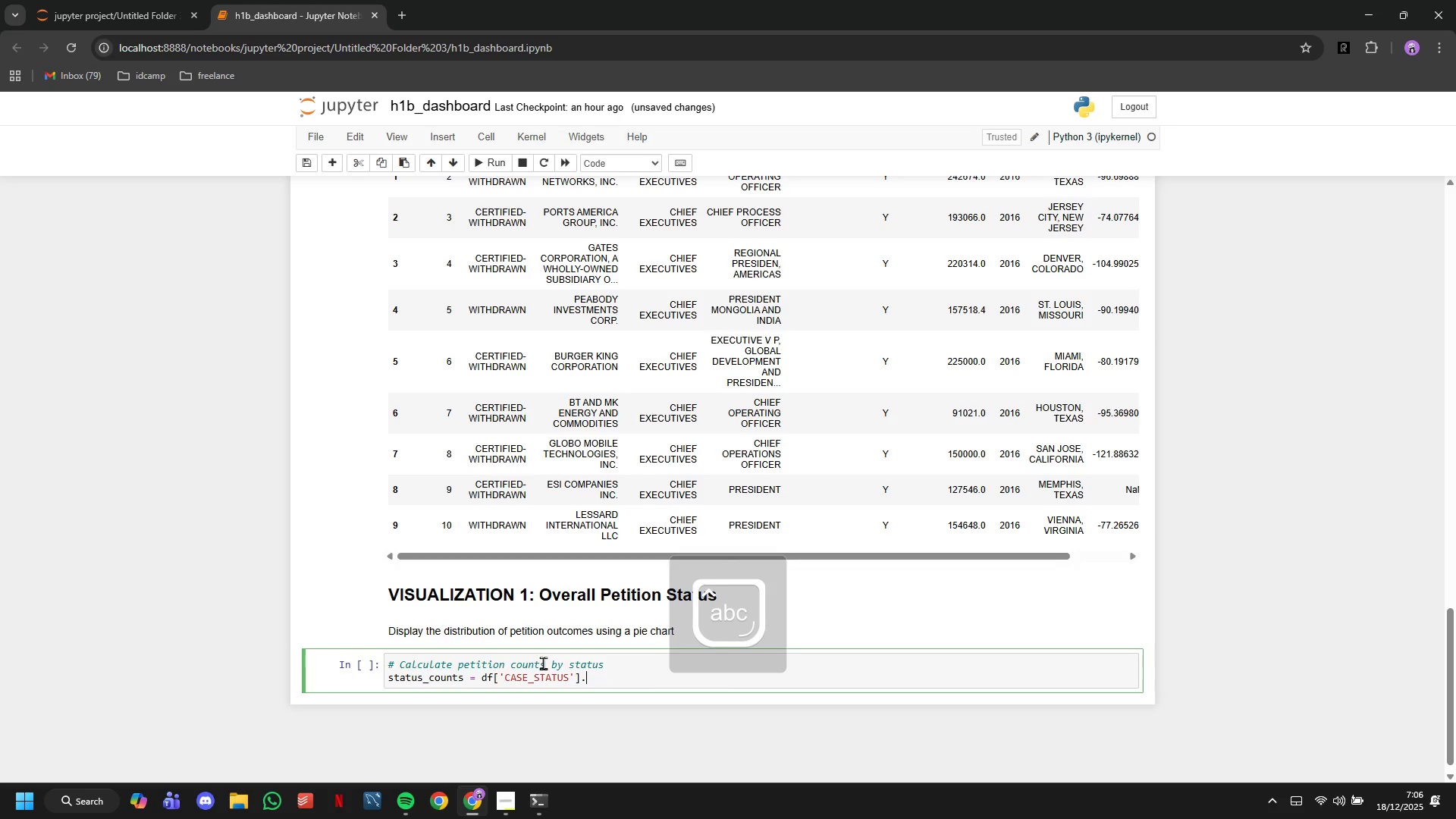 
type(.value_counts()
 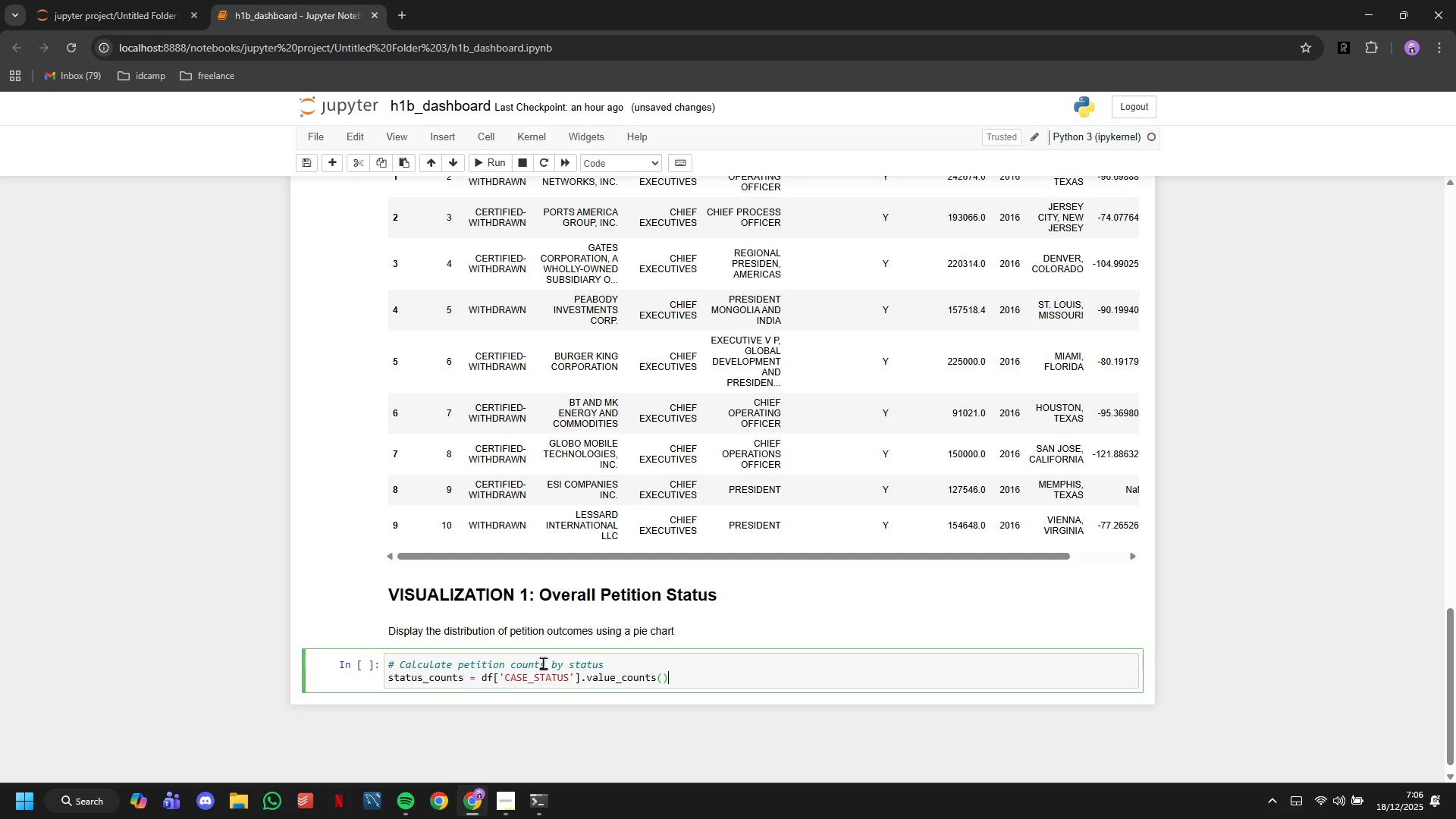 
key(ArrowRight)
 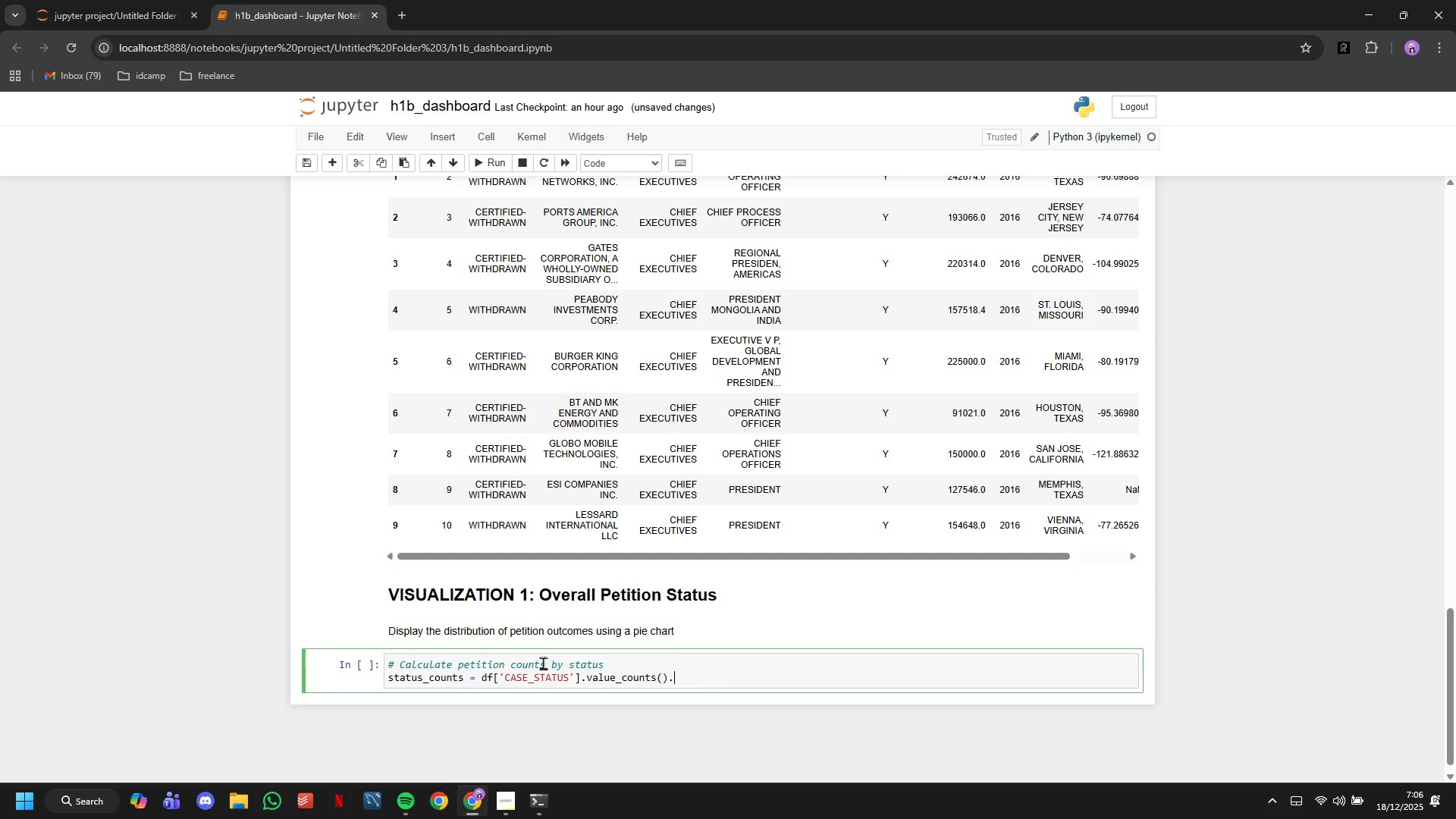 
type(.head)
 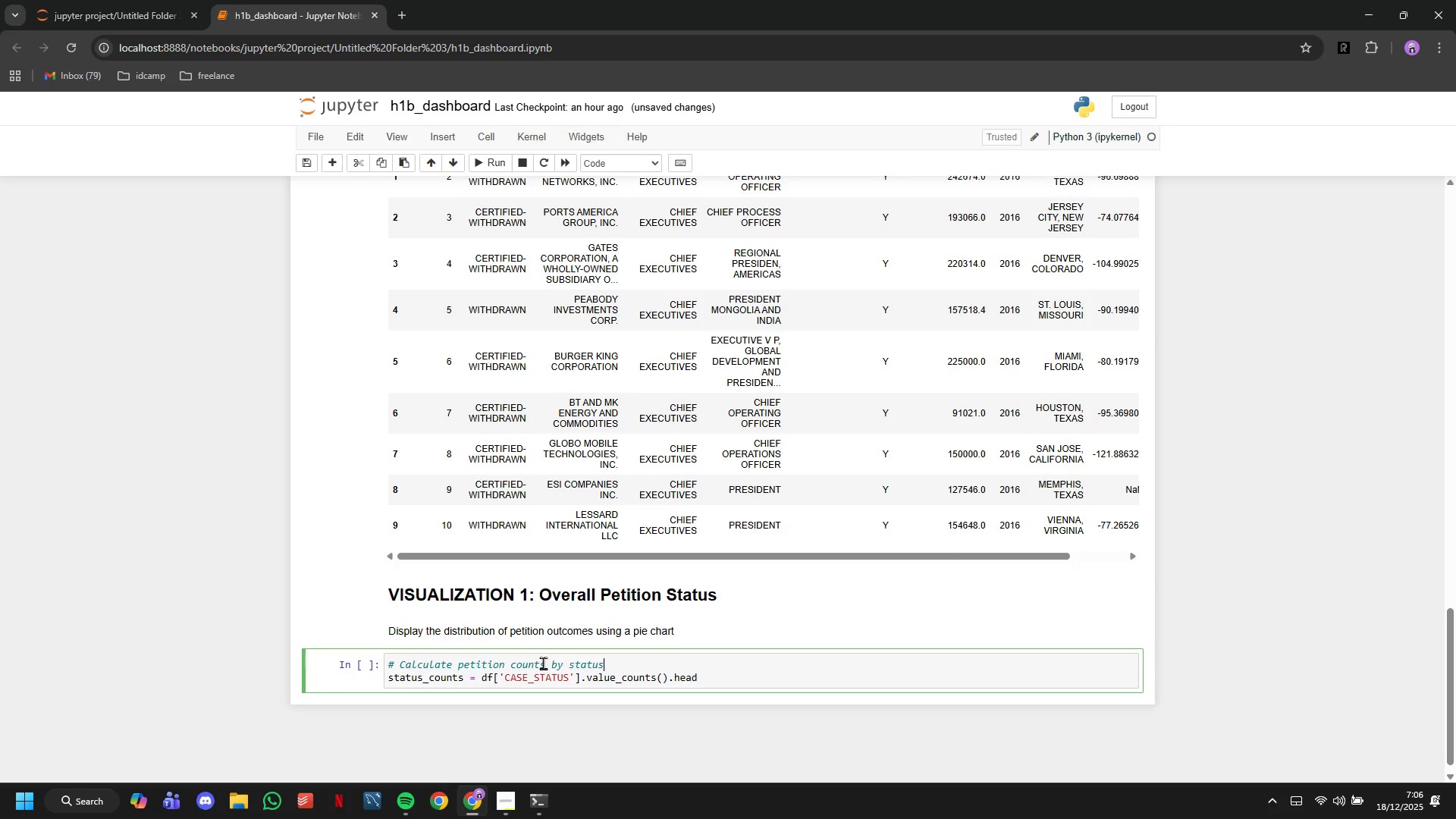 
key(ArrowUp)
 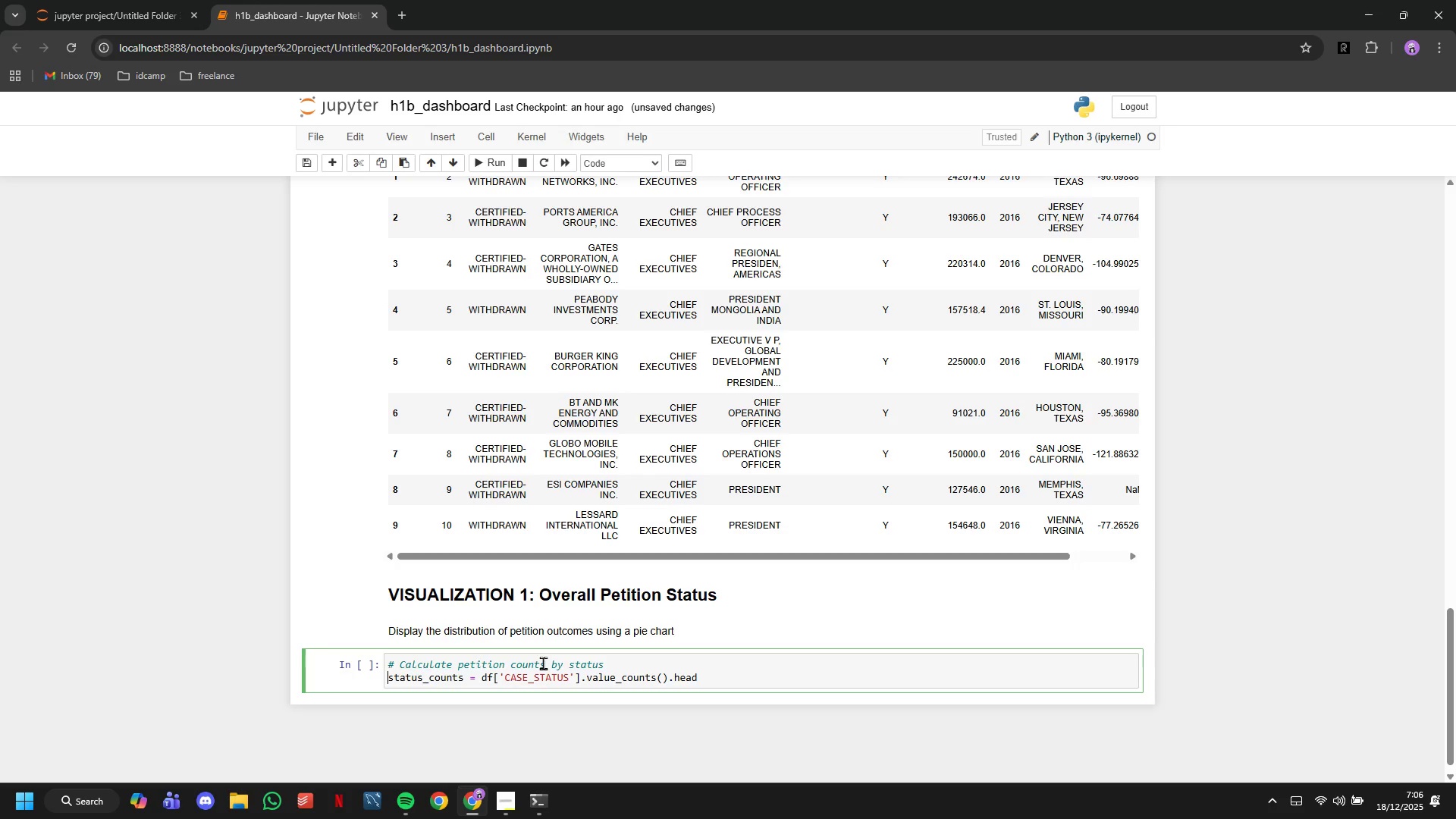 
hold_key(key=ArrowRight, duration=1.5)
 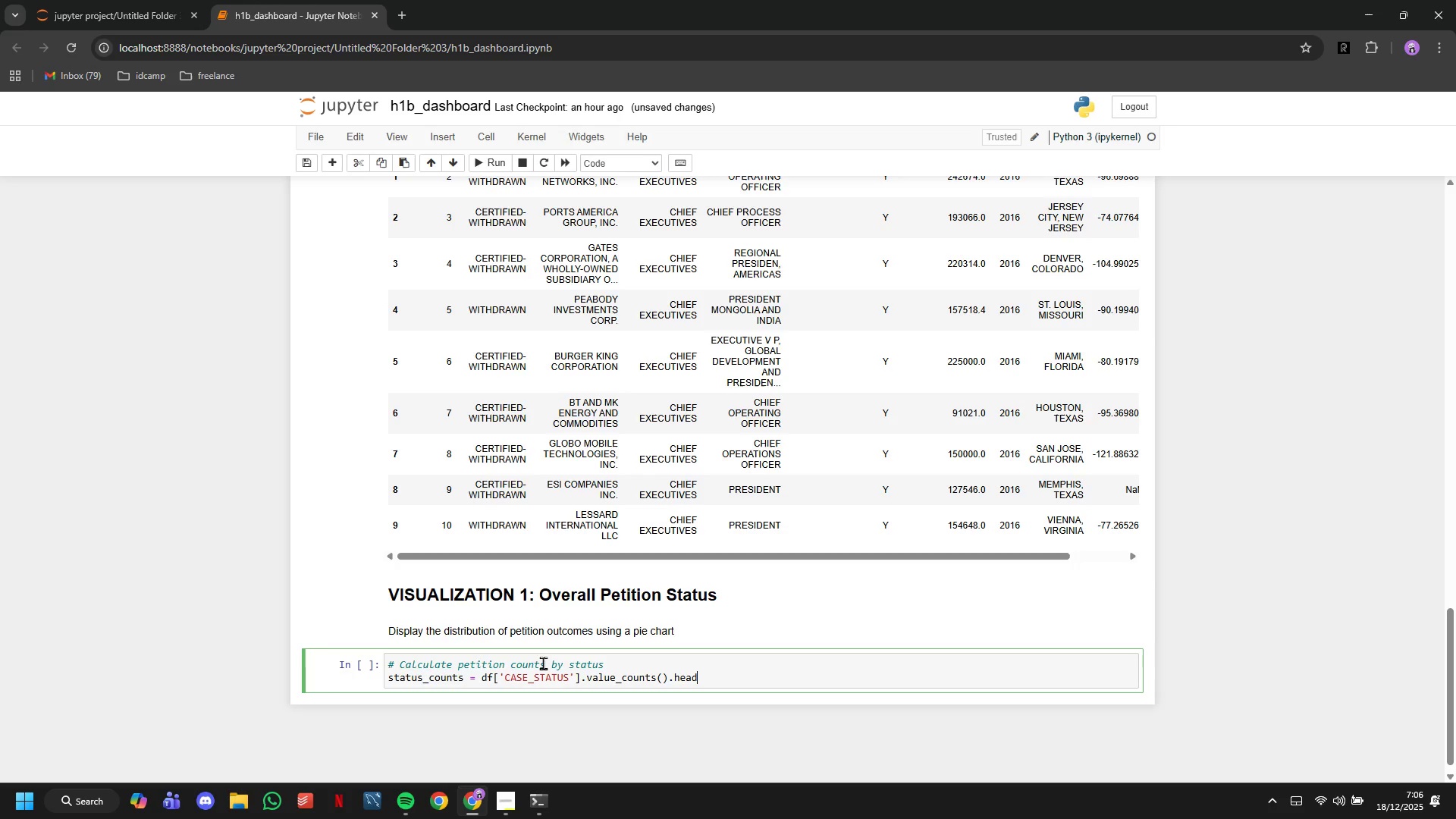 
hold_key(key=ArrowRight, duration=0.77)
 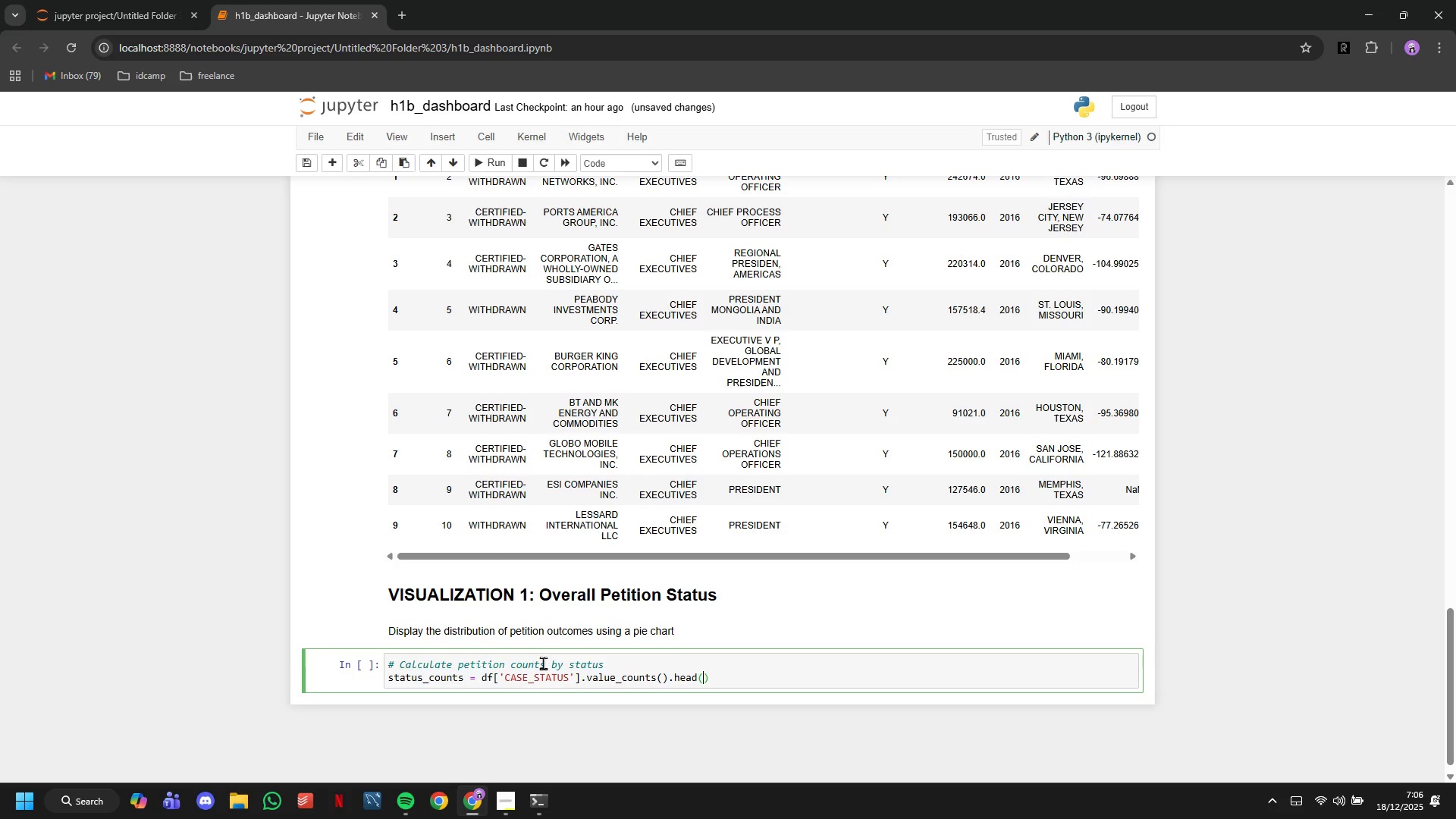 
type((5)
 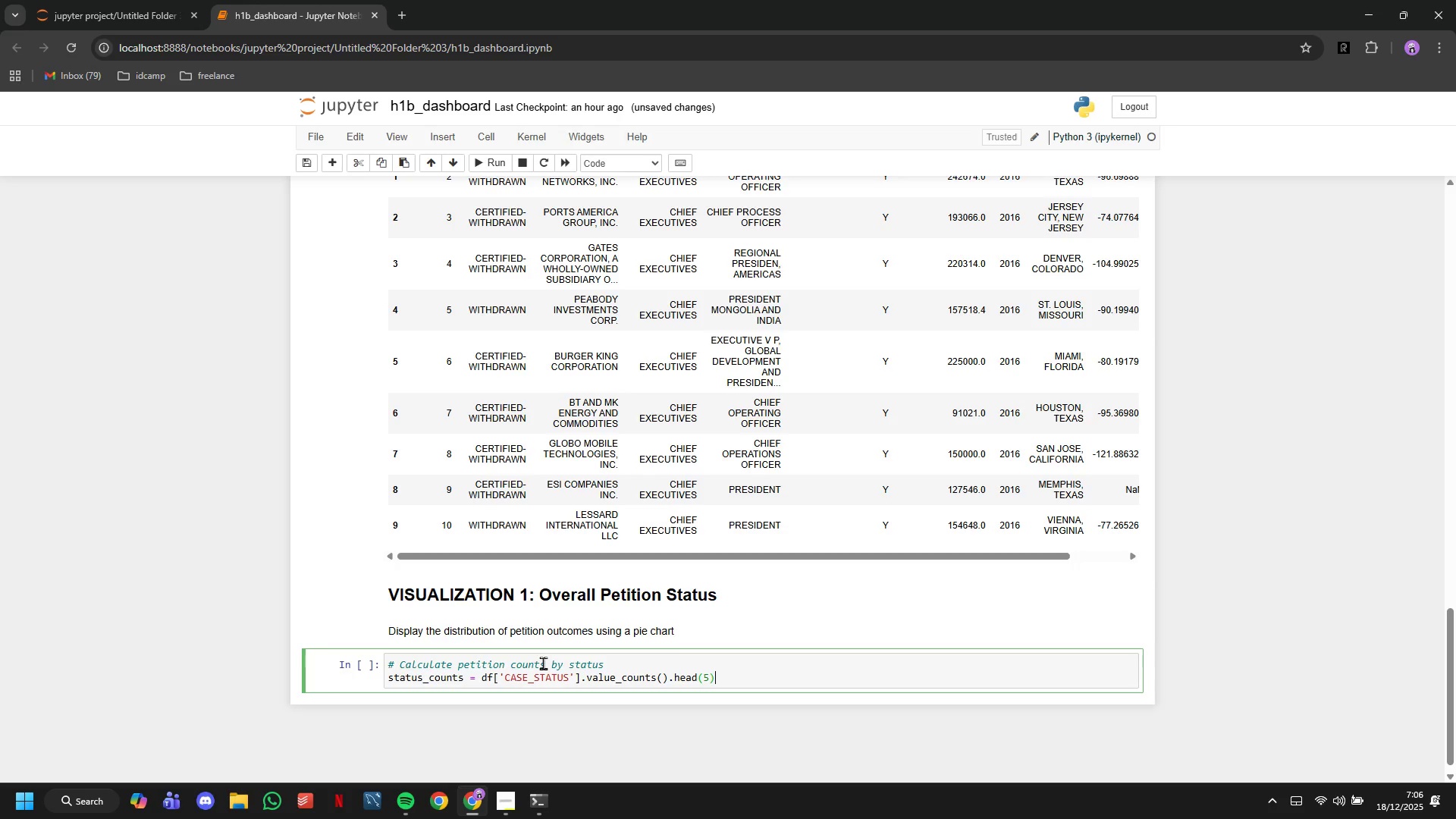 
key(ArrowRight)
 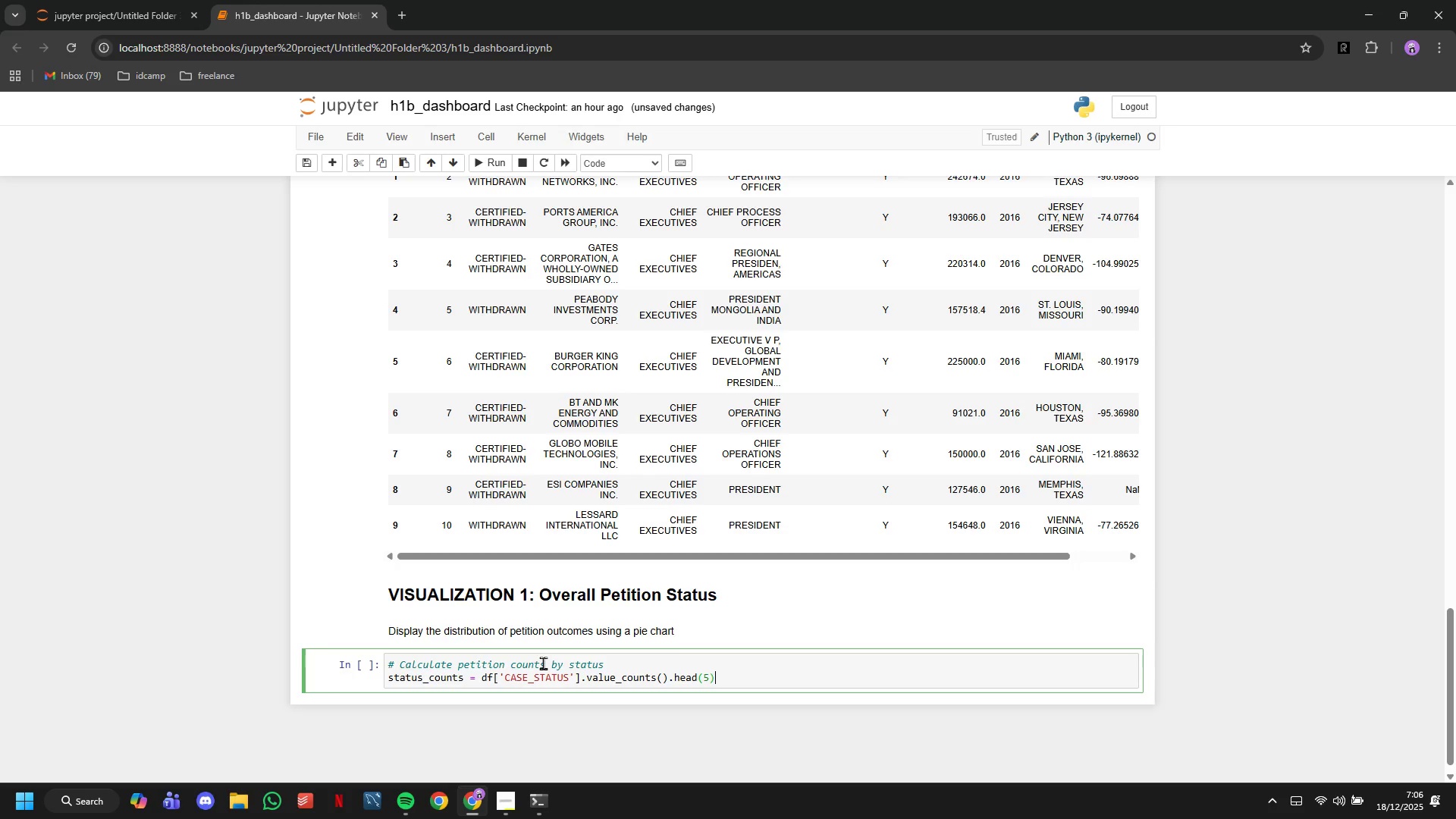 
key(Enter)
 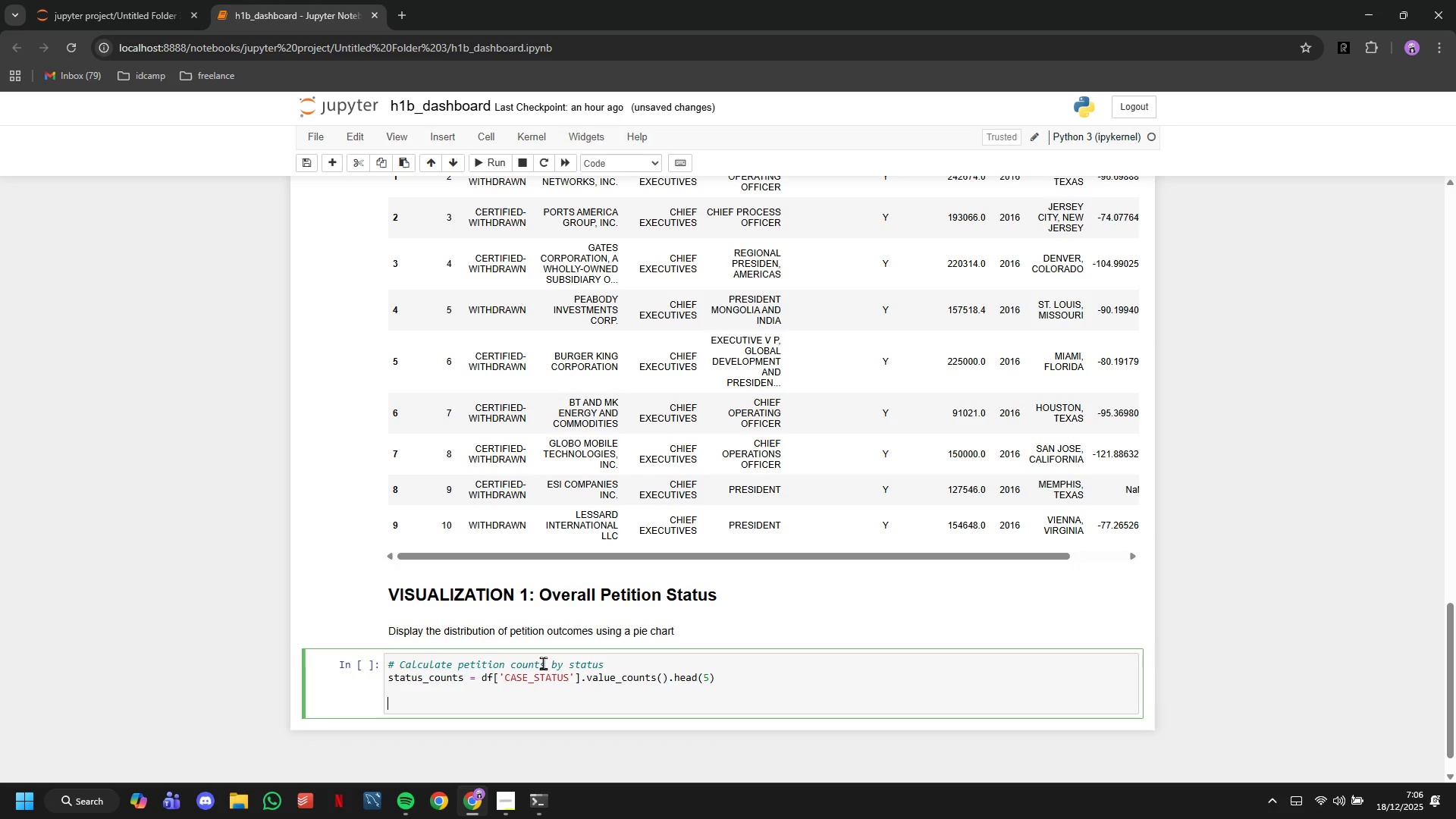 
key(Enter)
 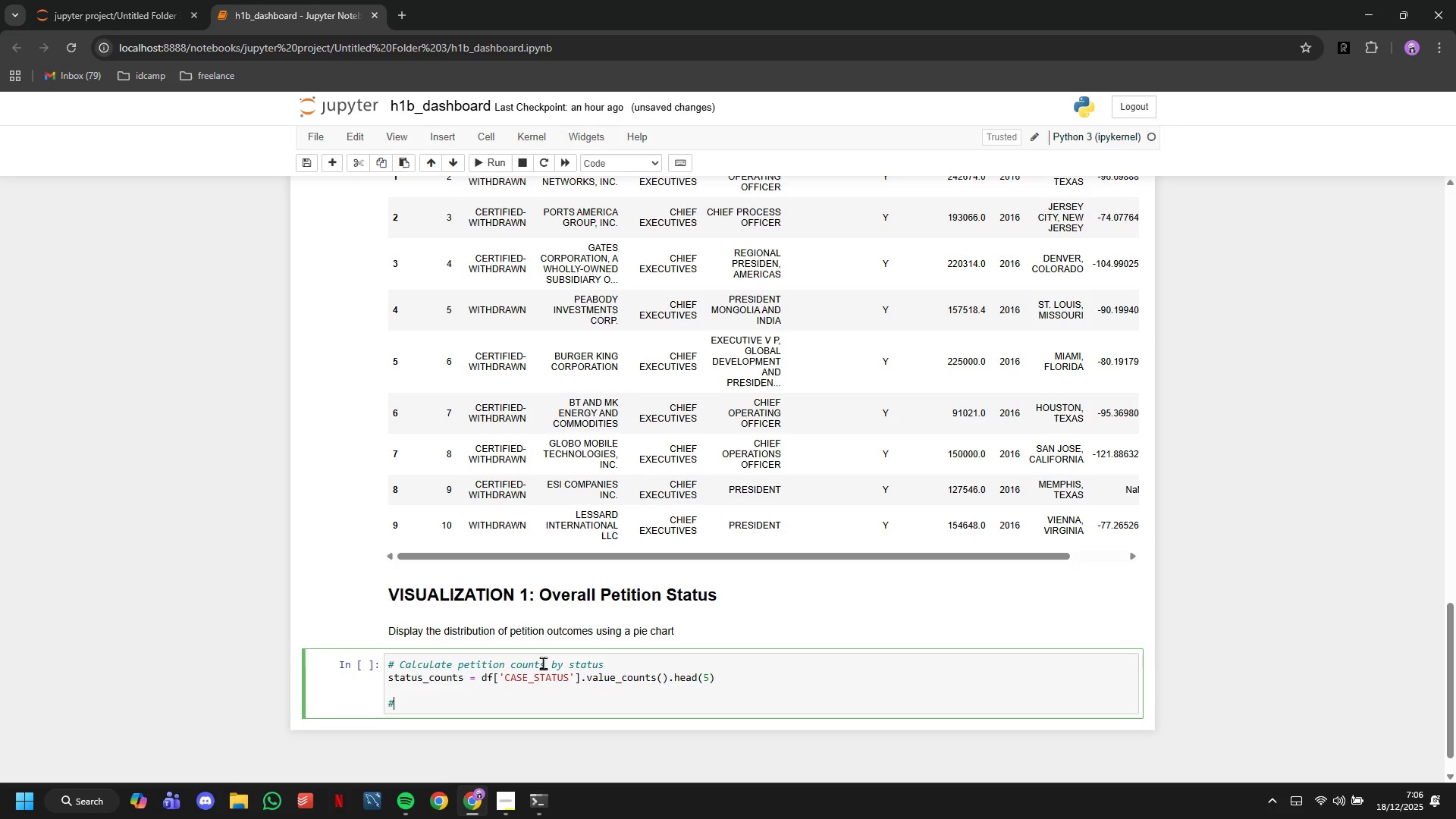 
type(# Display status breakdown in console)
 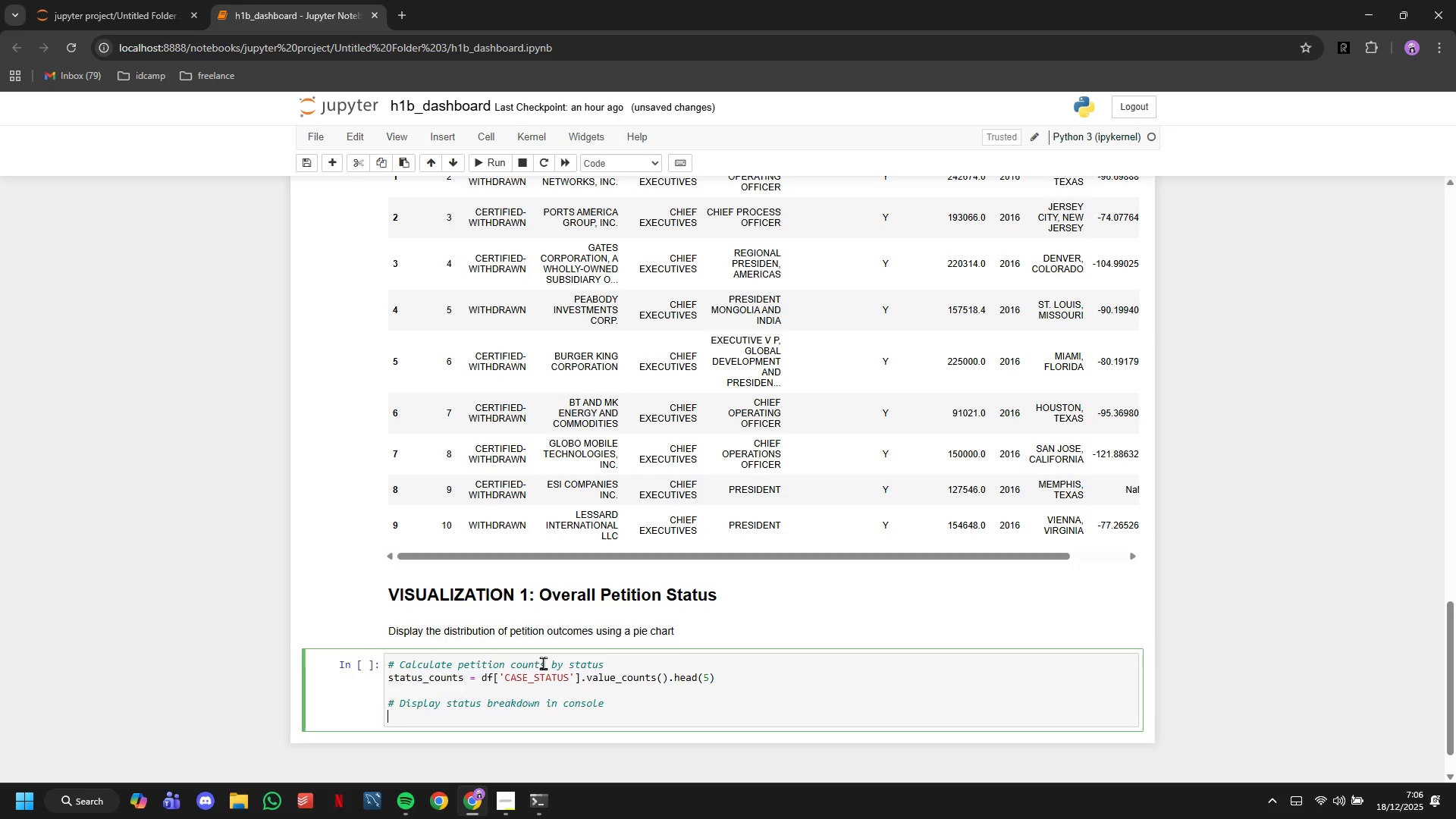 
key(Enter)
 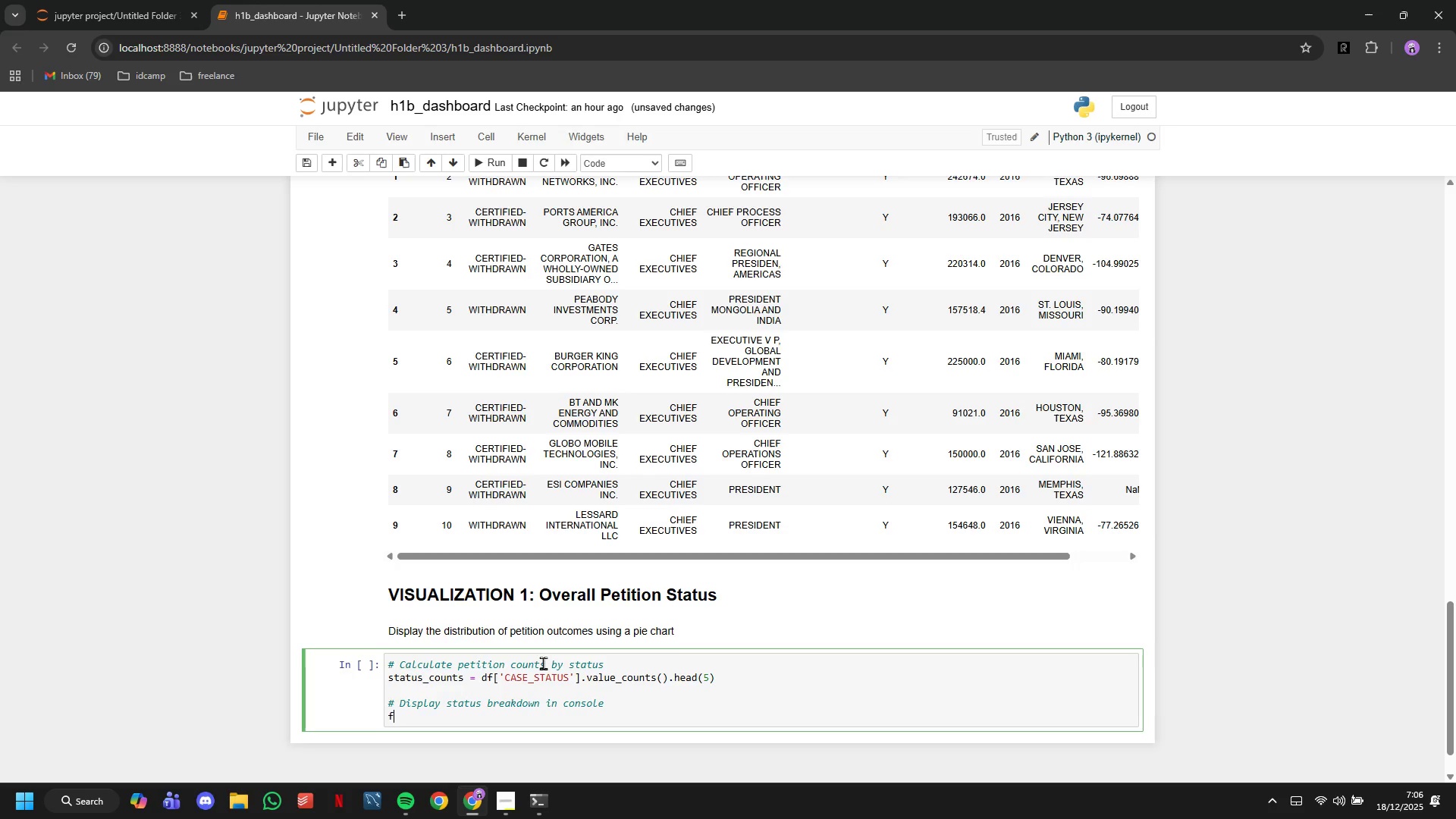 
type(for )
key(Backspace)
key(Backspace)
key(Backspace)
key(Backspace)
type(print("Print)
key(Backspace)
key(Backspace)
key(Backspace)
key(Backspace)
type(etition Status Breakdown: )
 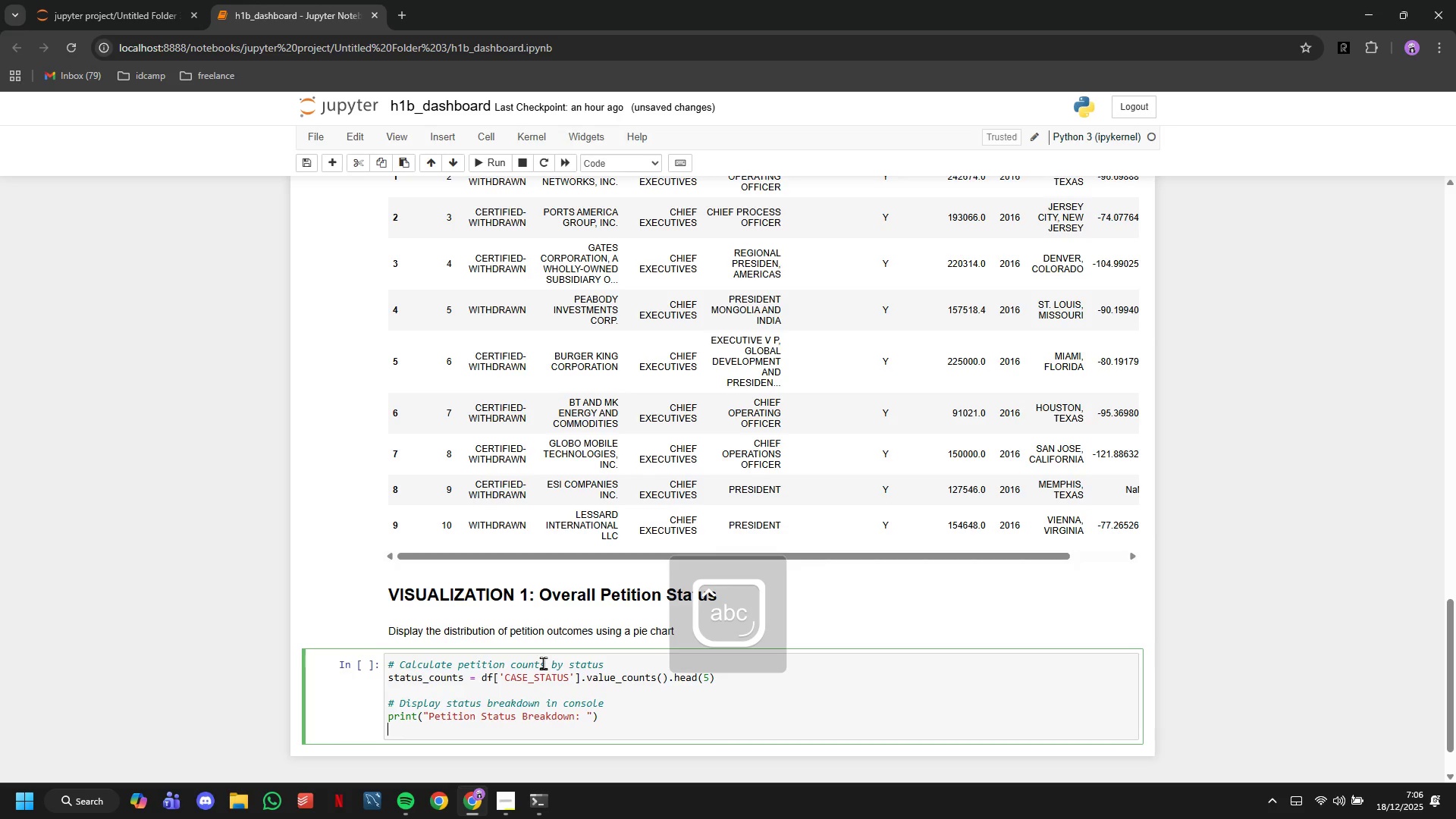 
 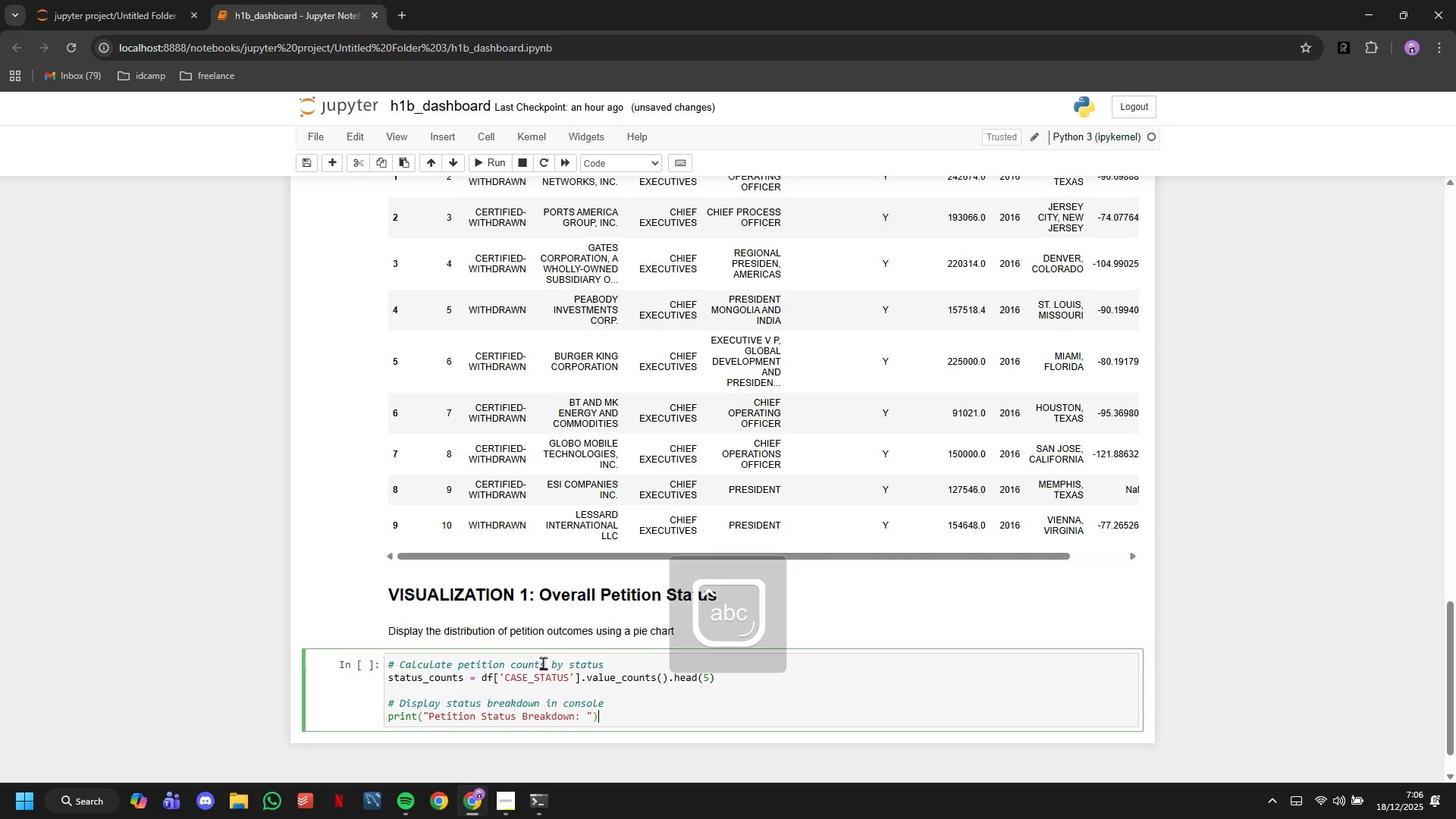 
key(ArrowRight)
 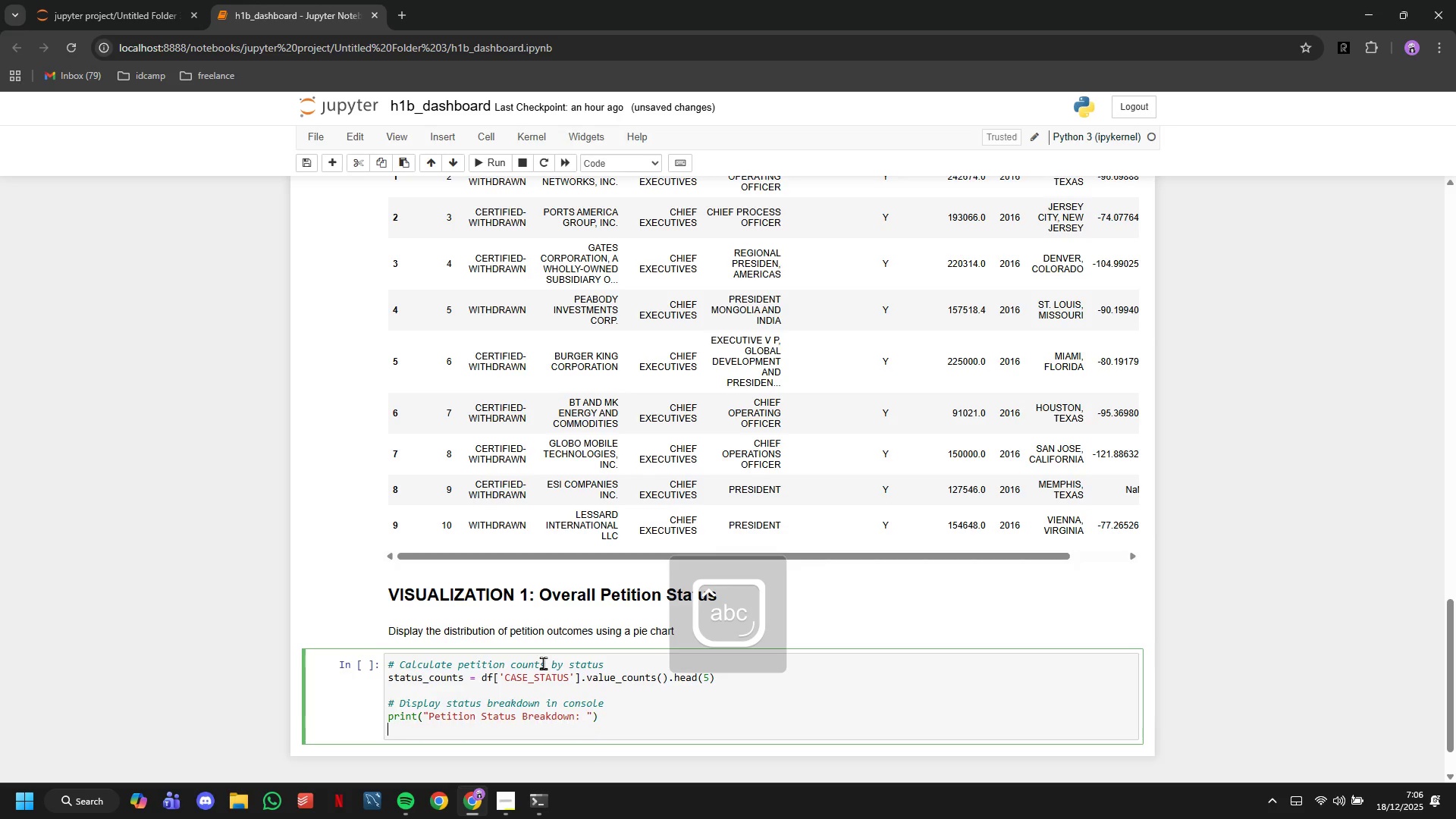 
key(ArrowRight)
 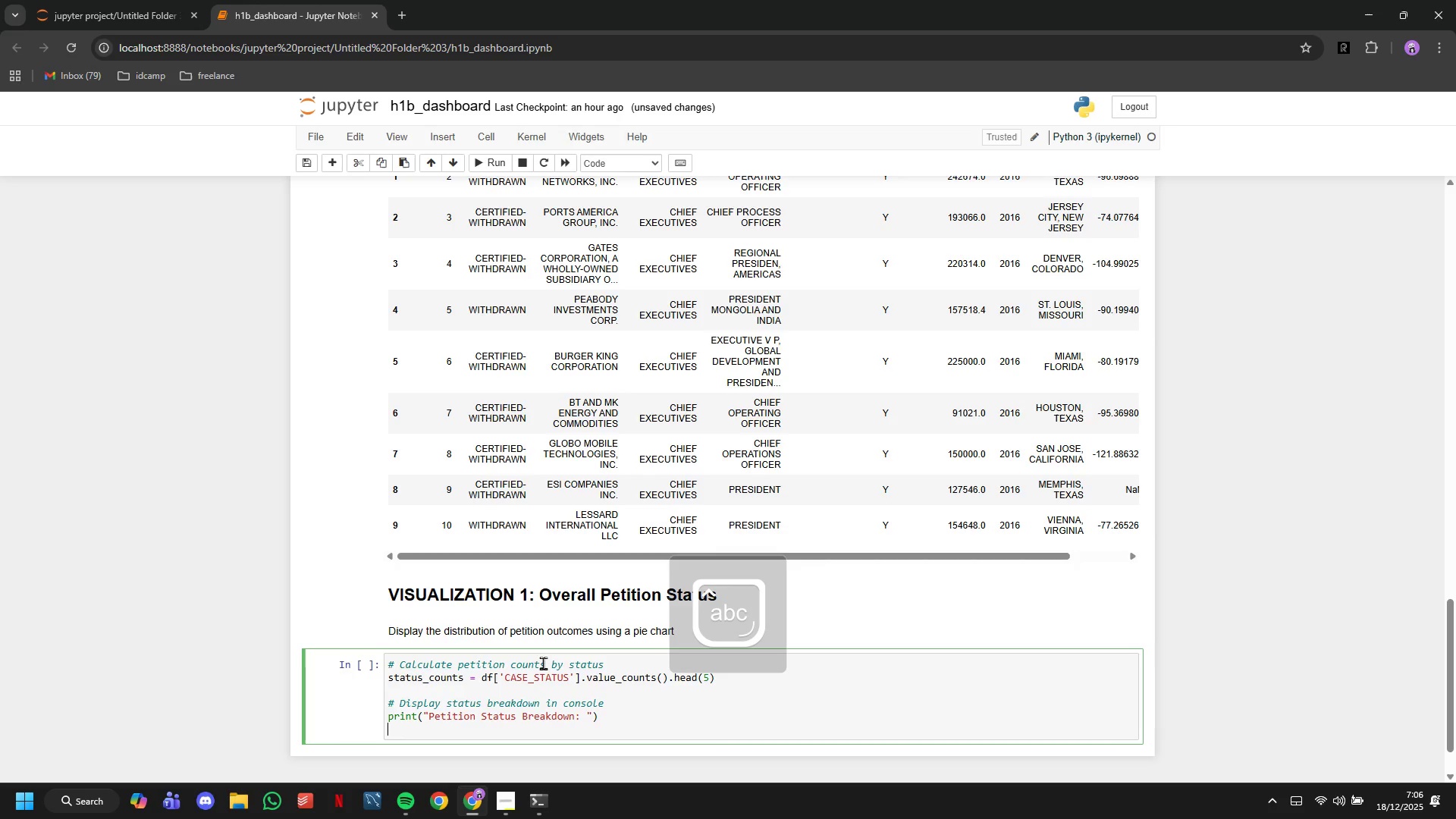 
key(Enter)
 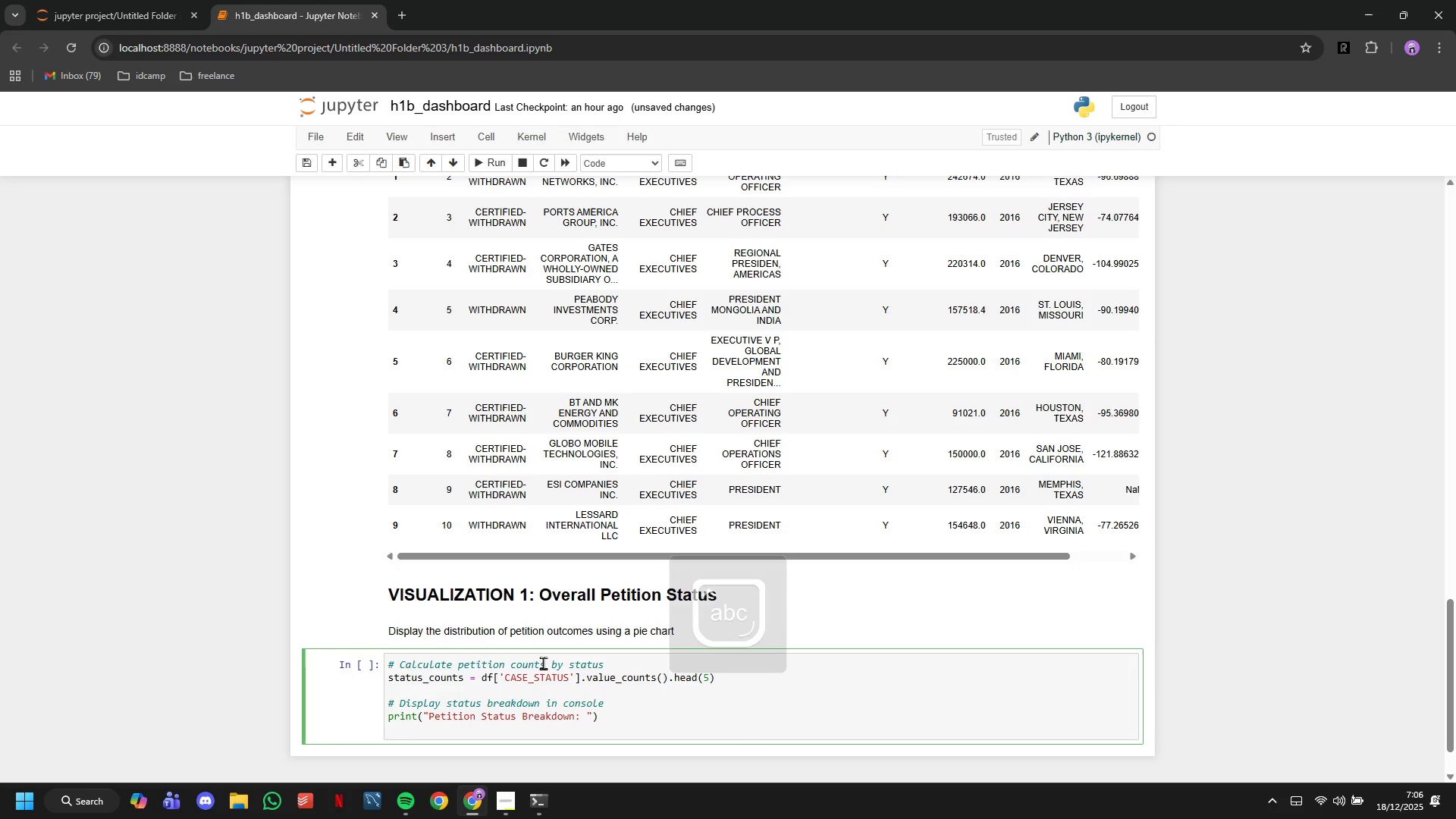 
type(for status, count in status_count.items()
 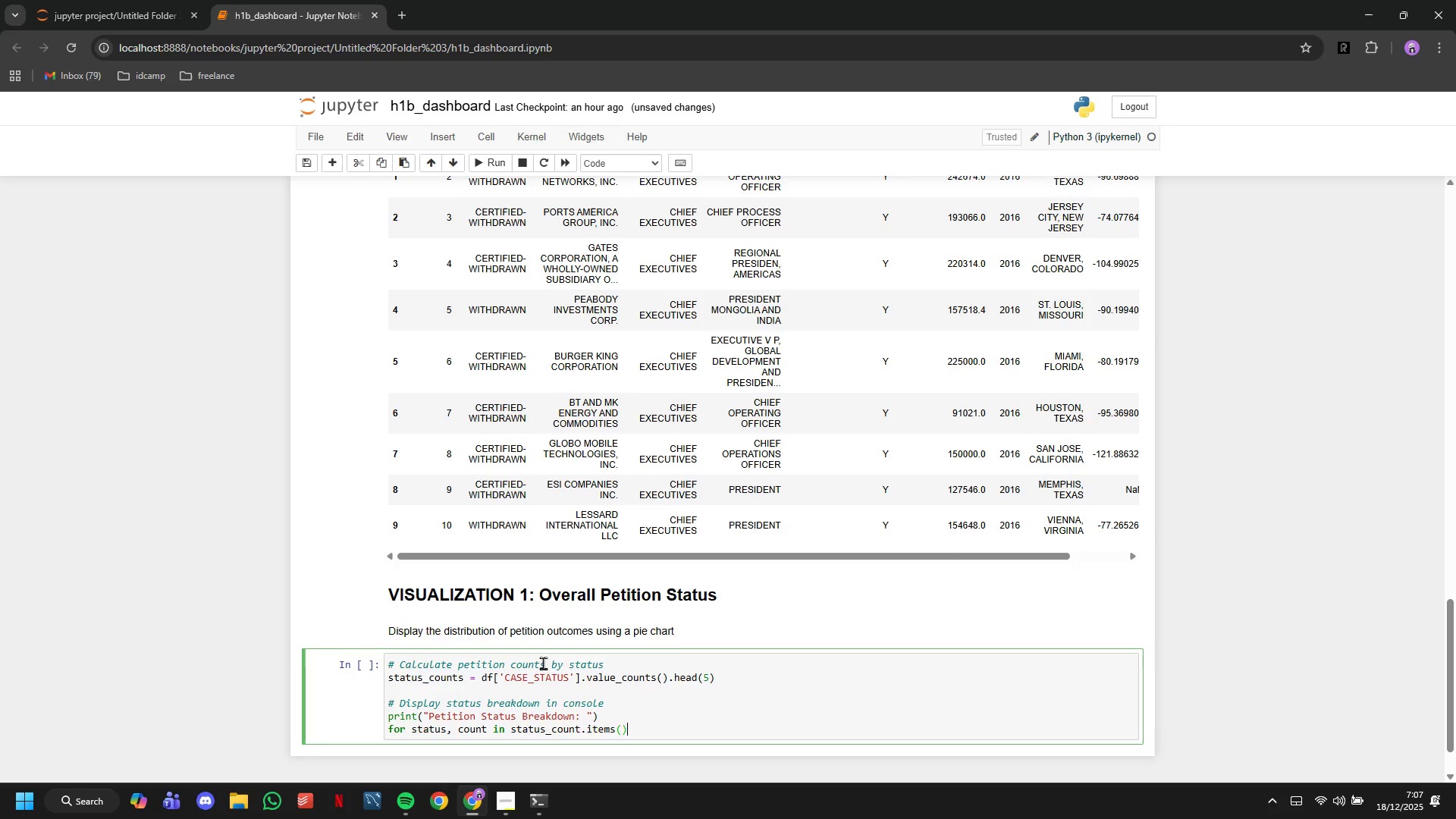 
key(ArrowRight)
 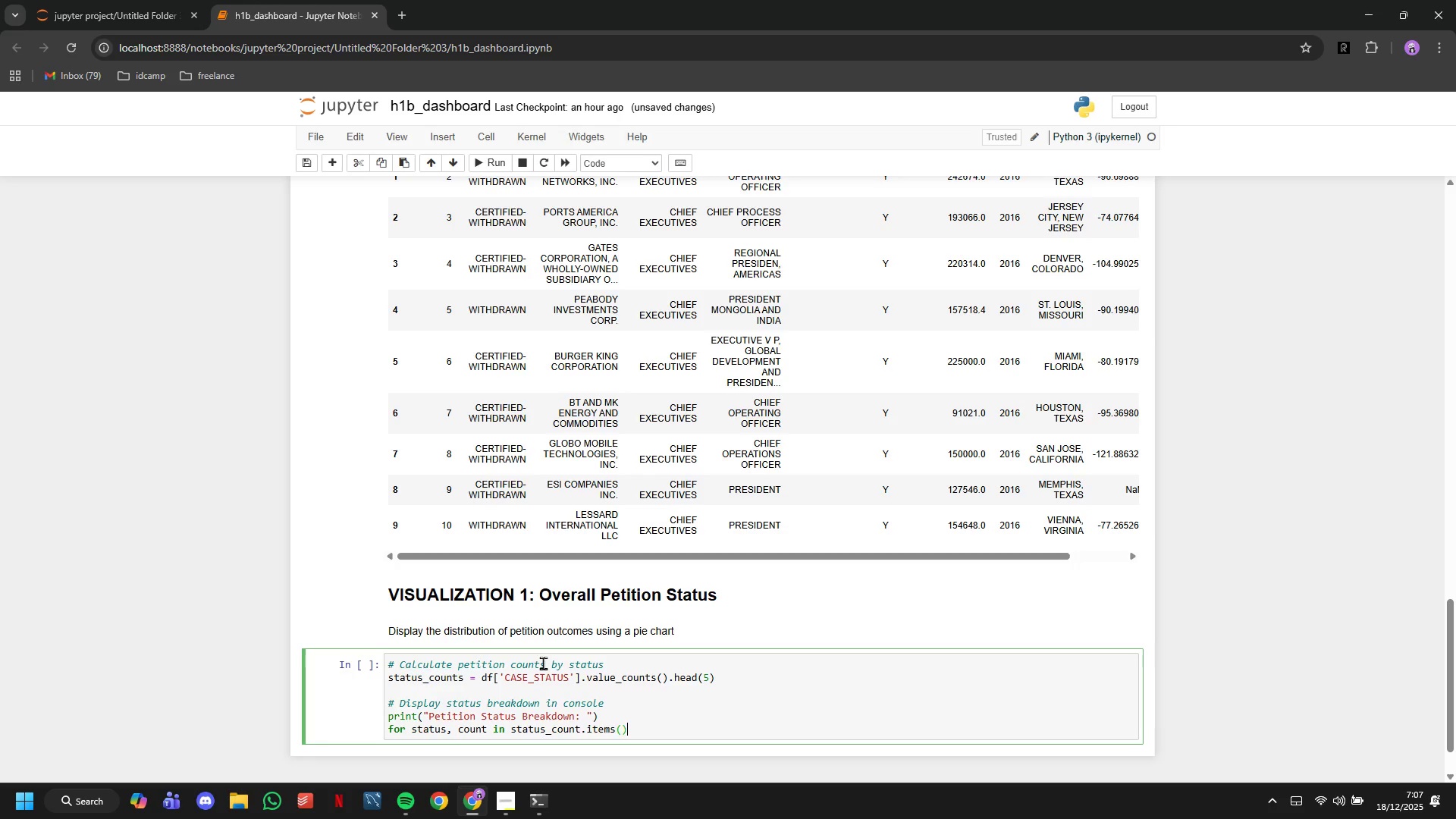 
key(Shift+Semicolon)
 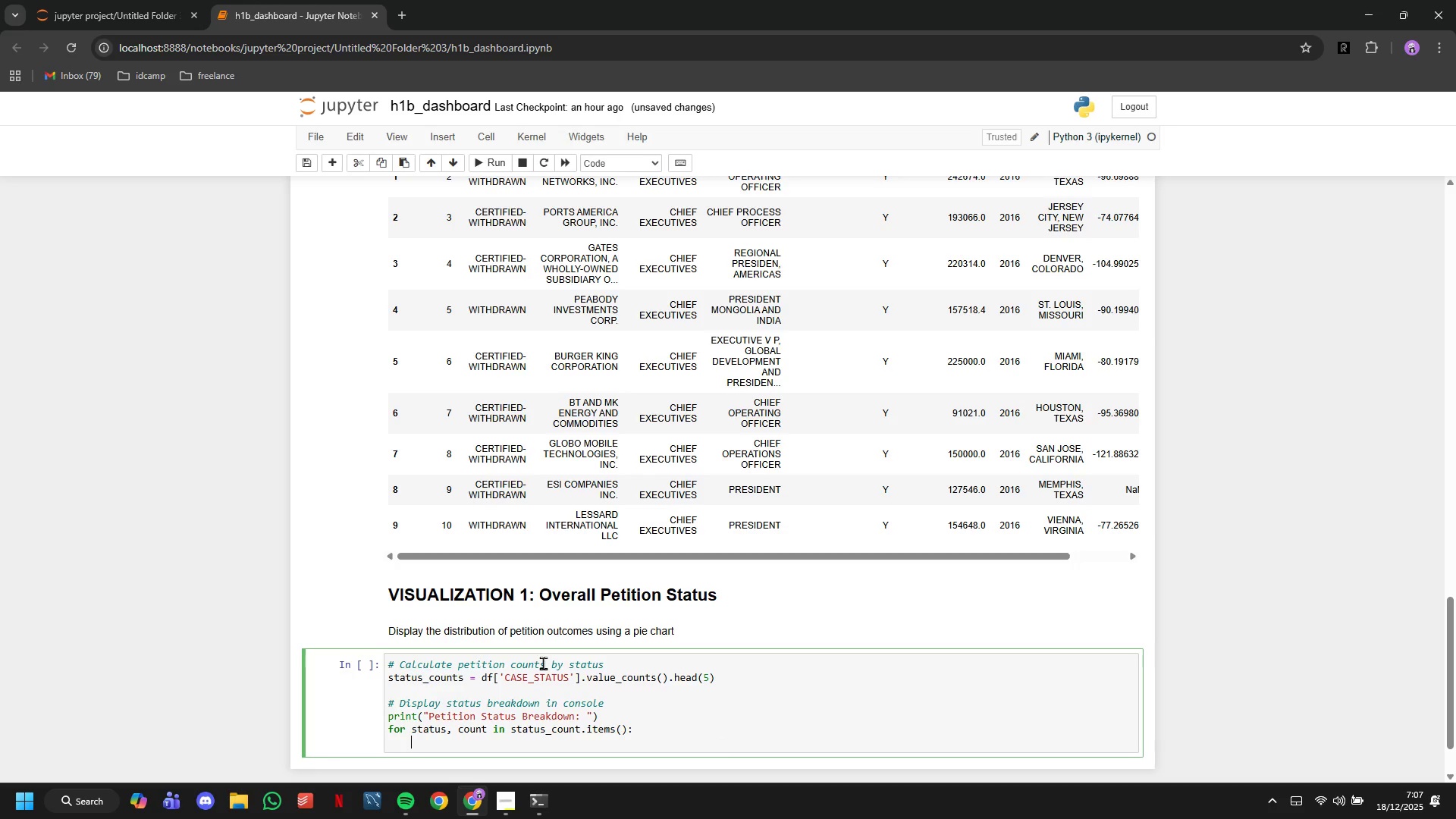 
key(Enter)
 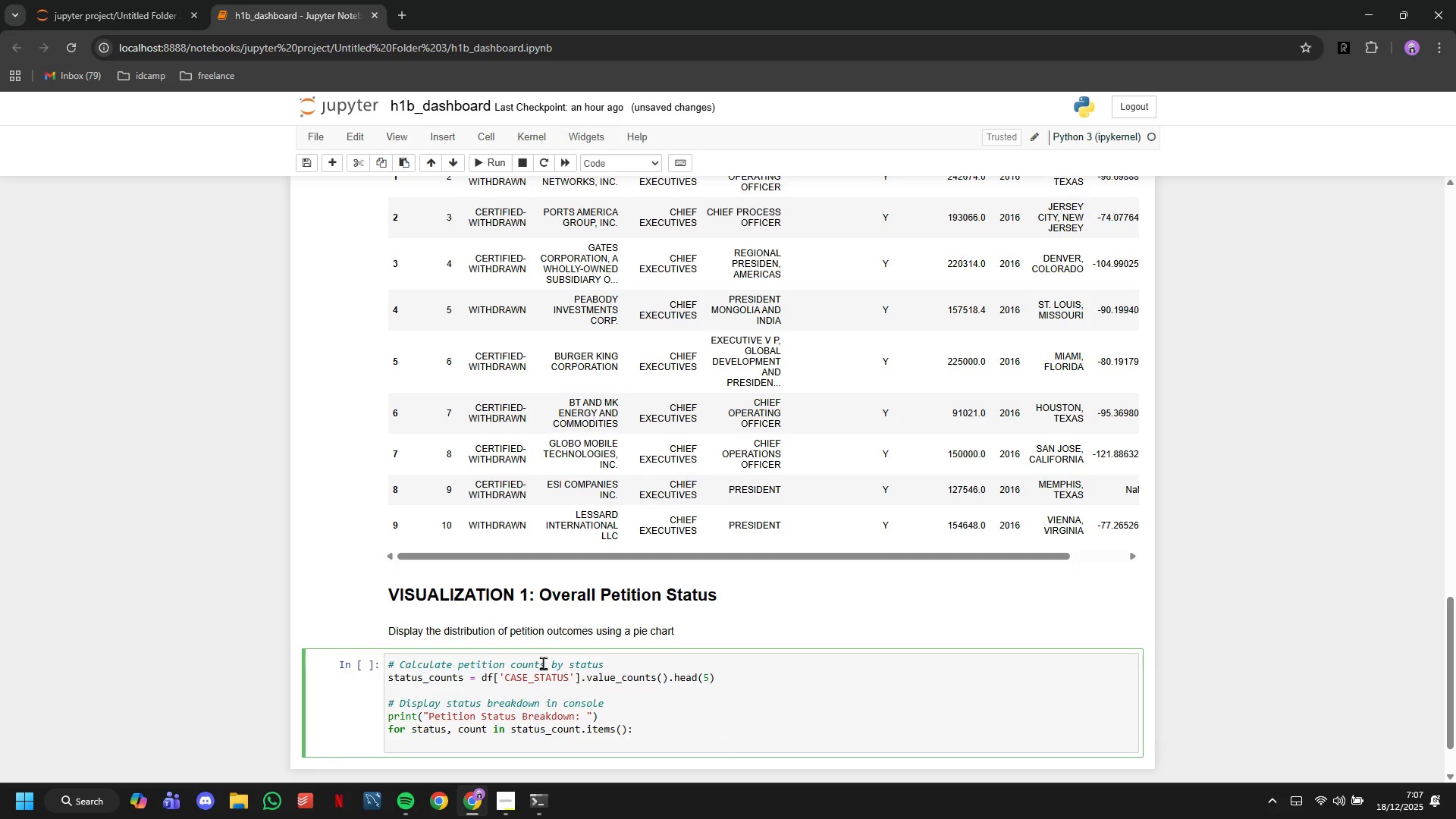 
type(percentage = (count/len(df)
 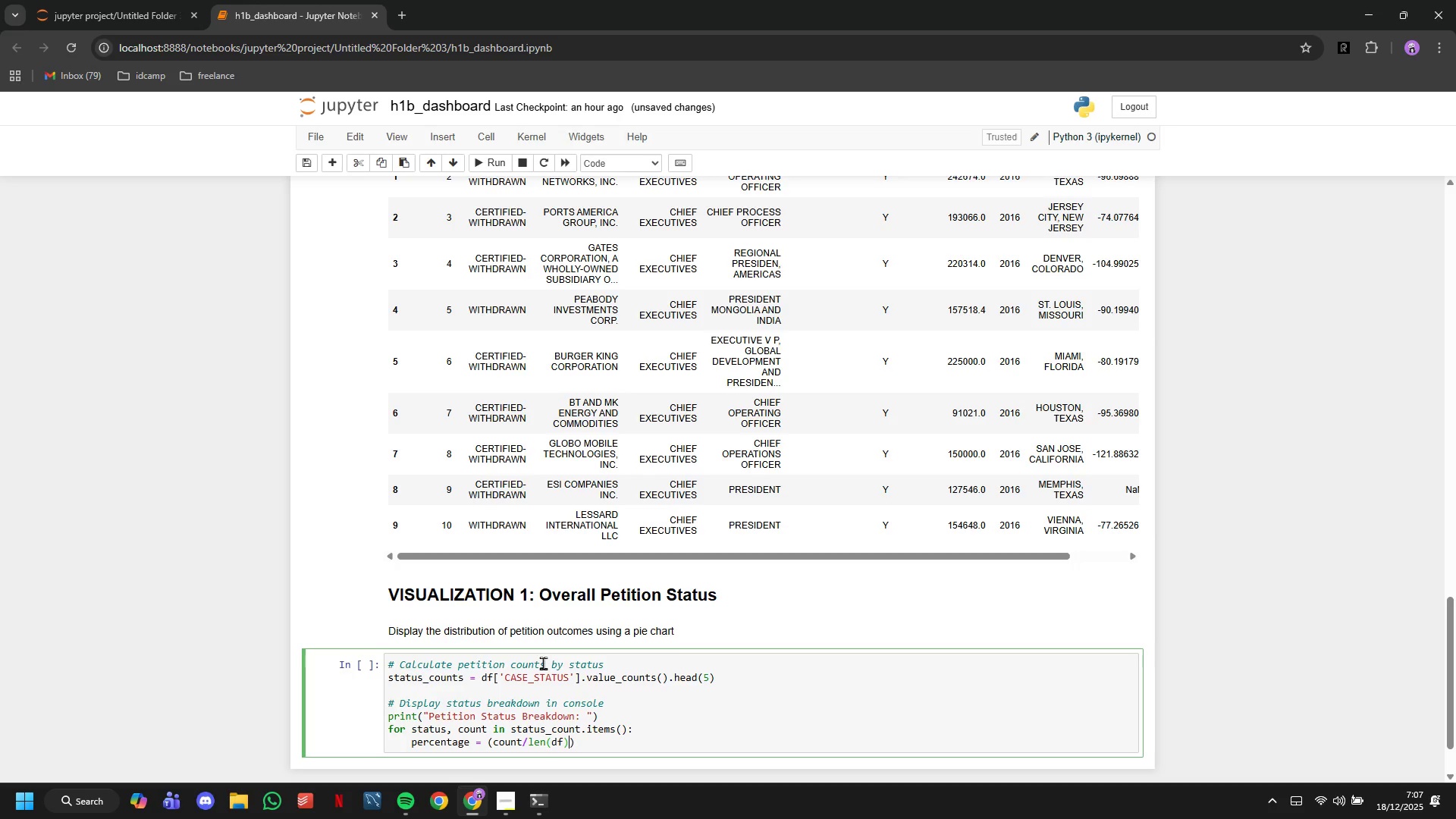 
key(ArrowRight)
 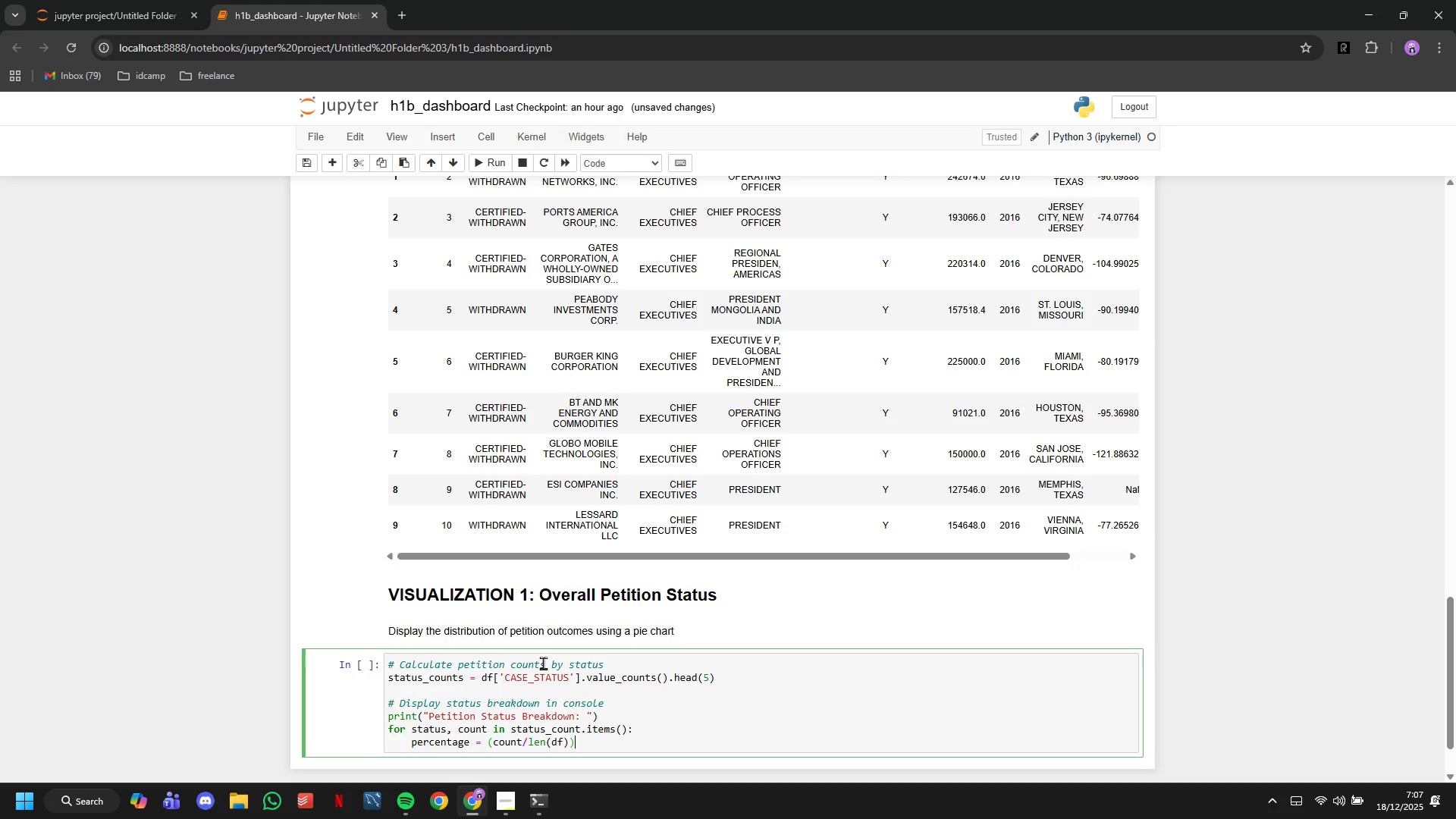 
key(ArrowRight)
 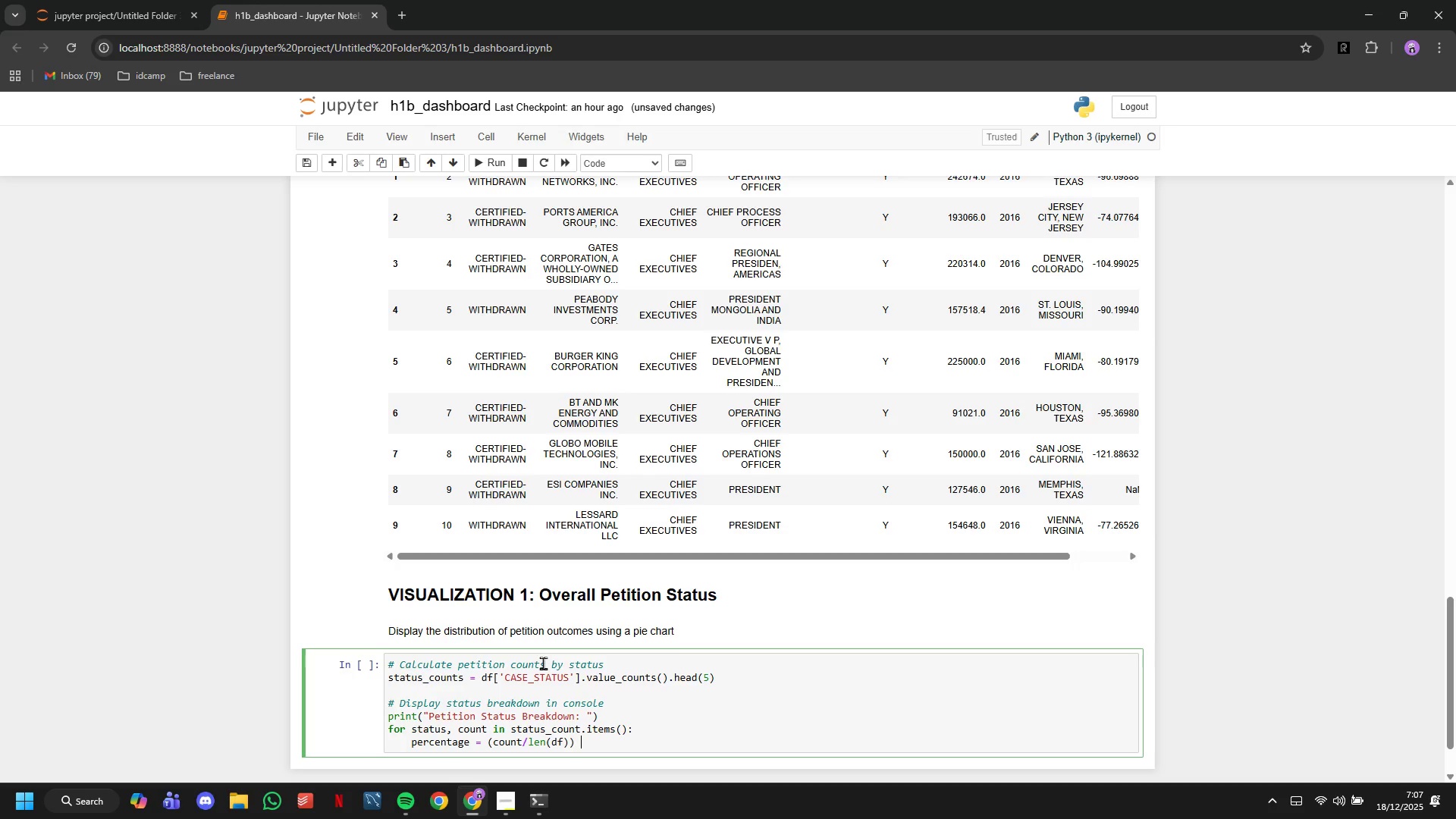 
type( * 100)
 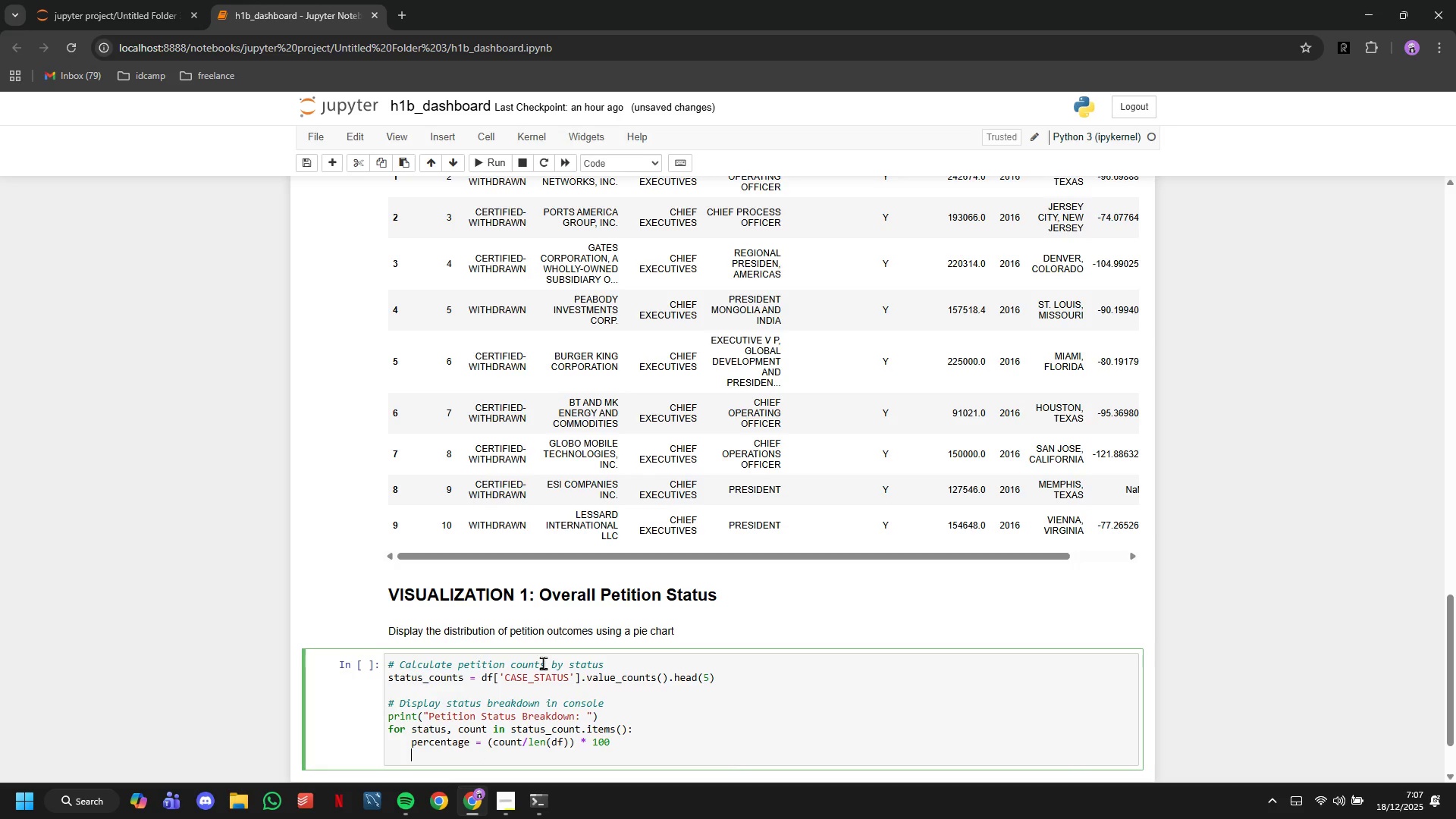 
key(Enter)
 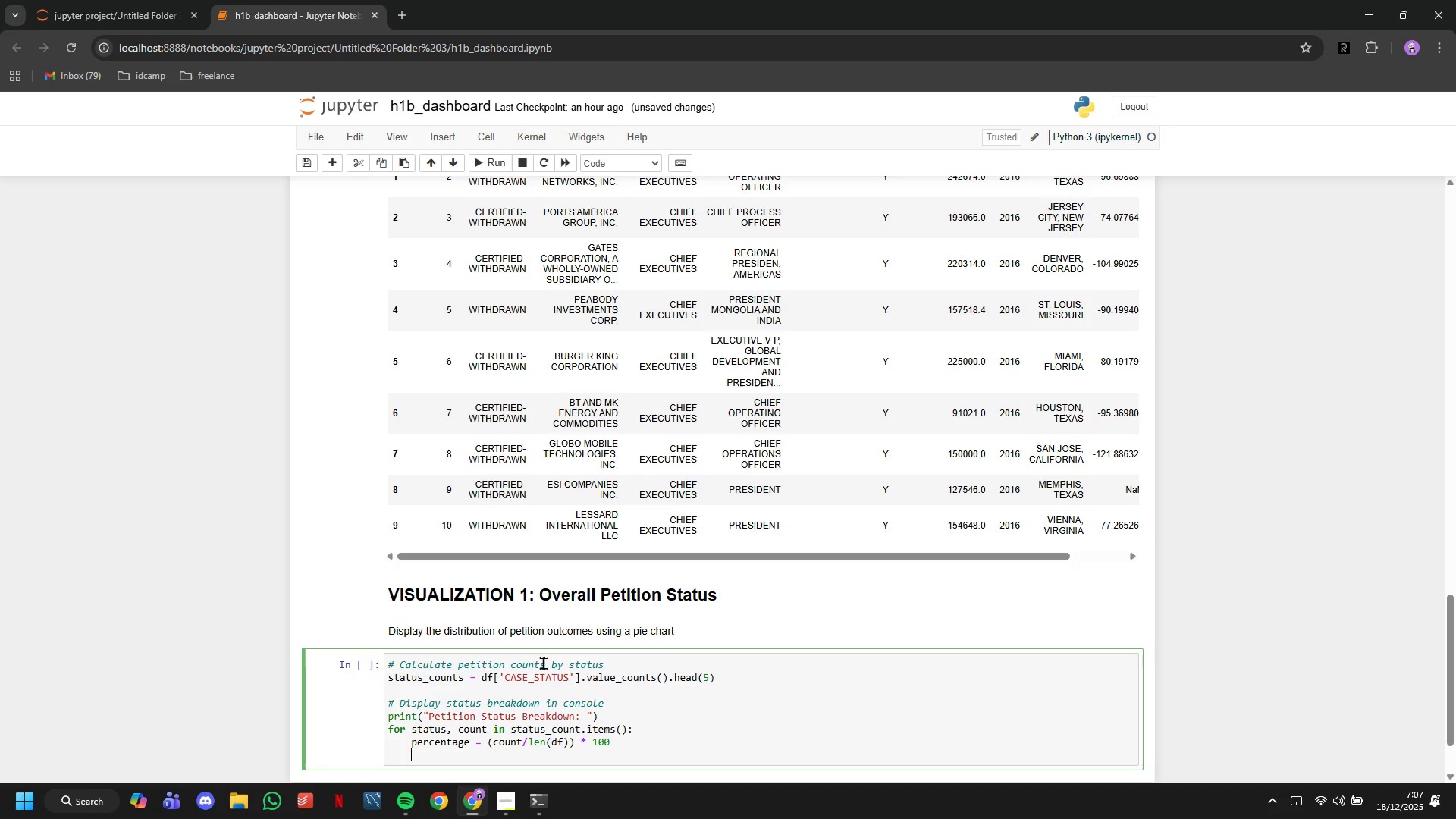 
type(print(f"")
 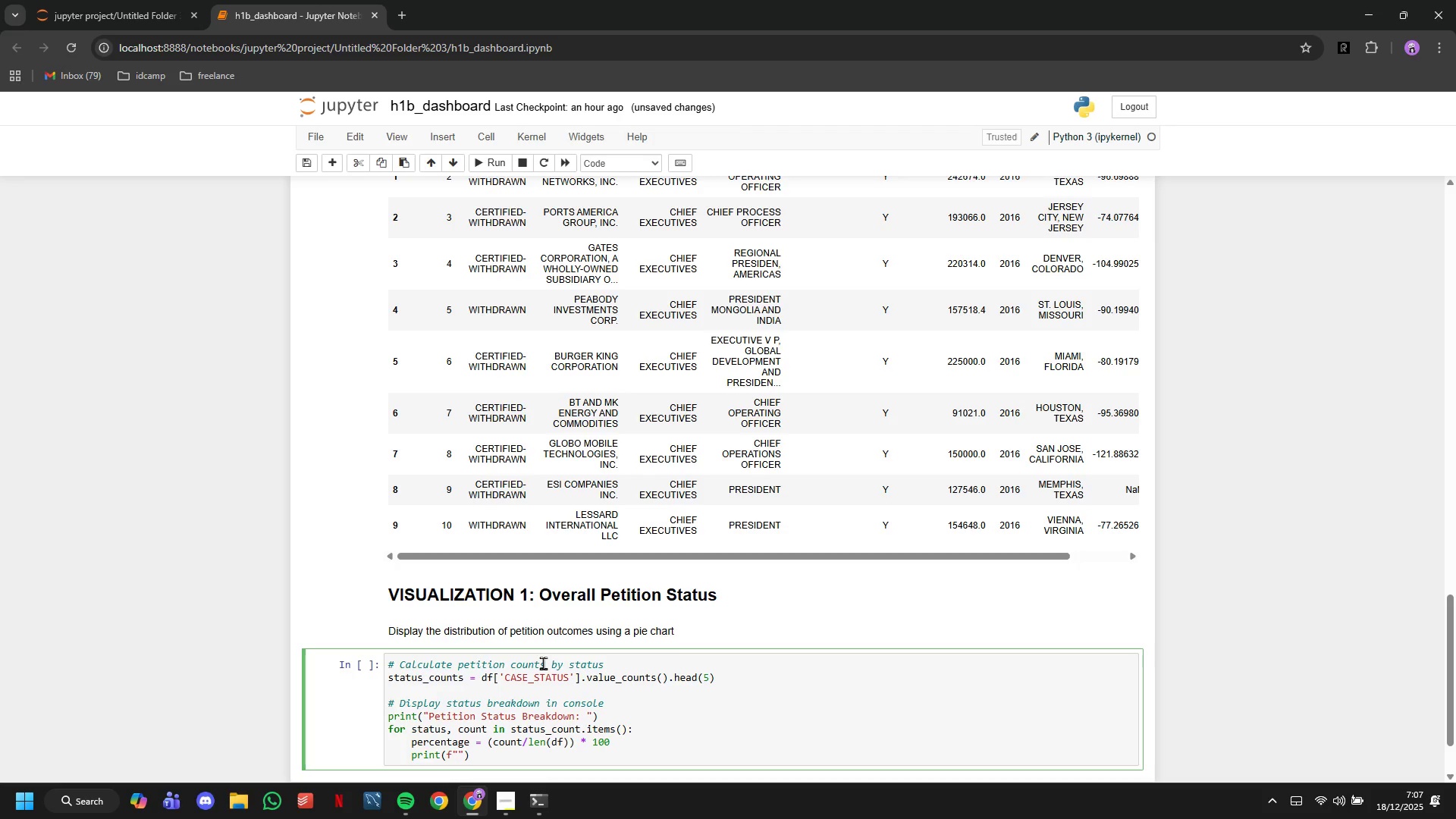 
 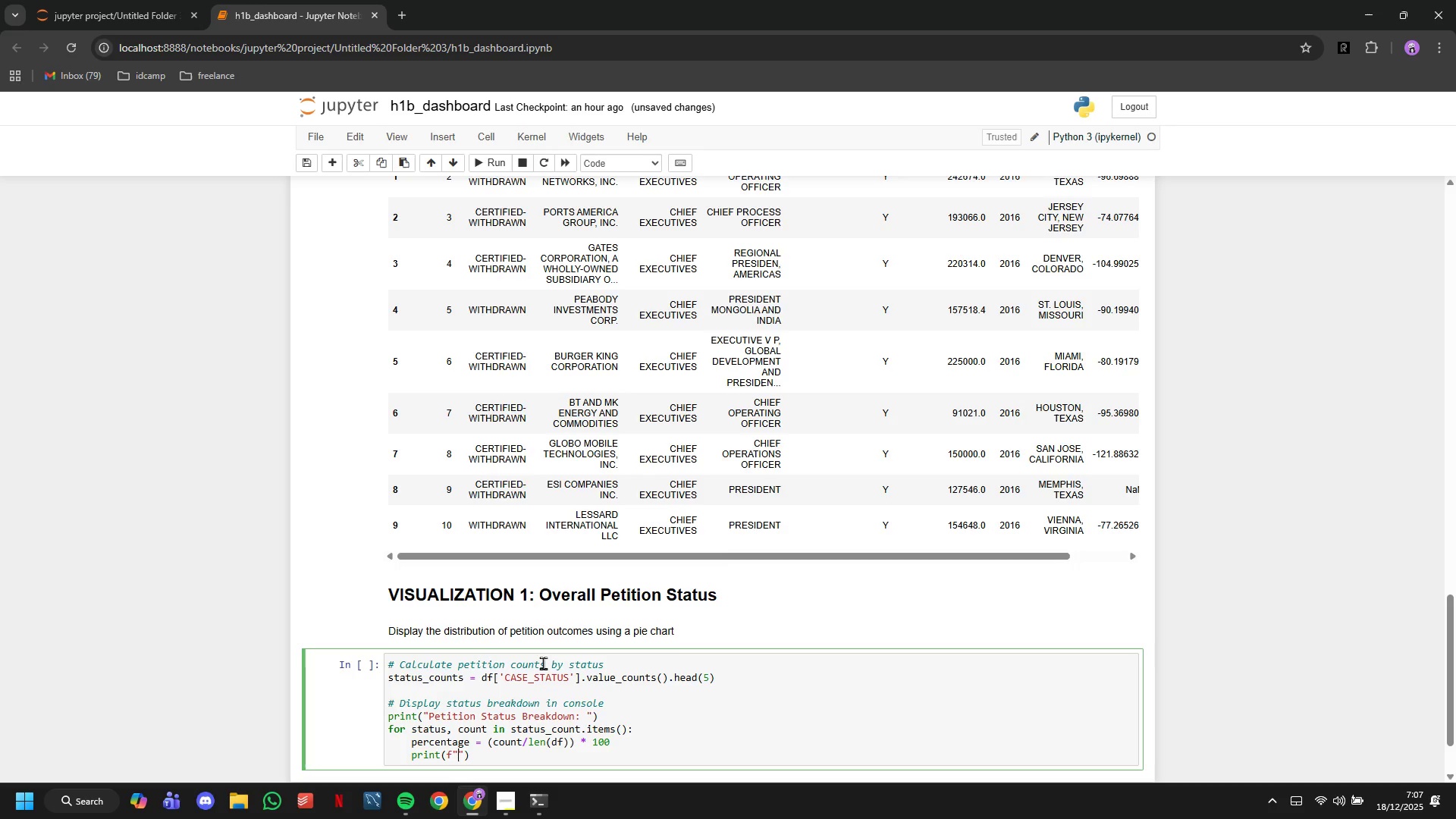 
key(ArrowLeft)
 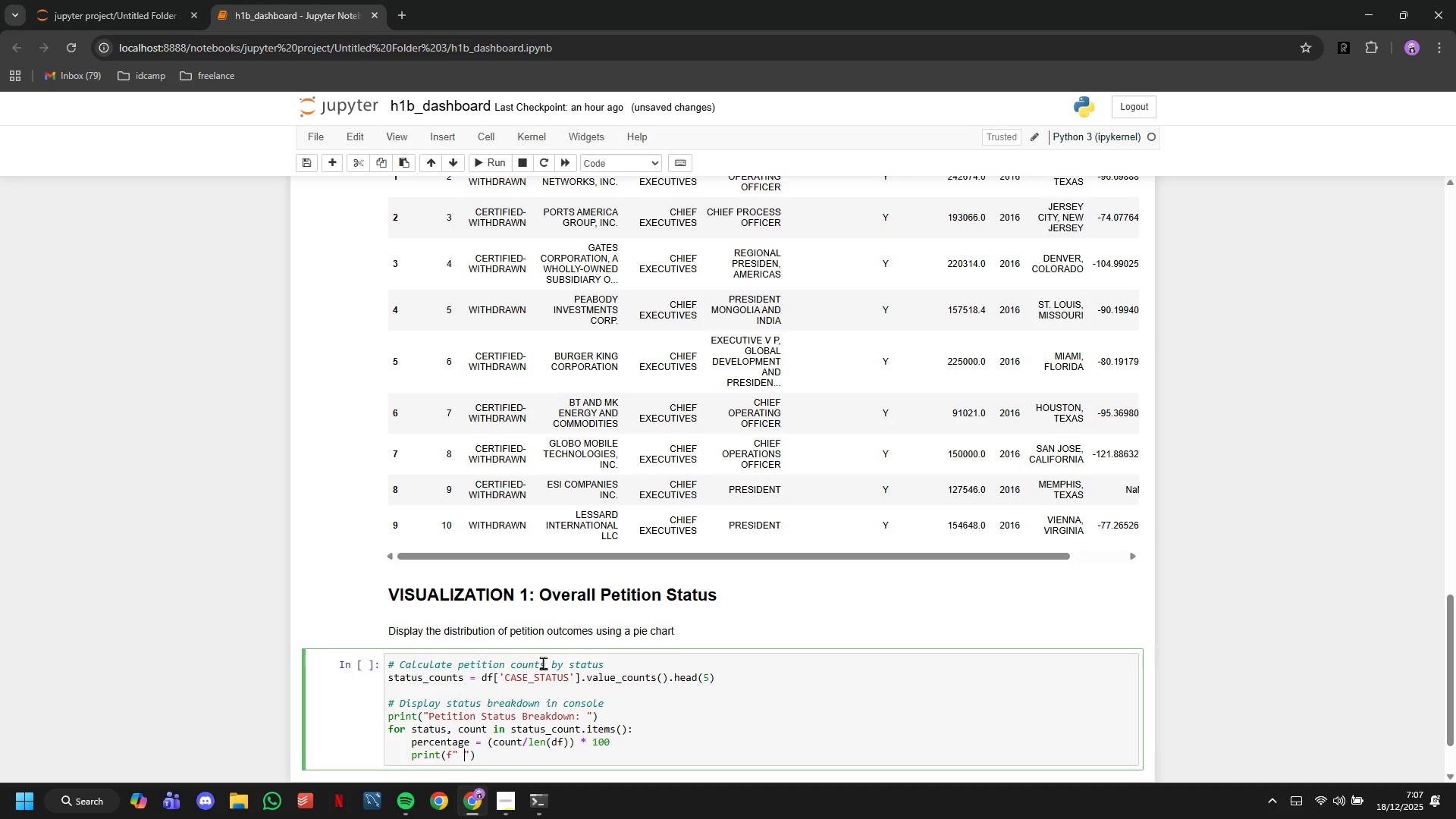 
type( - {status)
 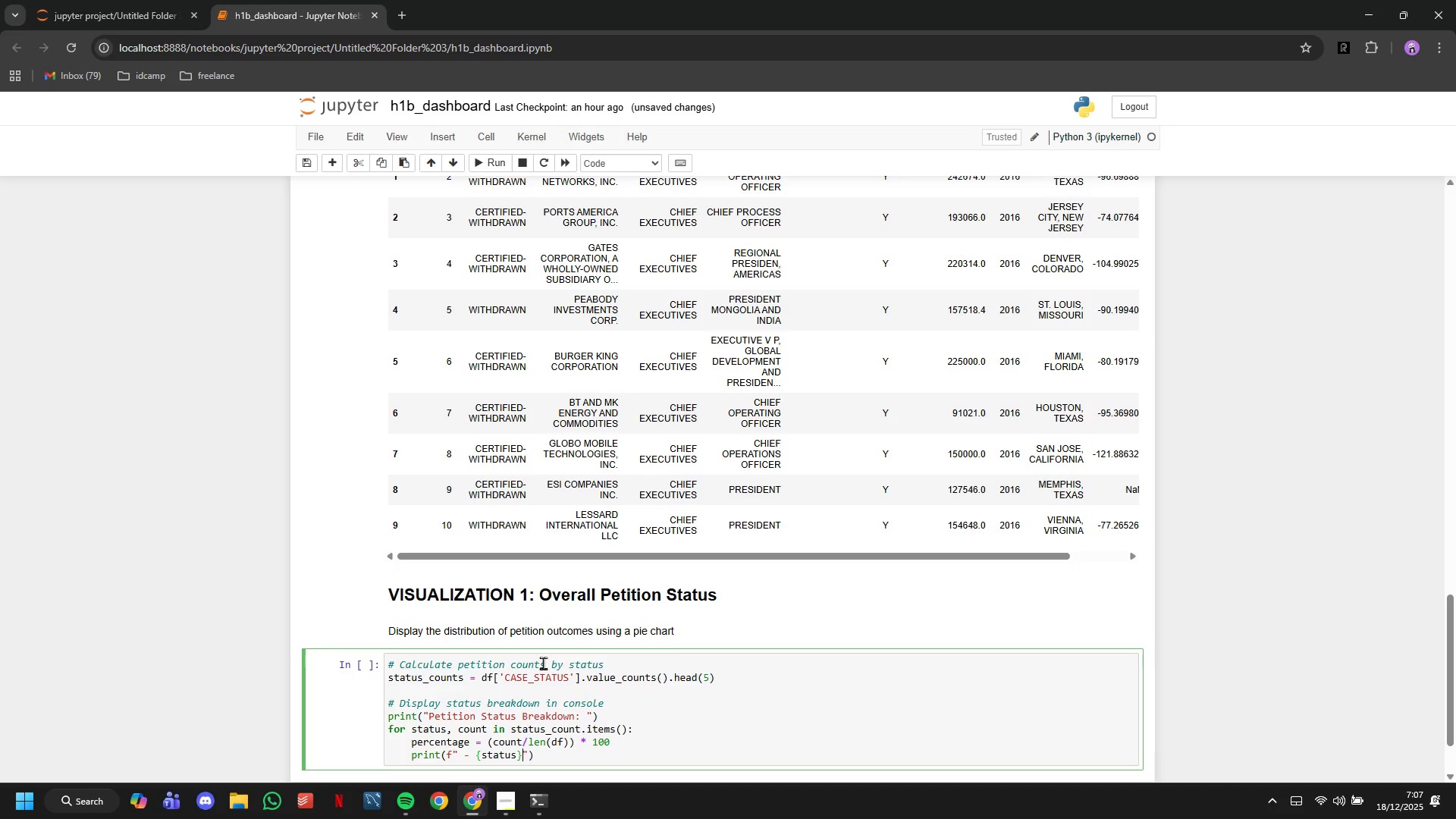 
 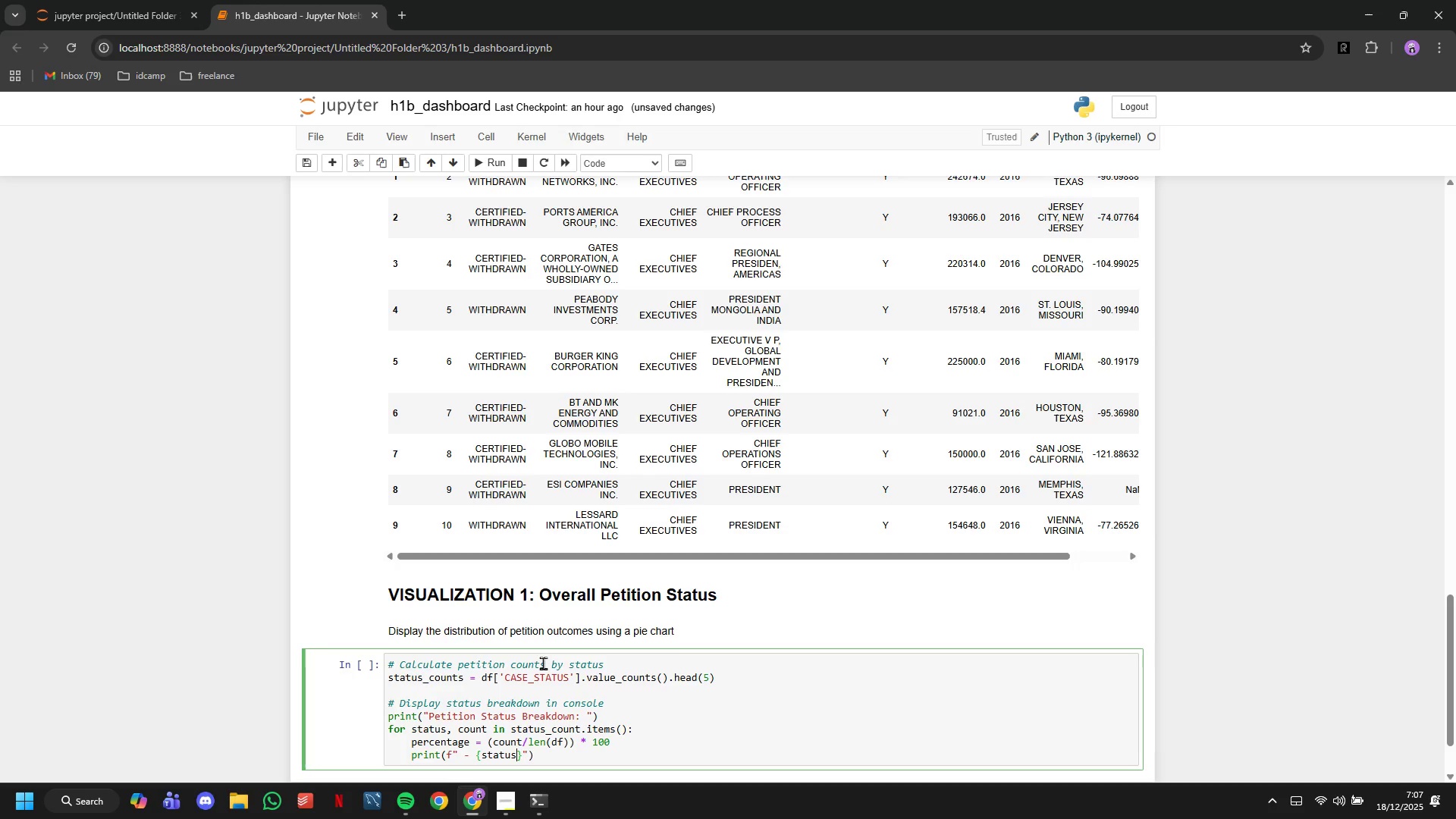 
key(ArrowRight)
 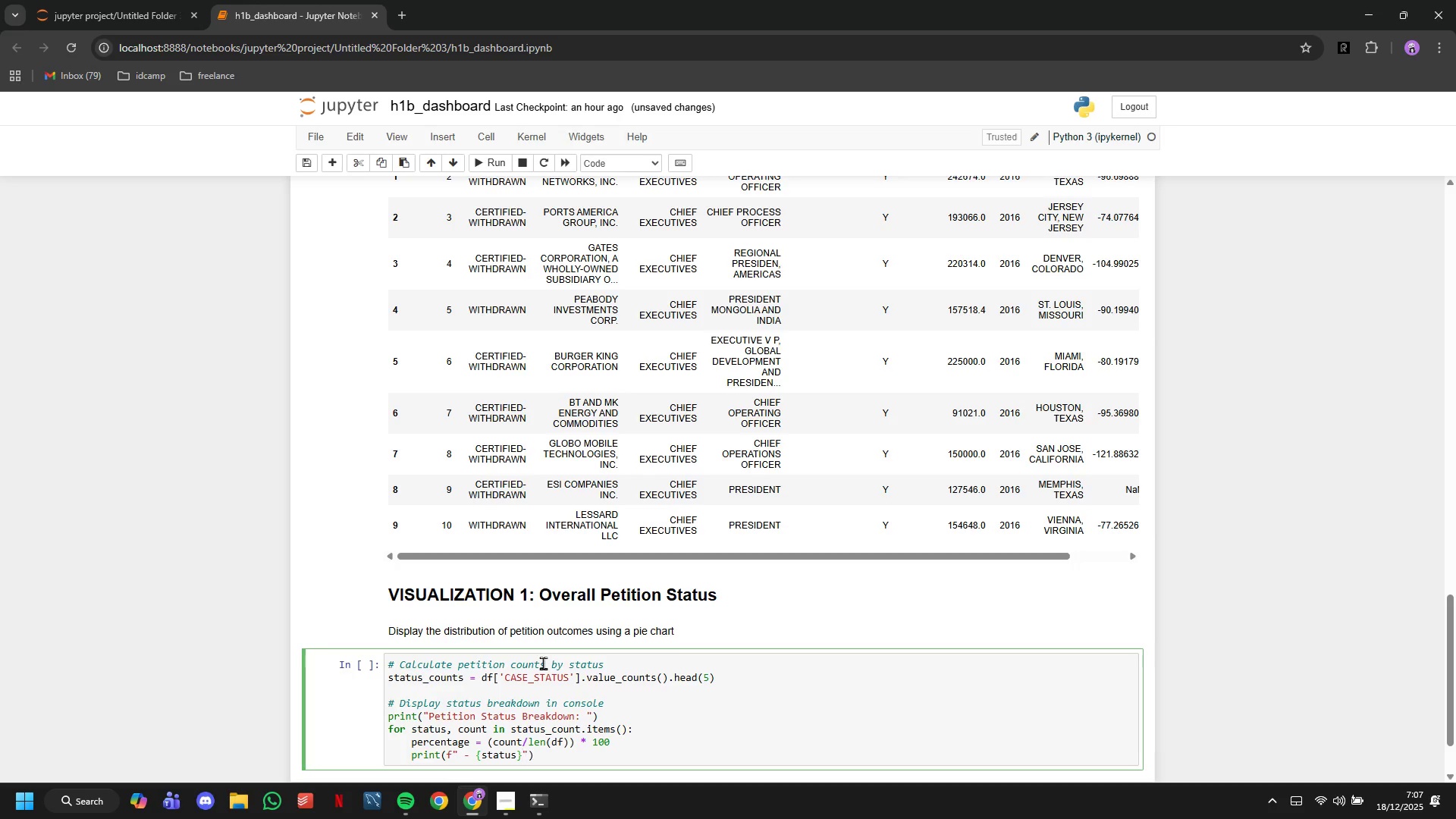 
key(Shift+Semicolon)
 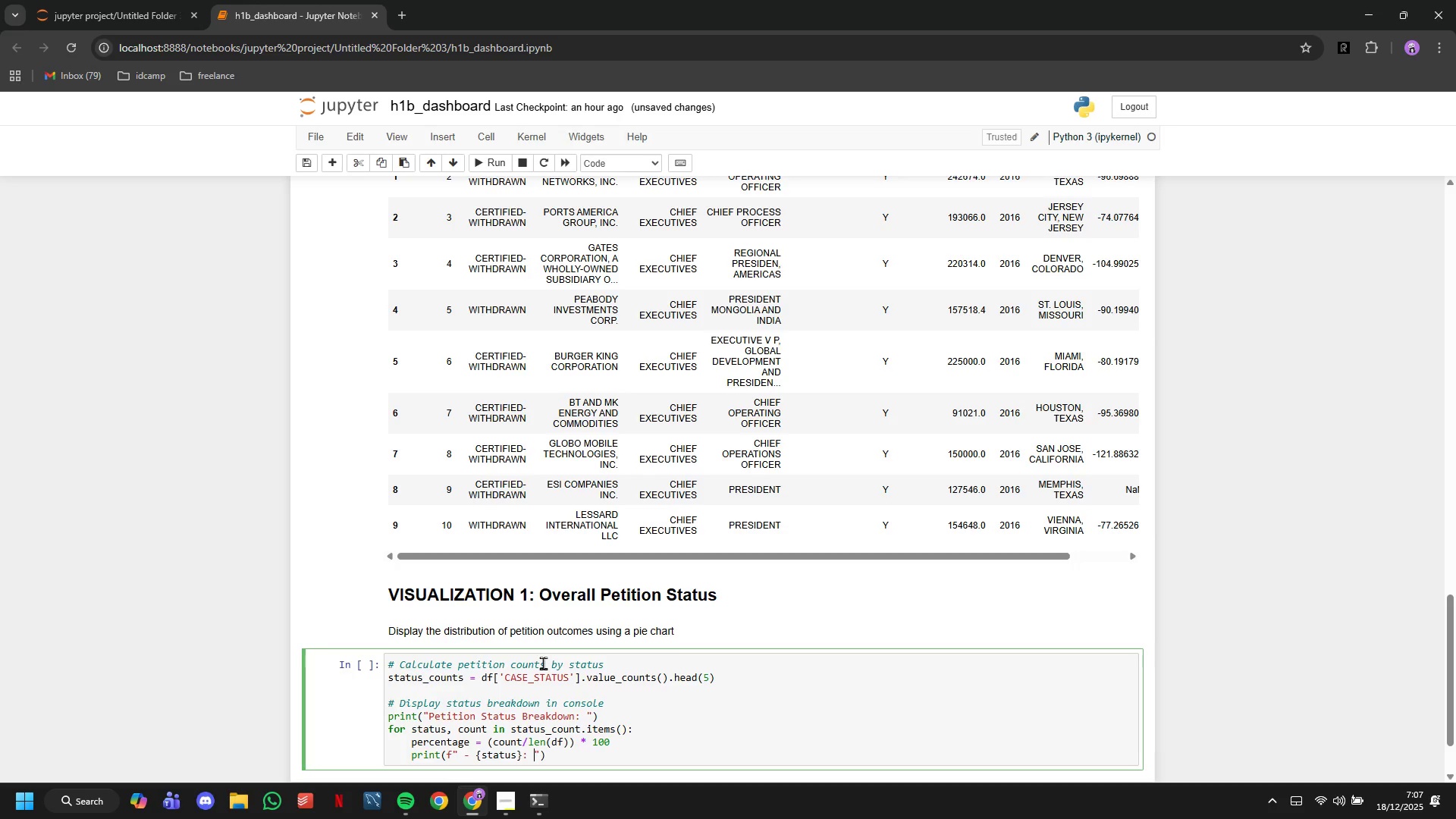 
key(Space)
 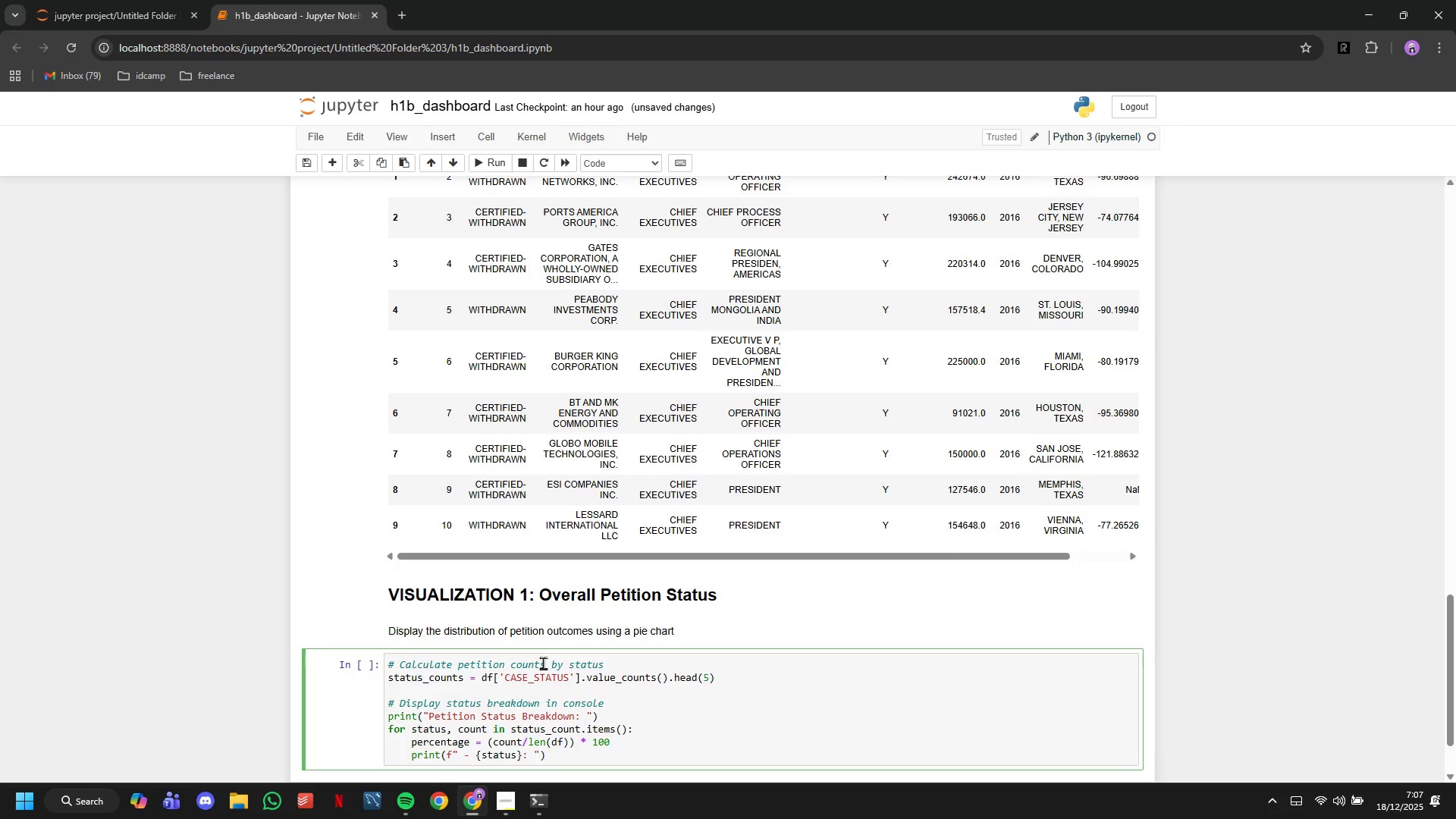 
type({count:,)
 